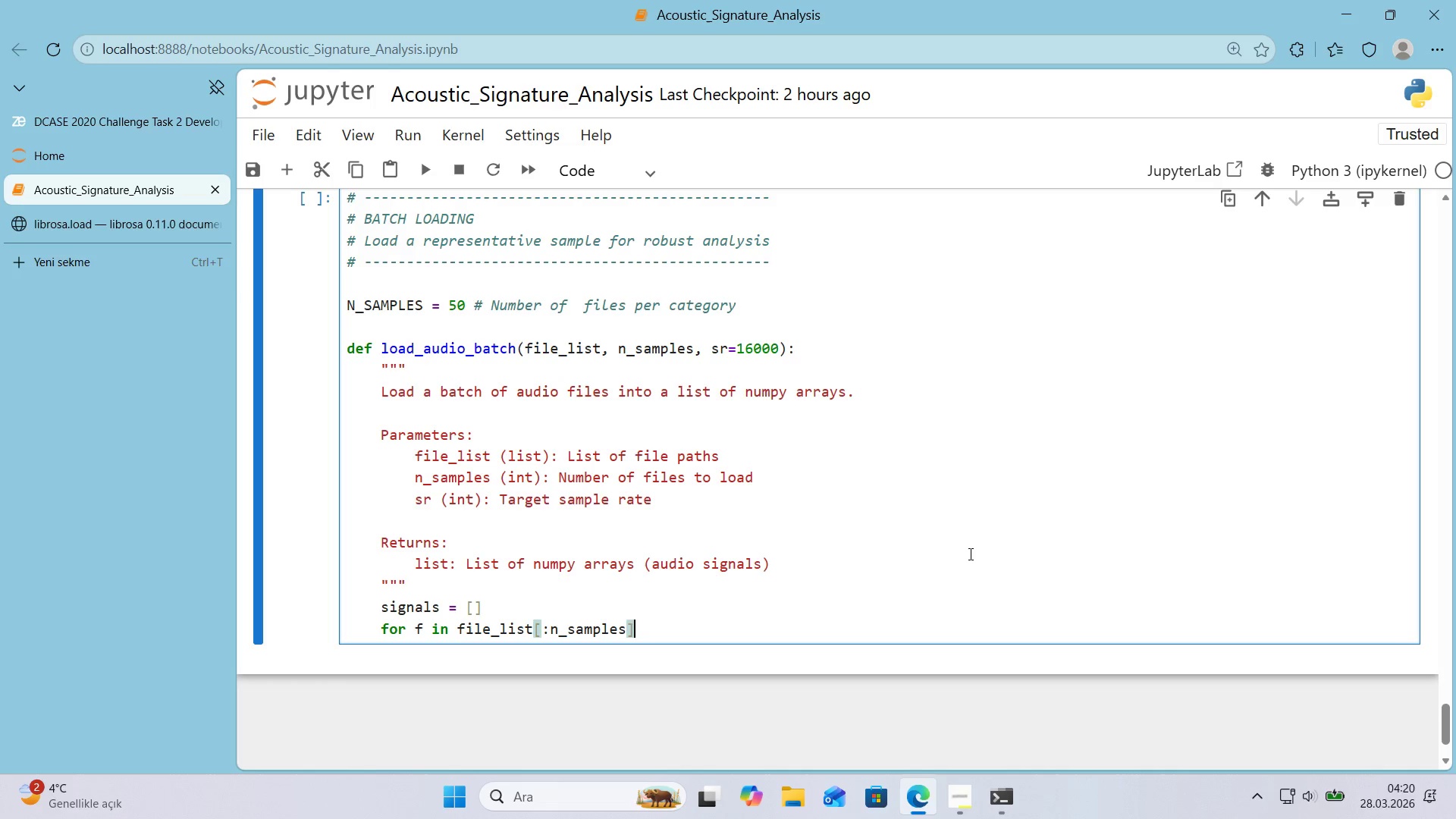 
key(ArrowRight)
 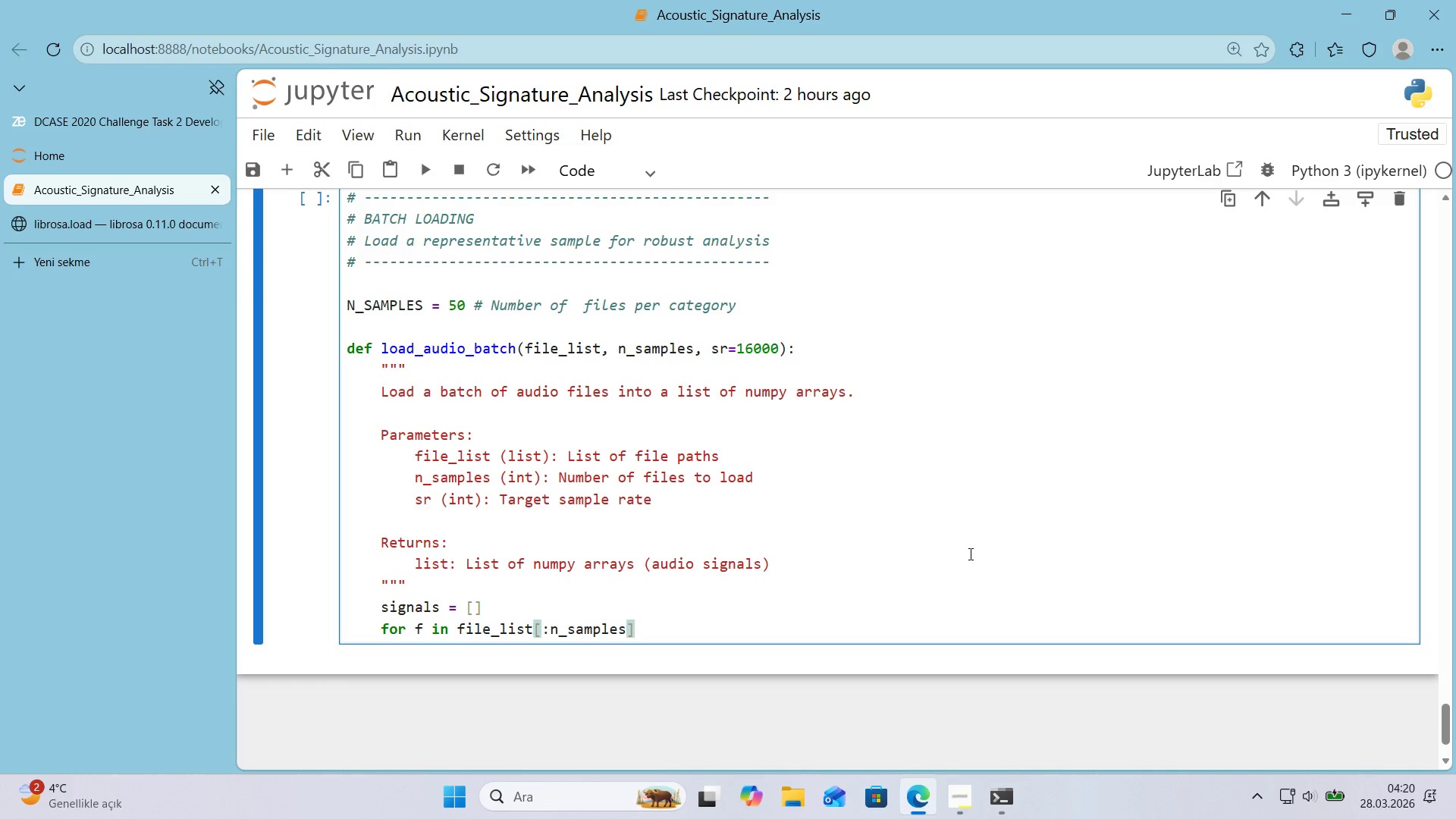 
key(Shift+ShiftRight)
 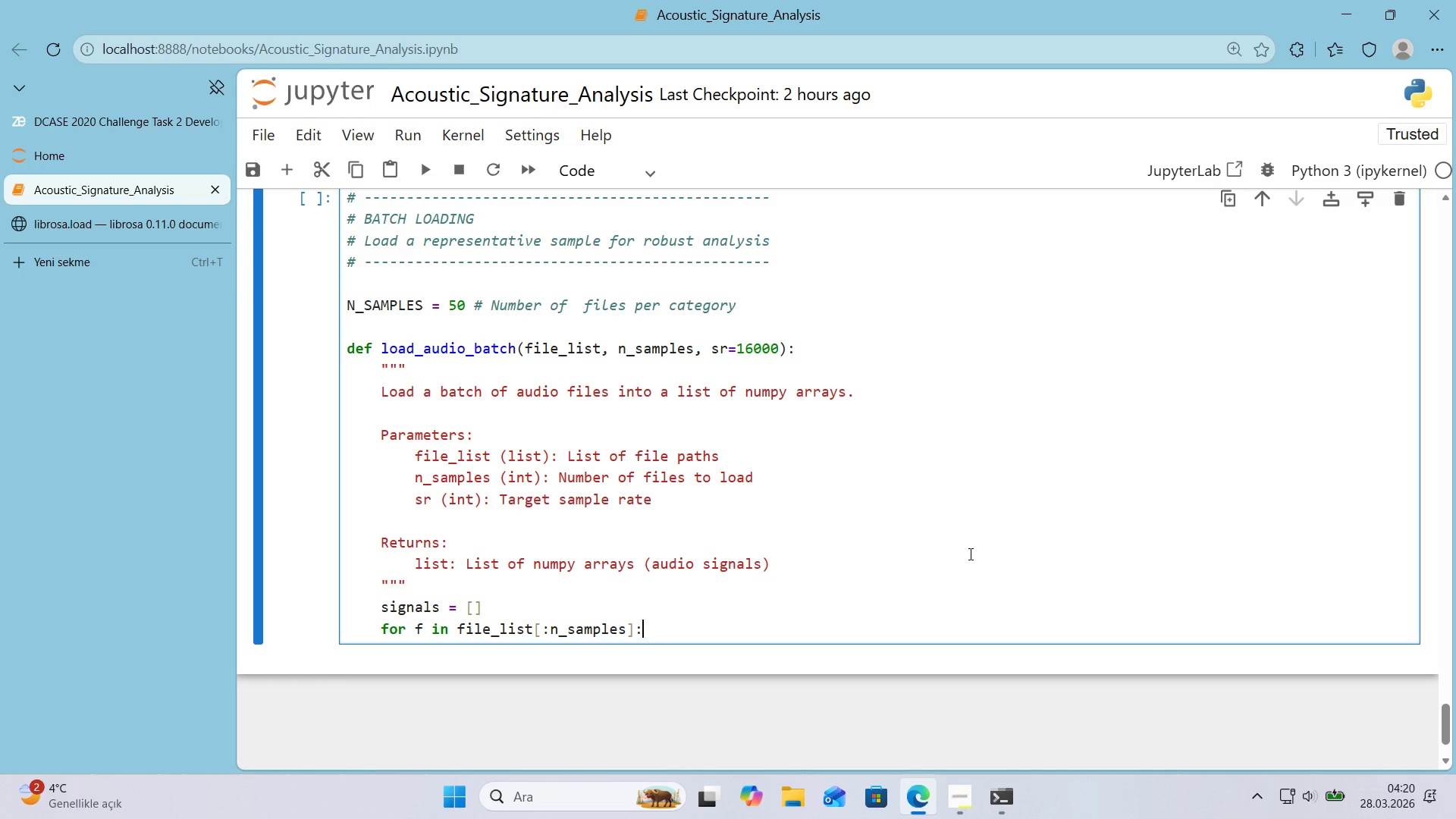 
key(Shift+Period)
 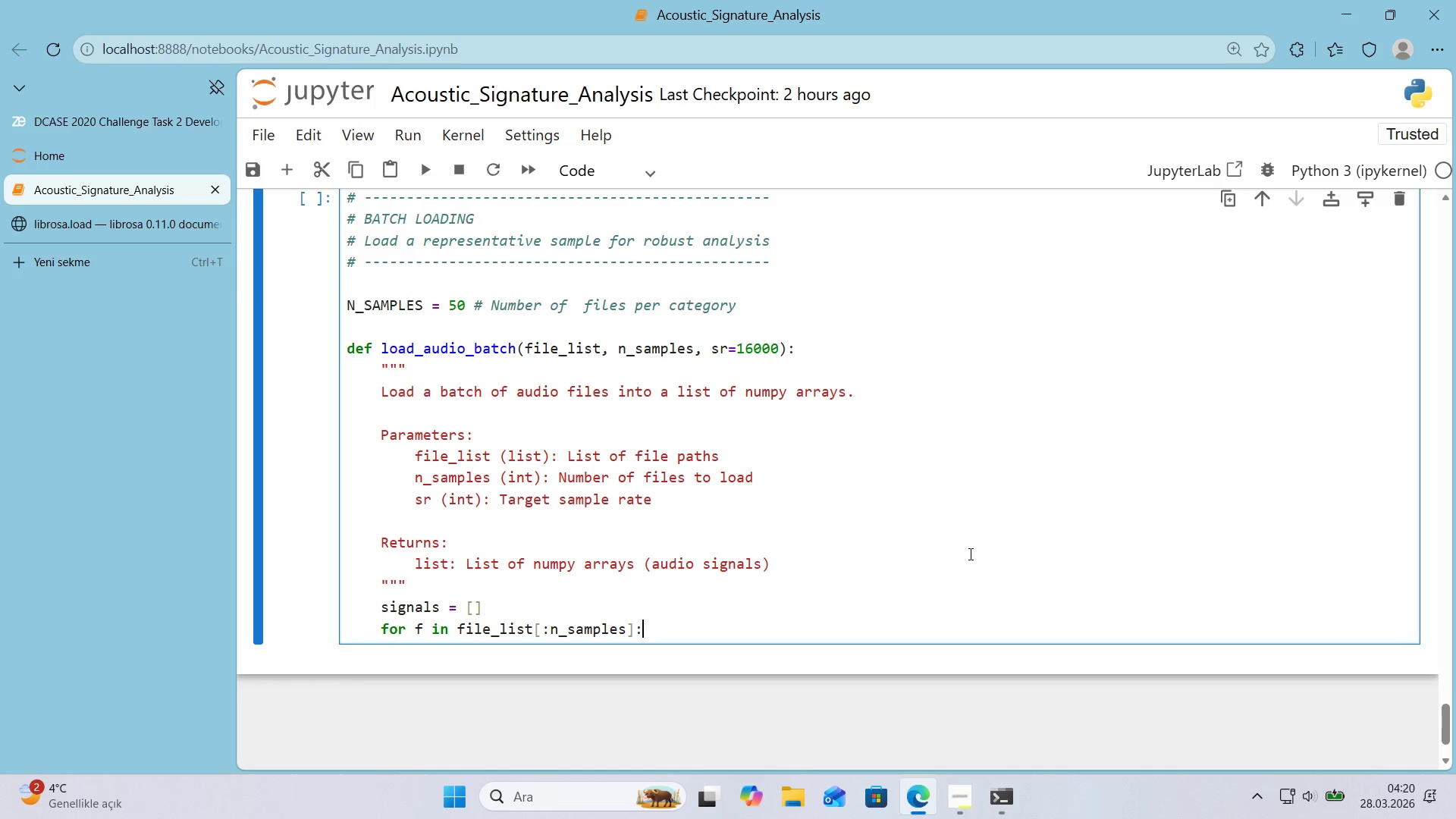 
key(Enter)
 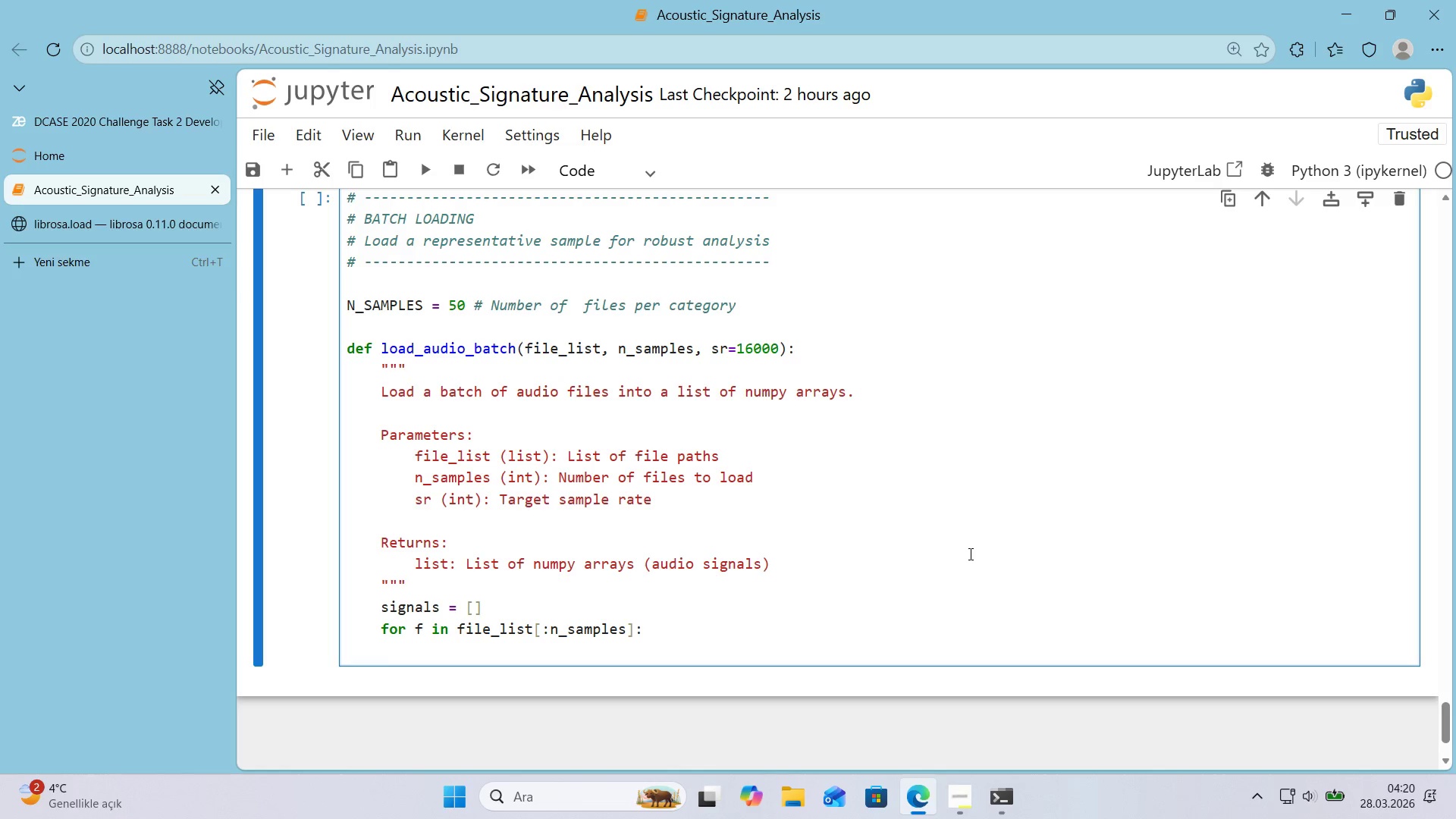 
wait(7.94)
 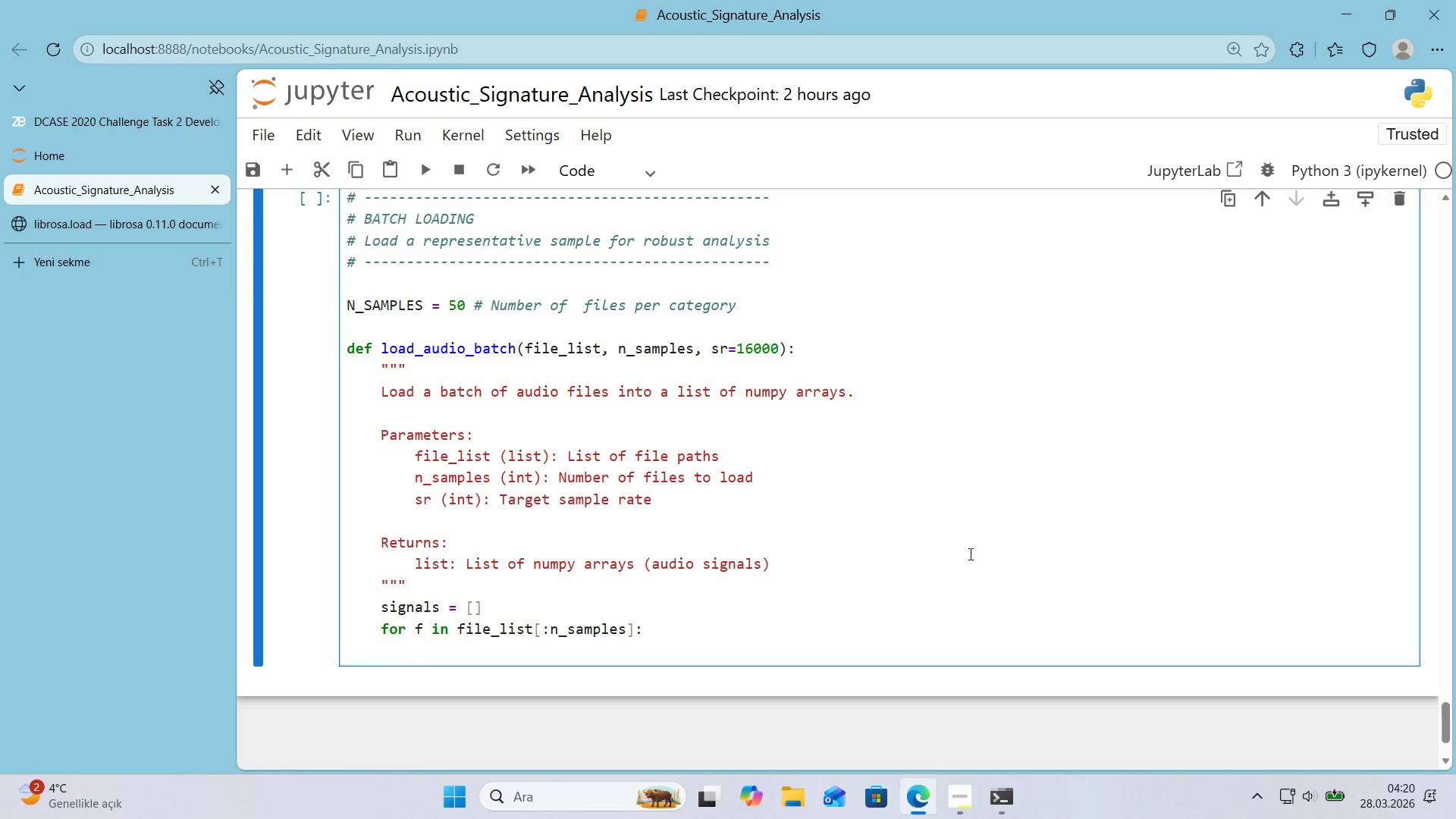 
type(y, _ ) l'broa)
key(Backspace)
type(sa.load*()
 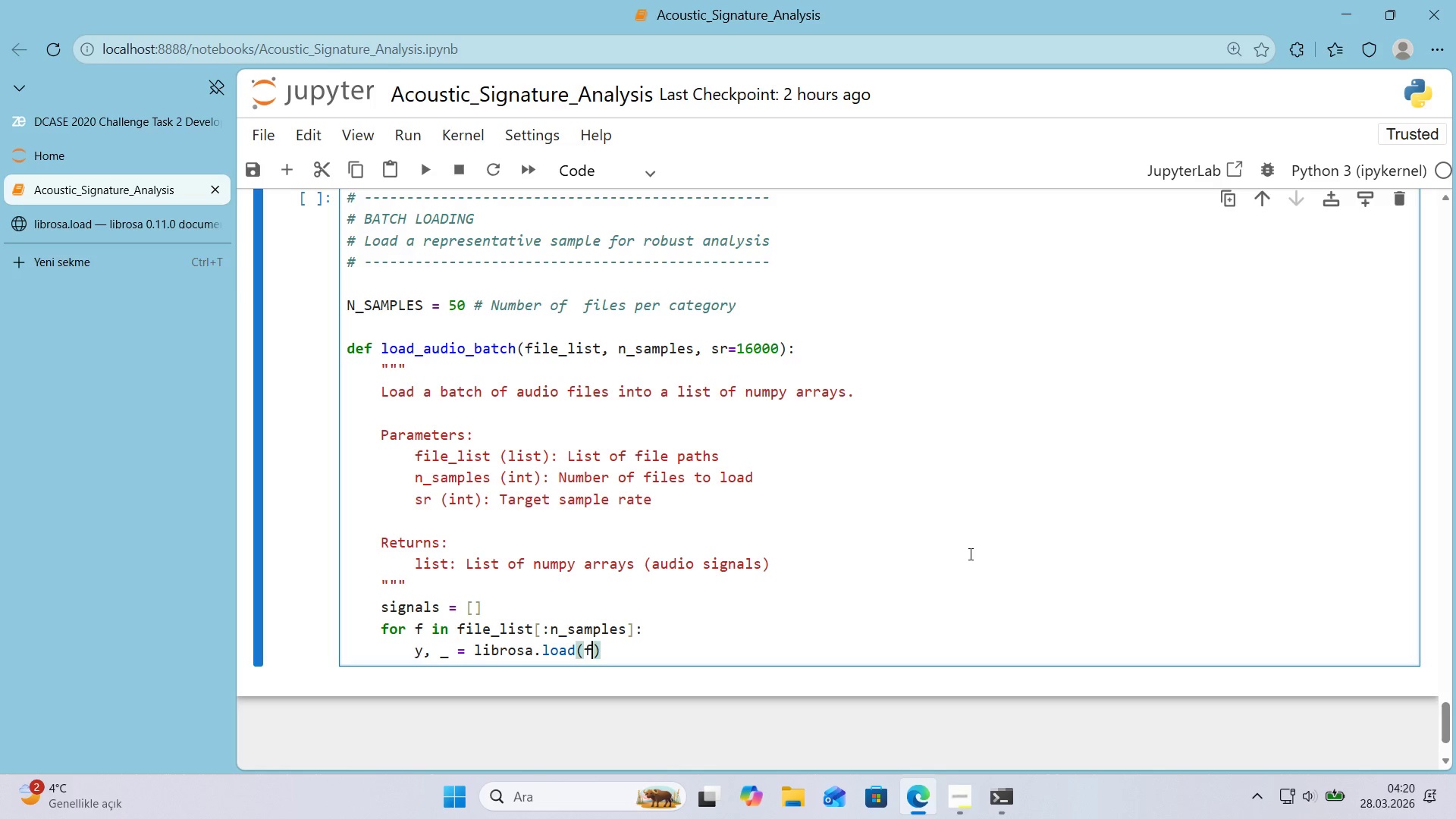 
 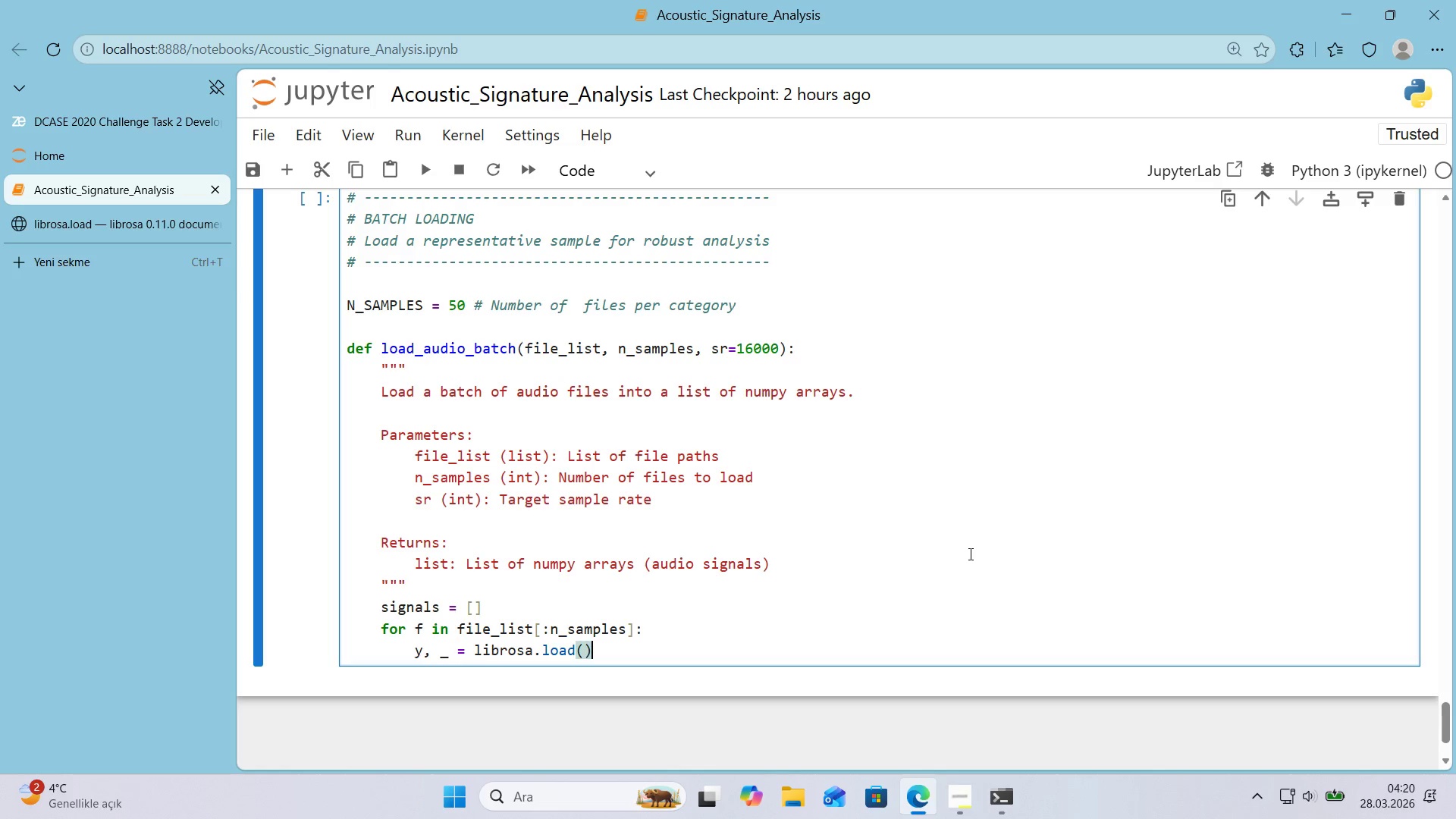 
key(ArrowLeft)
 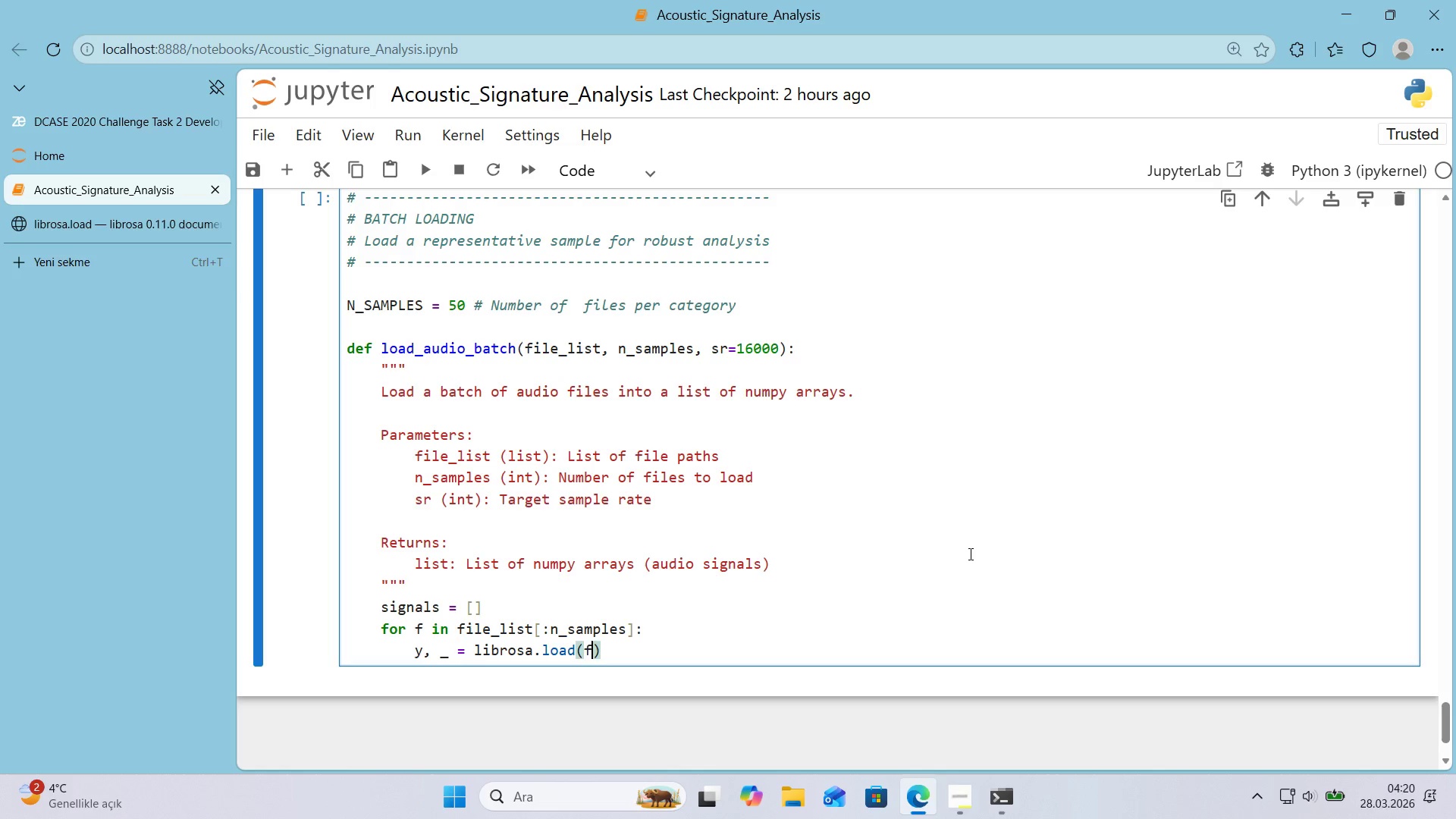 
type(f, sr)sr)
 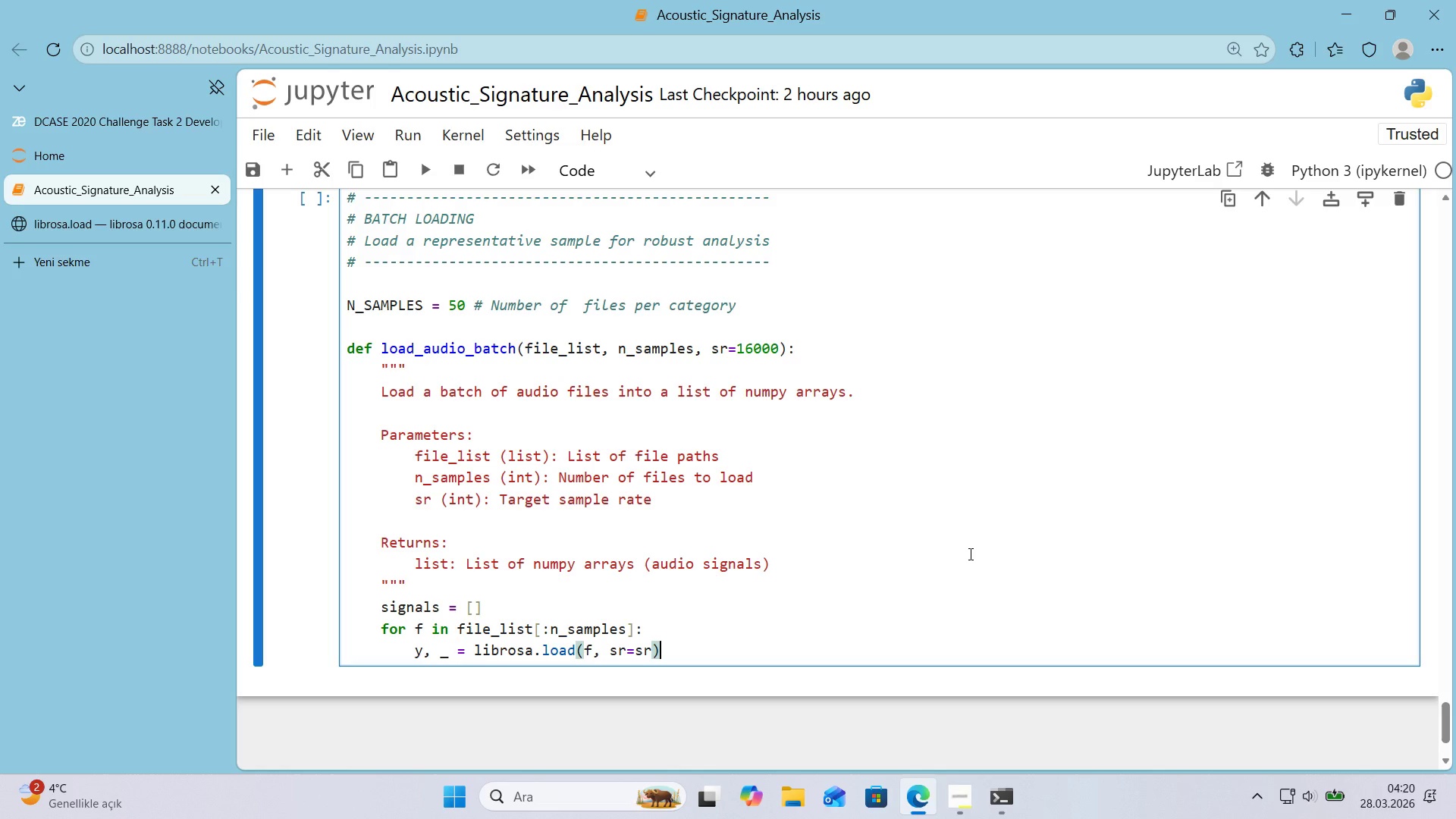 
 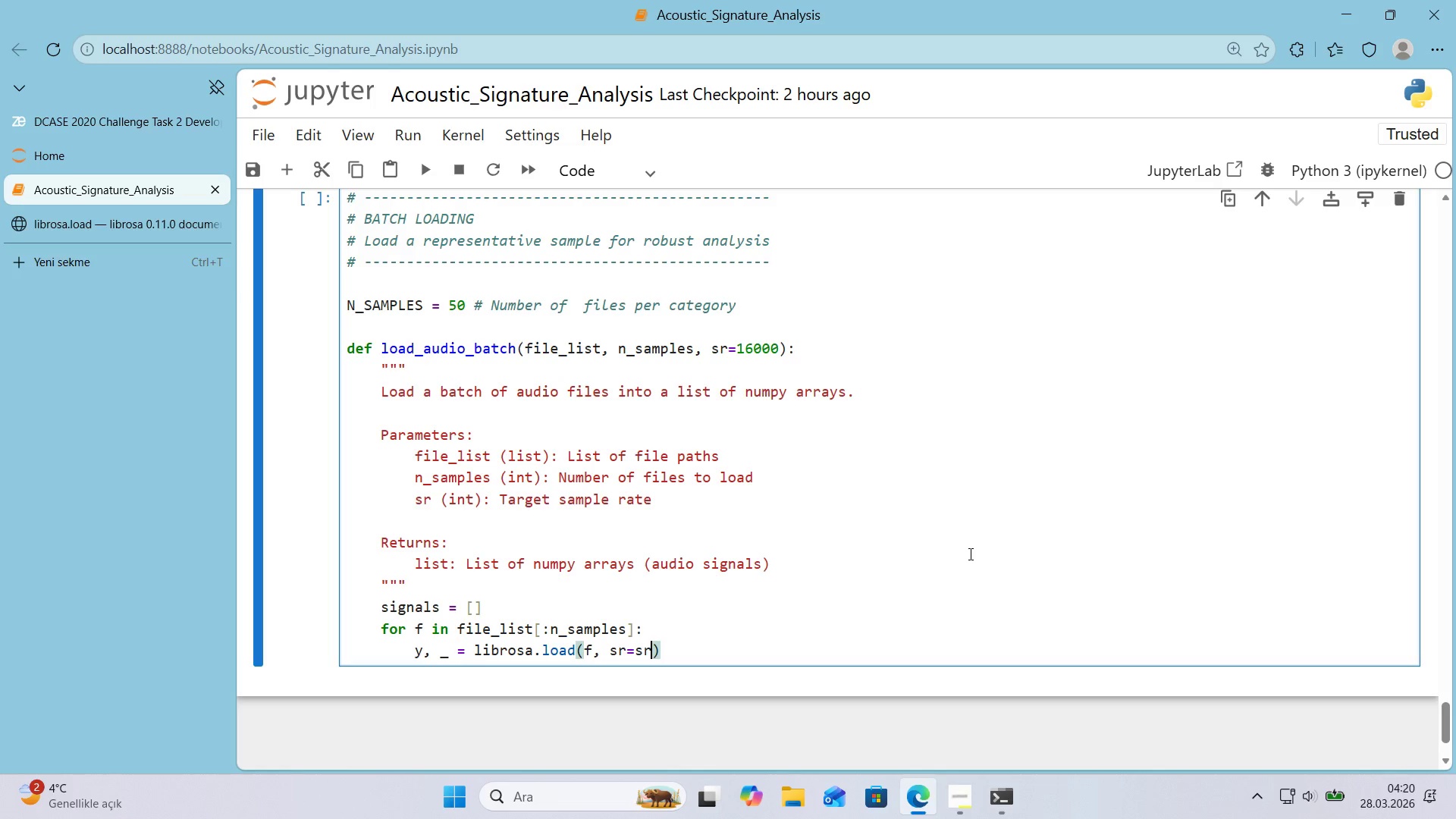 
key(ArrowRight)
 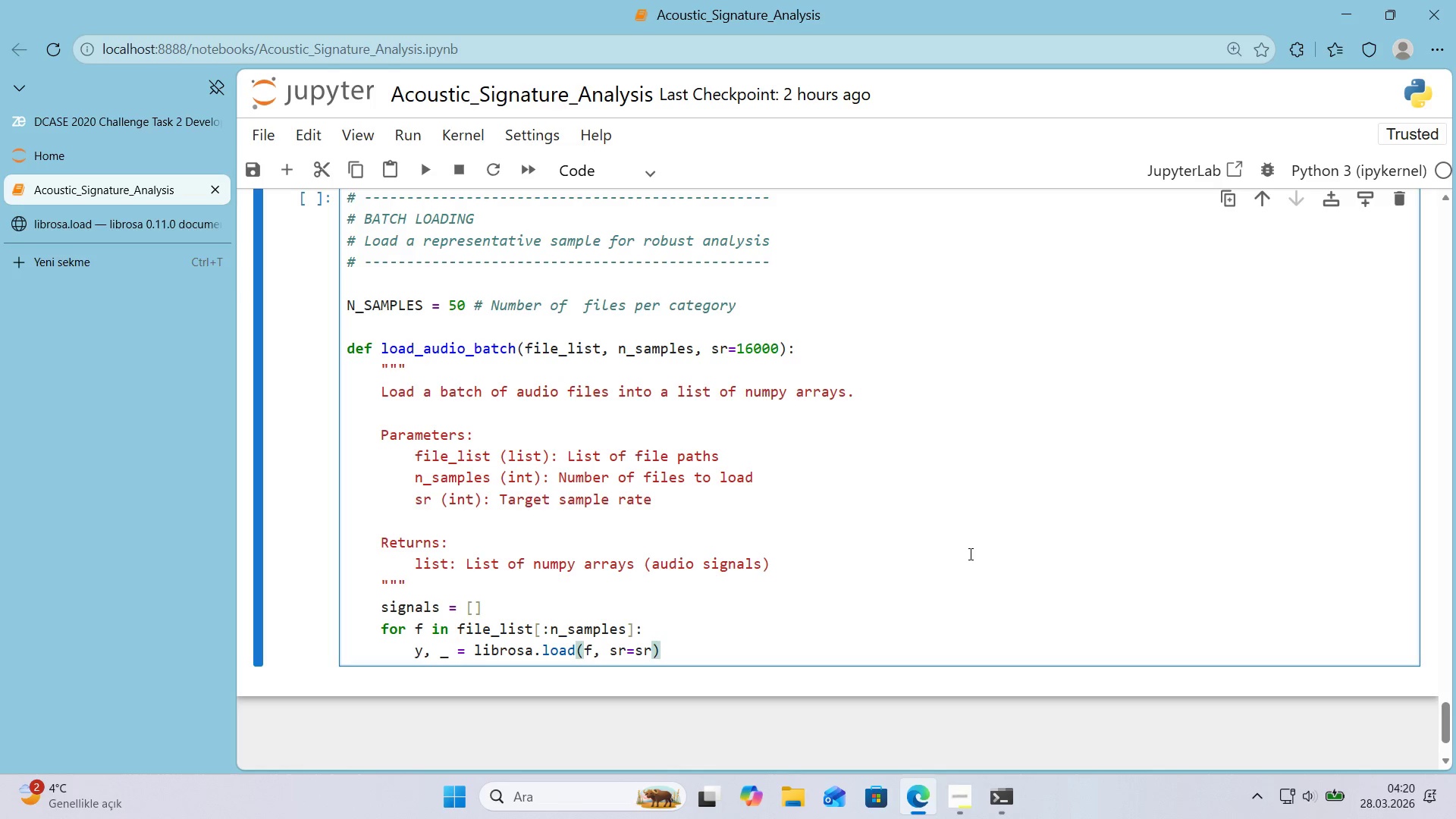 
key(Enter)
 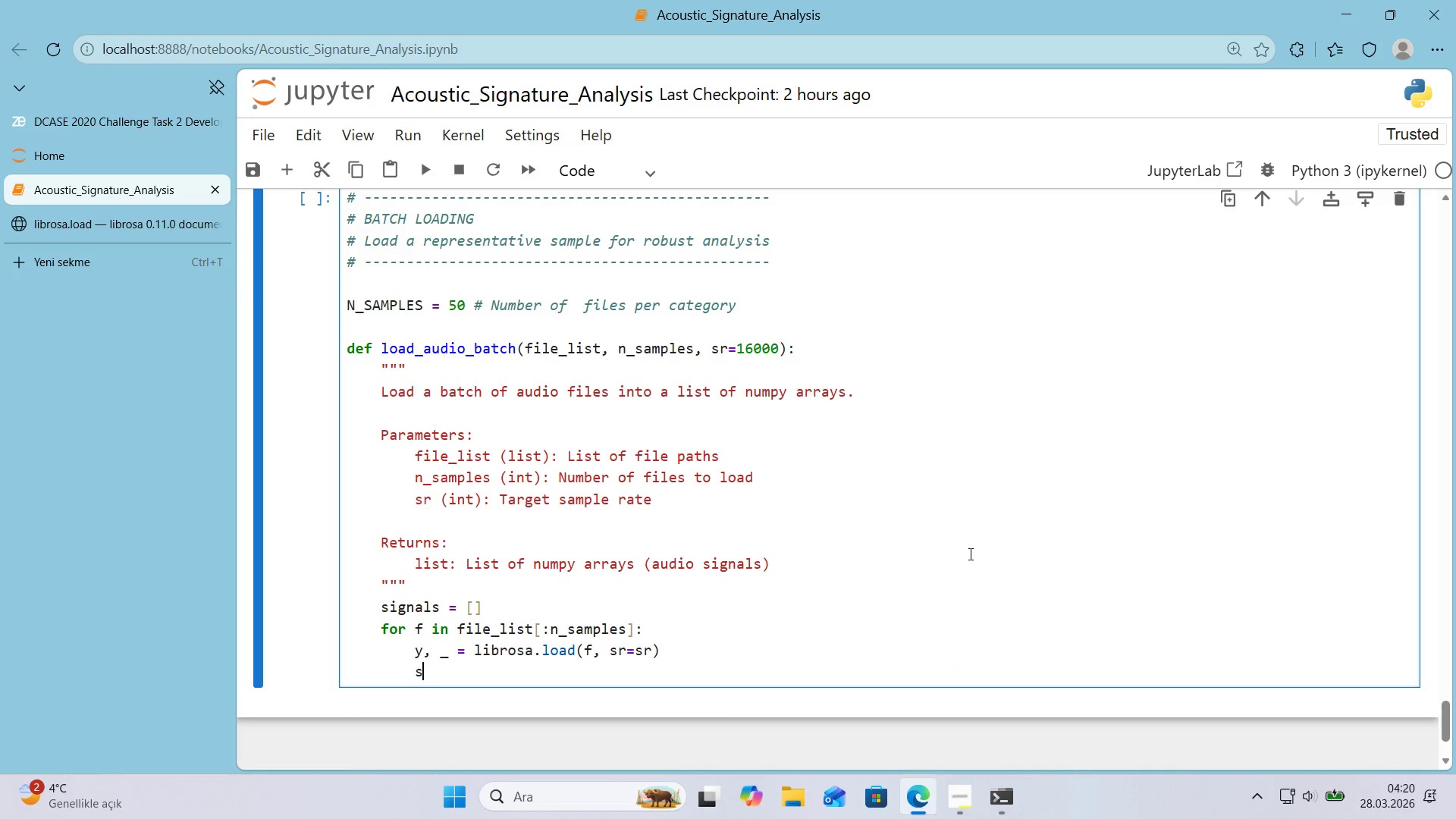 
type(s'gnals.append*()
 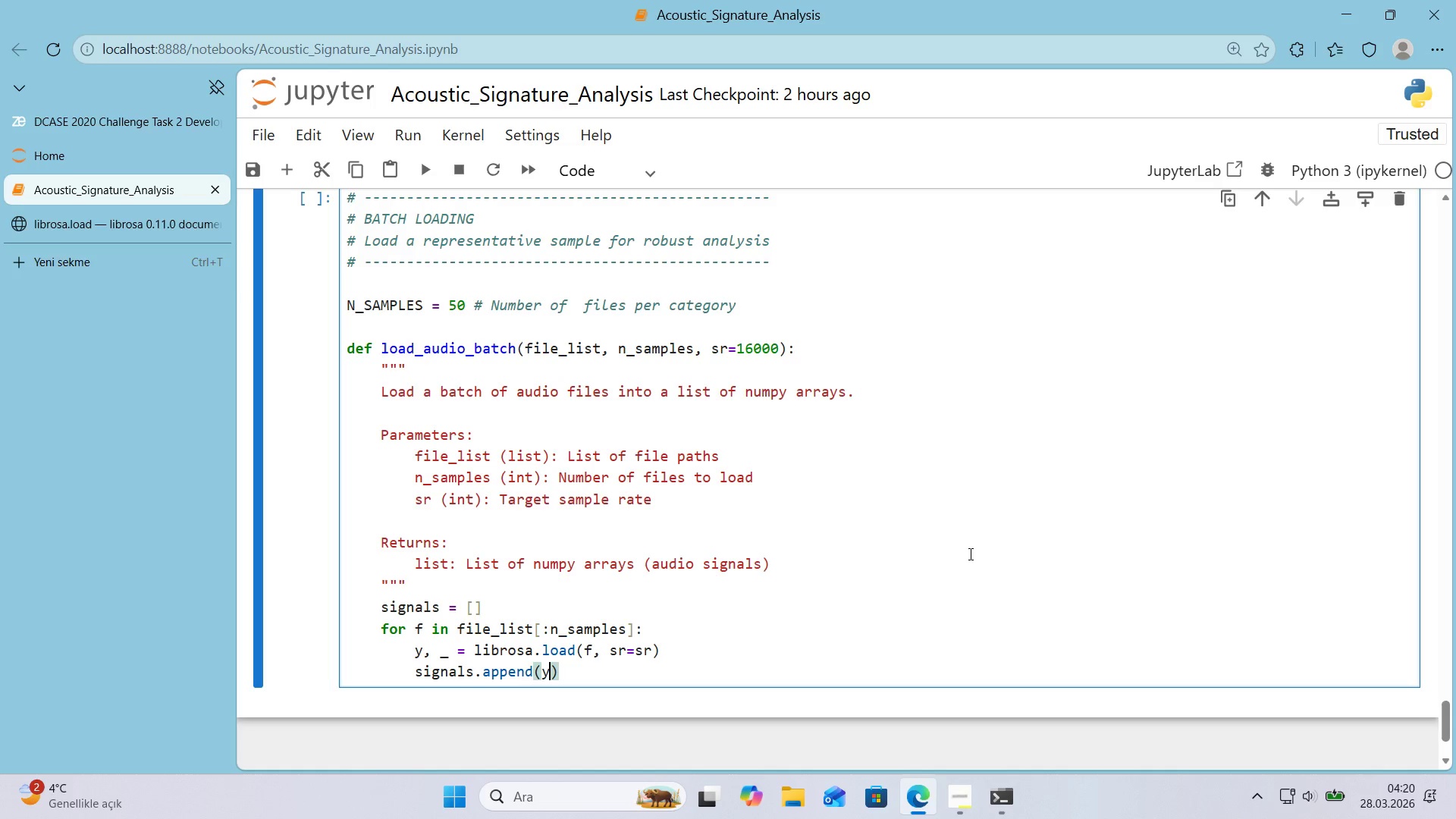 
 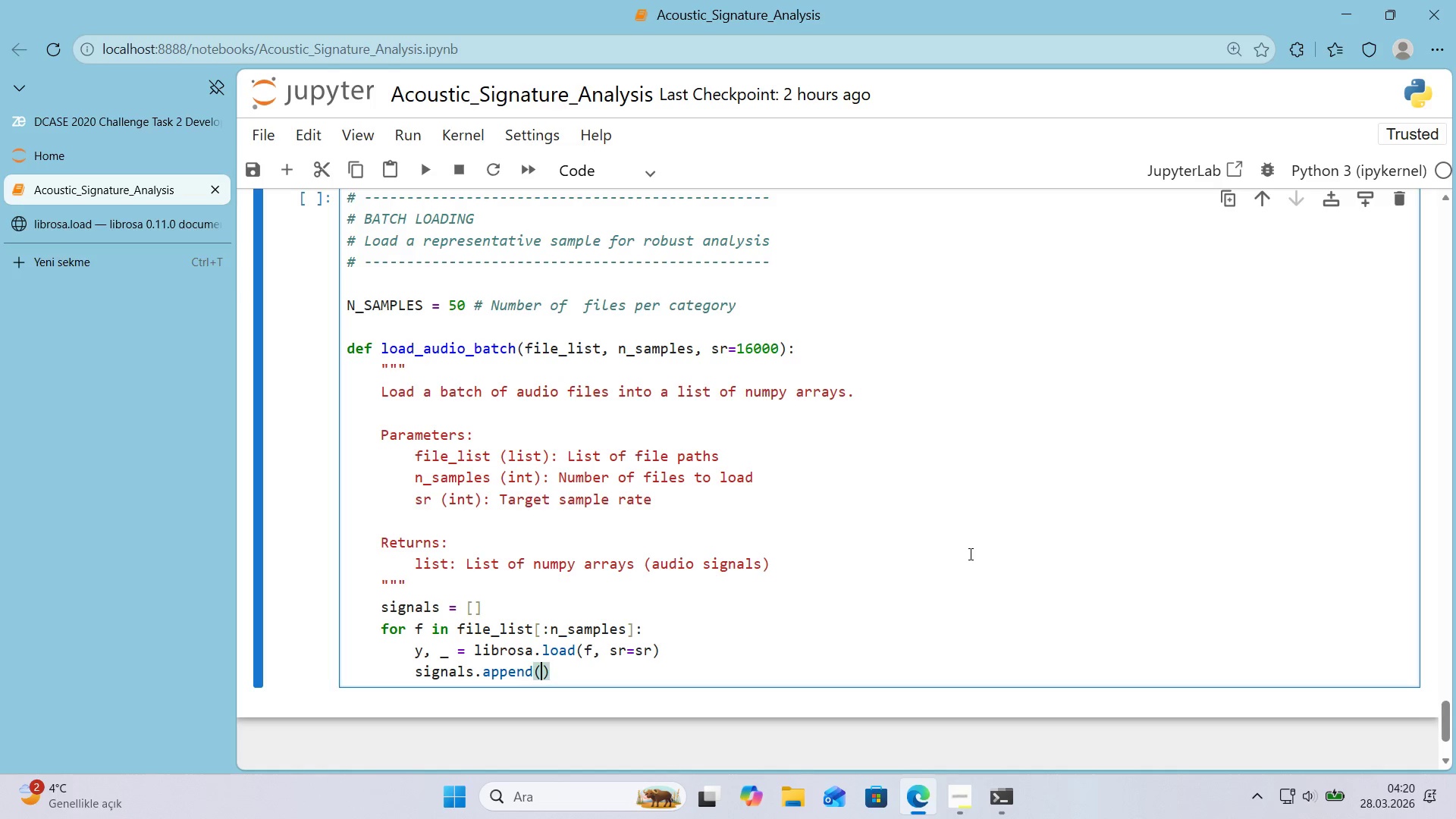 
key(ArrowLeft)
 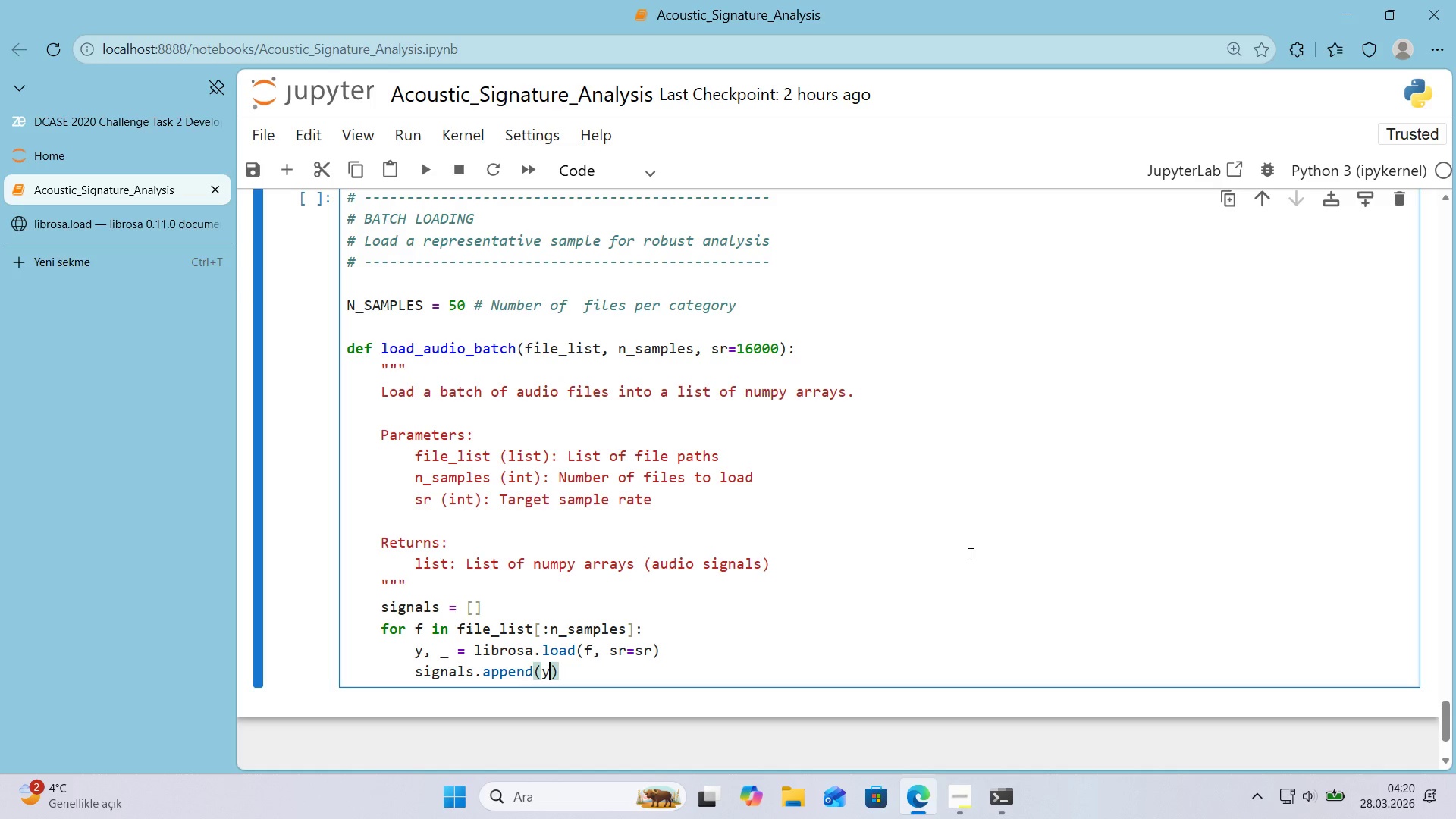 
key(Y)
 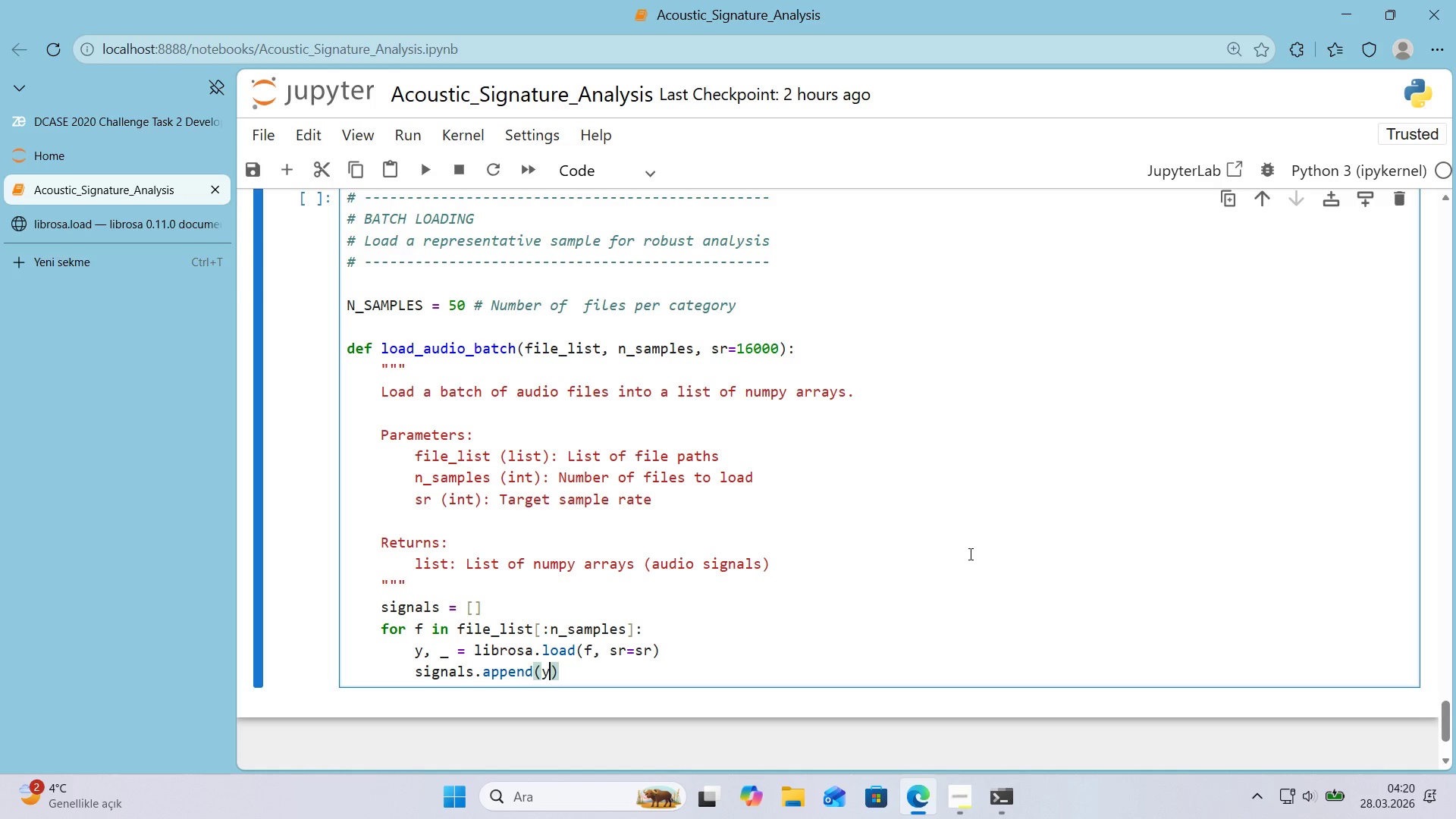 
key(ArrowRight)
 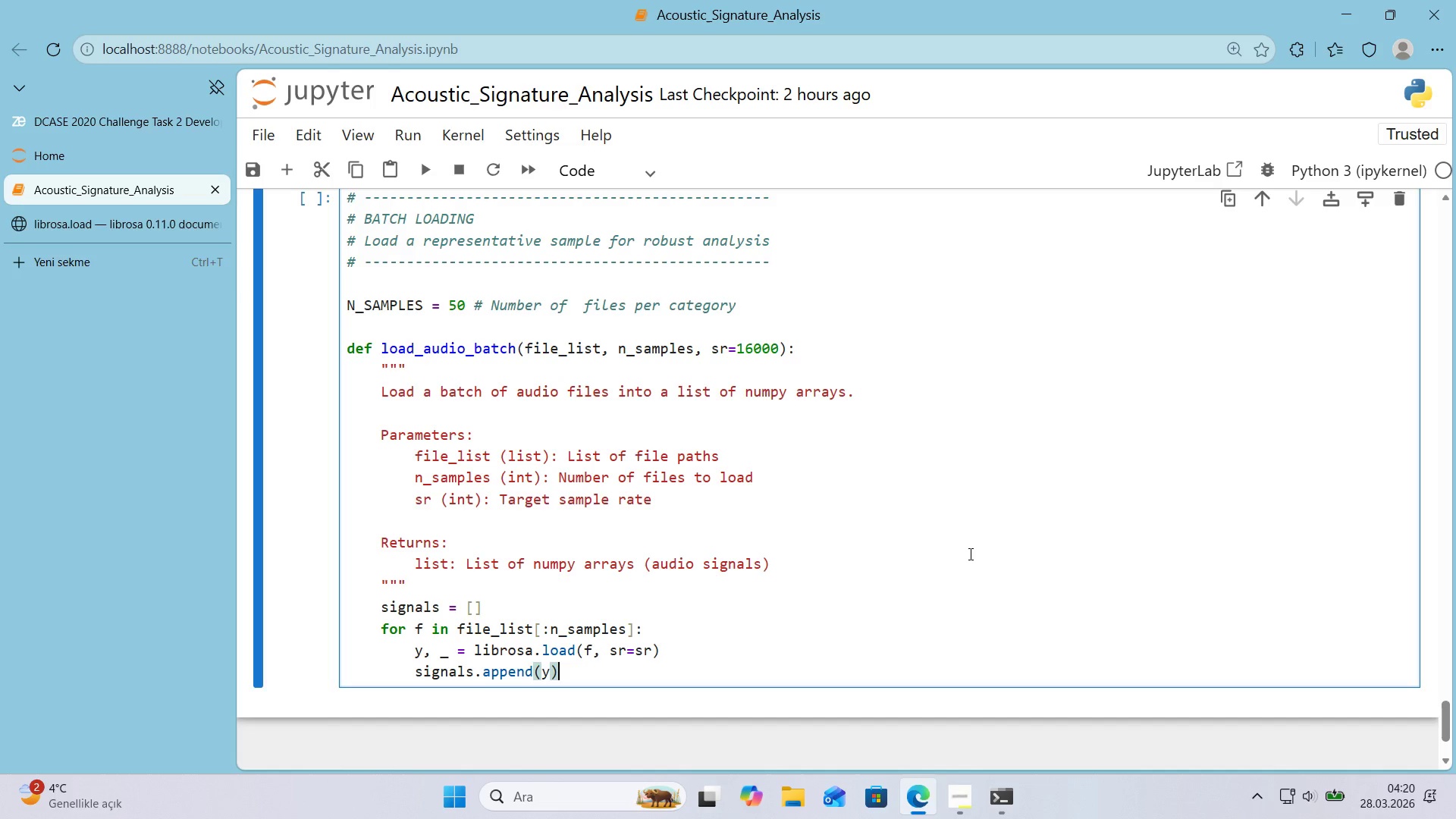 
key(Enter)
 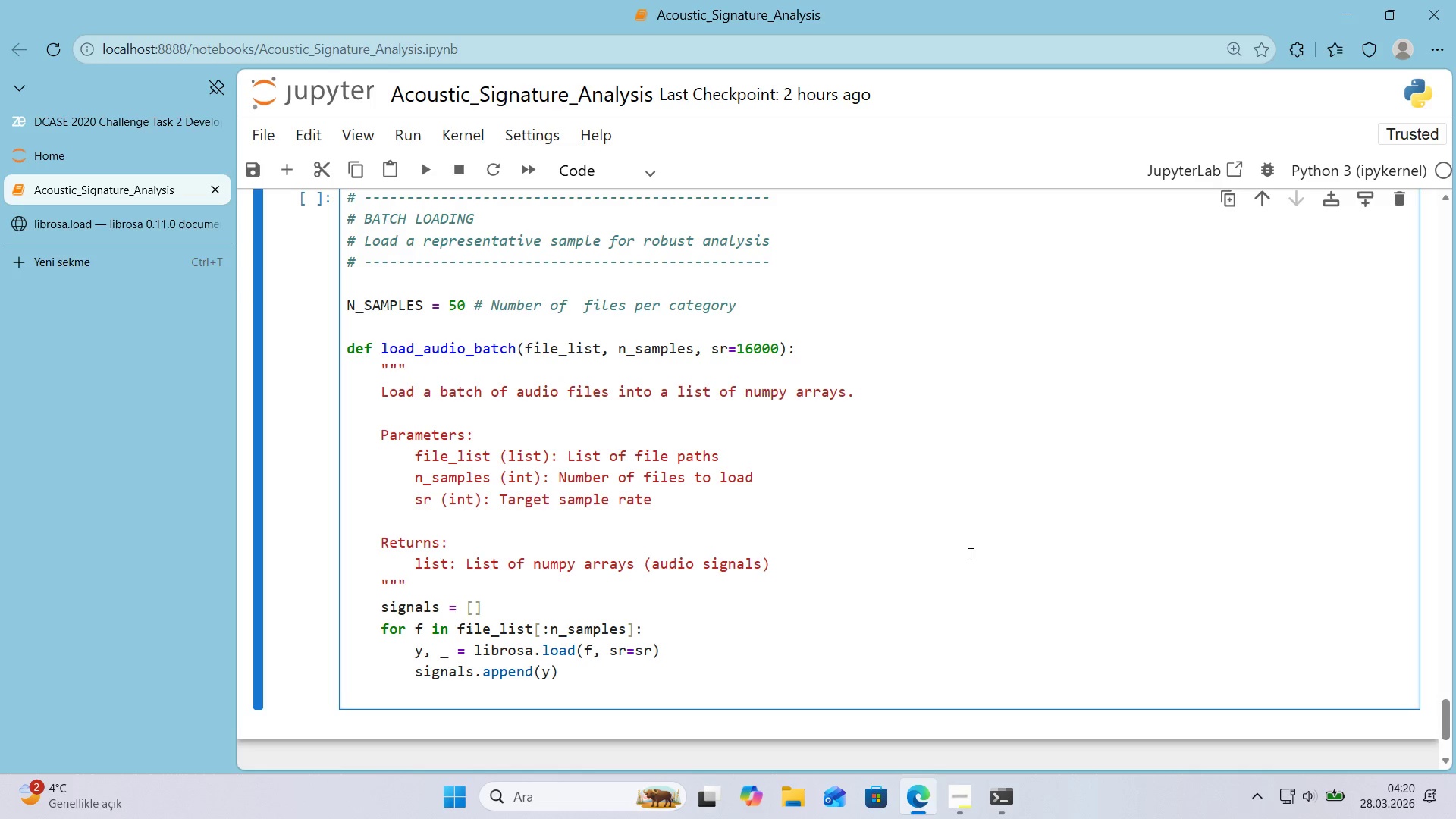 
key(Backspace)
type(return s'gnals)
 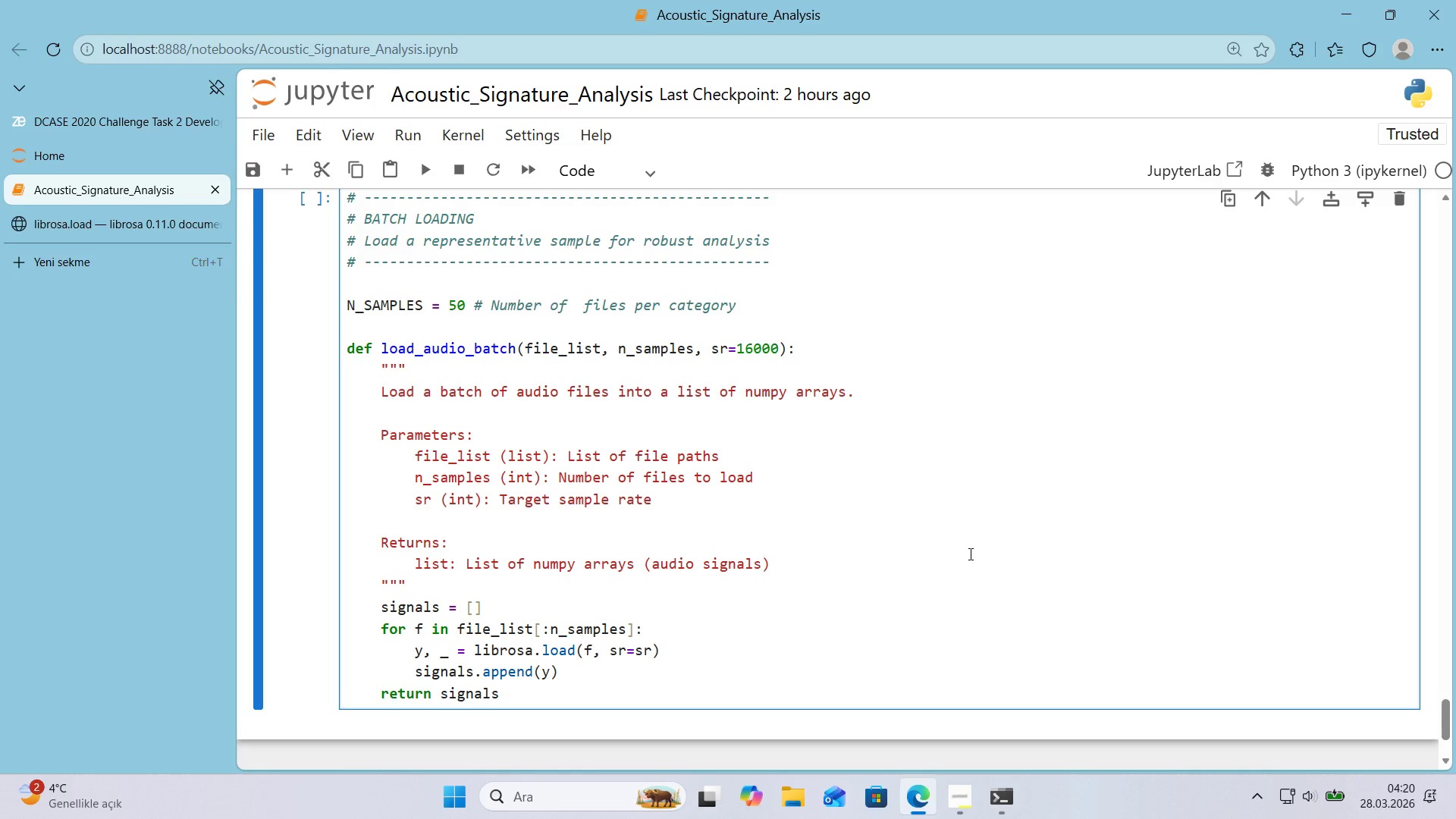 
key(Enter)
 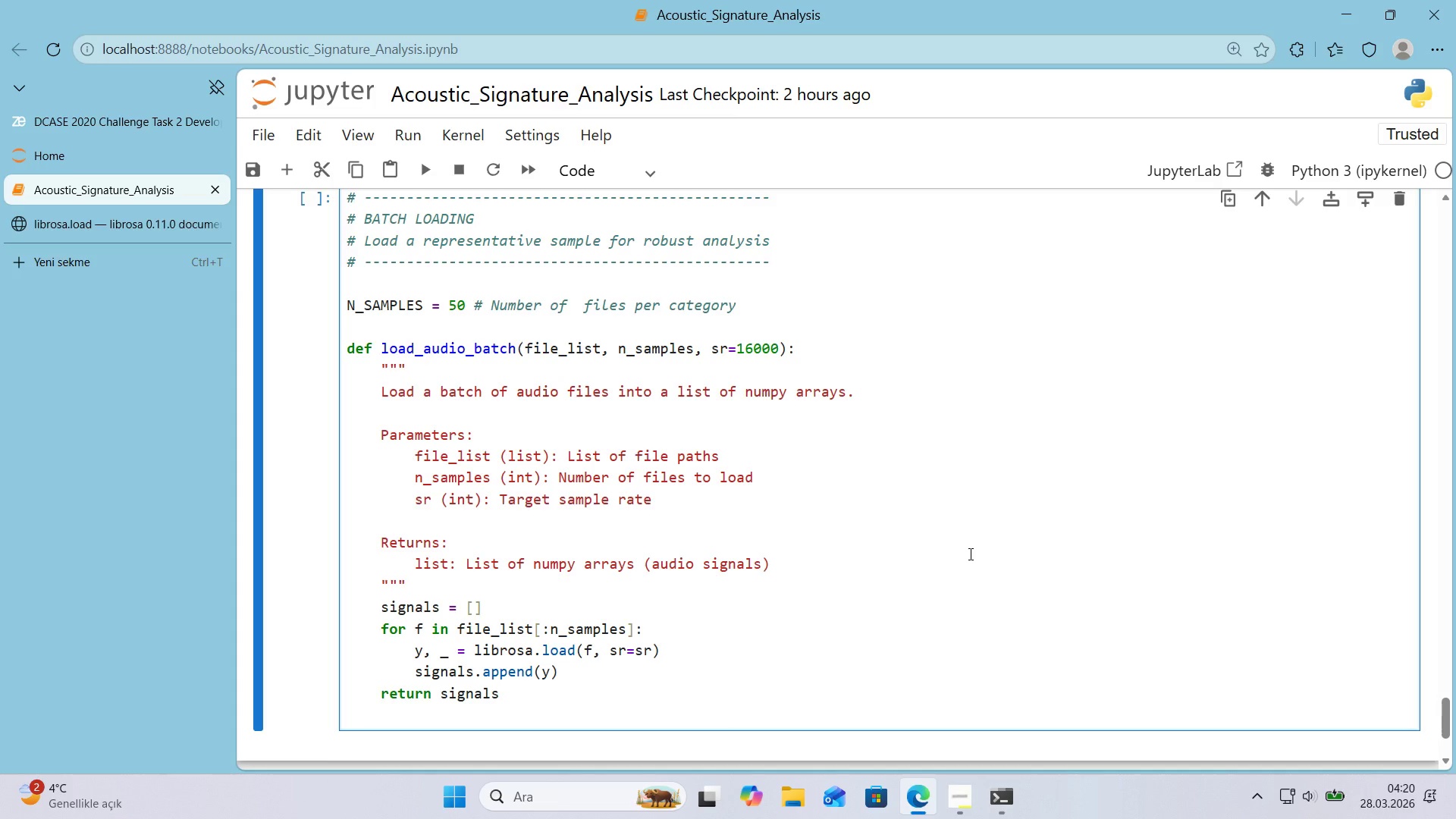 
key(Enter)
 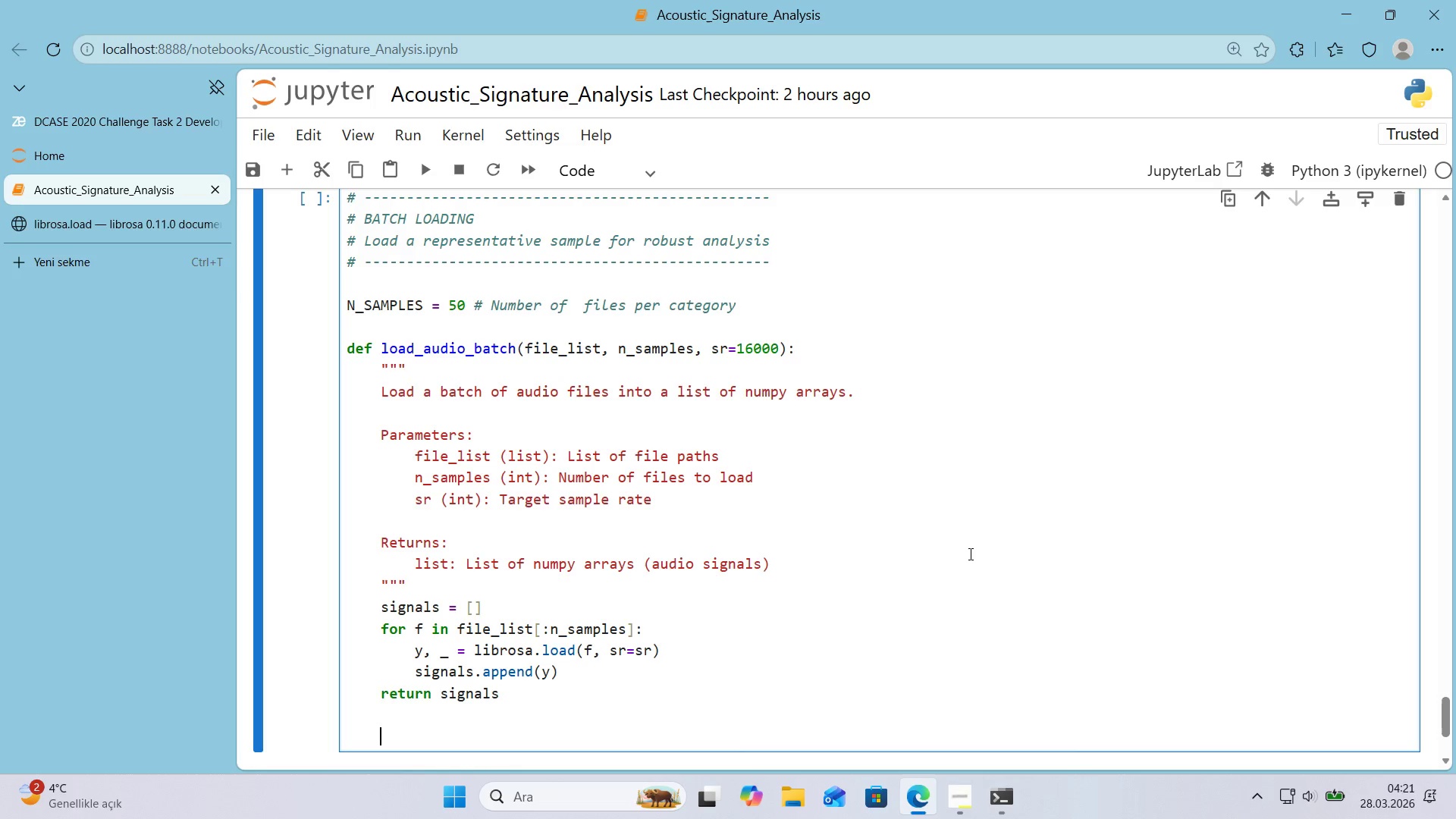 
key(Backspace)
 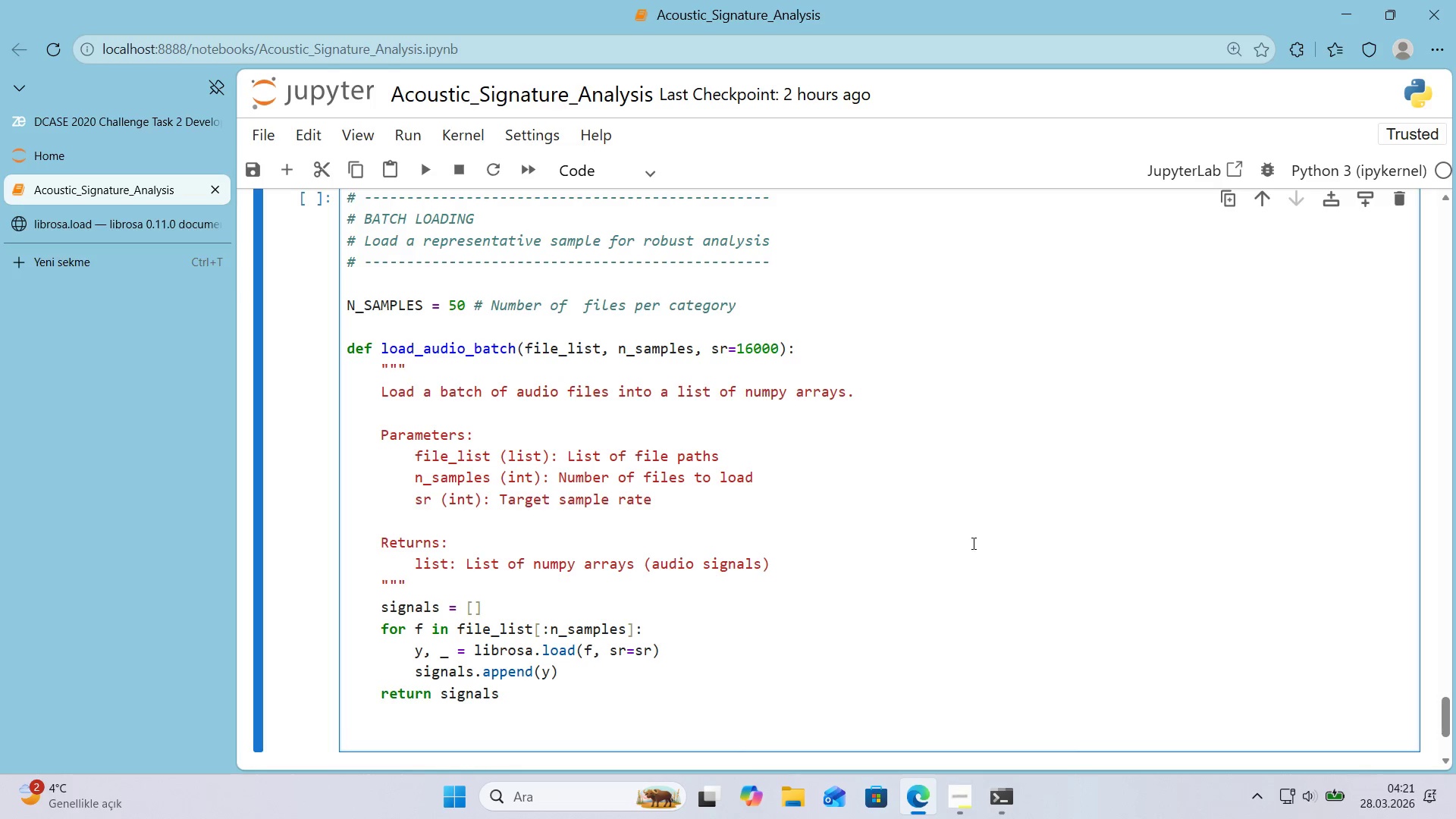 
scroll: coordinate [965, 541], scroll_direction: down, amount: 1.0
 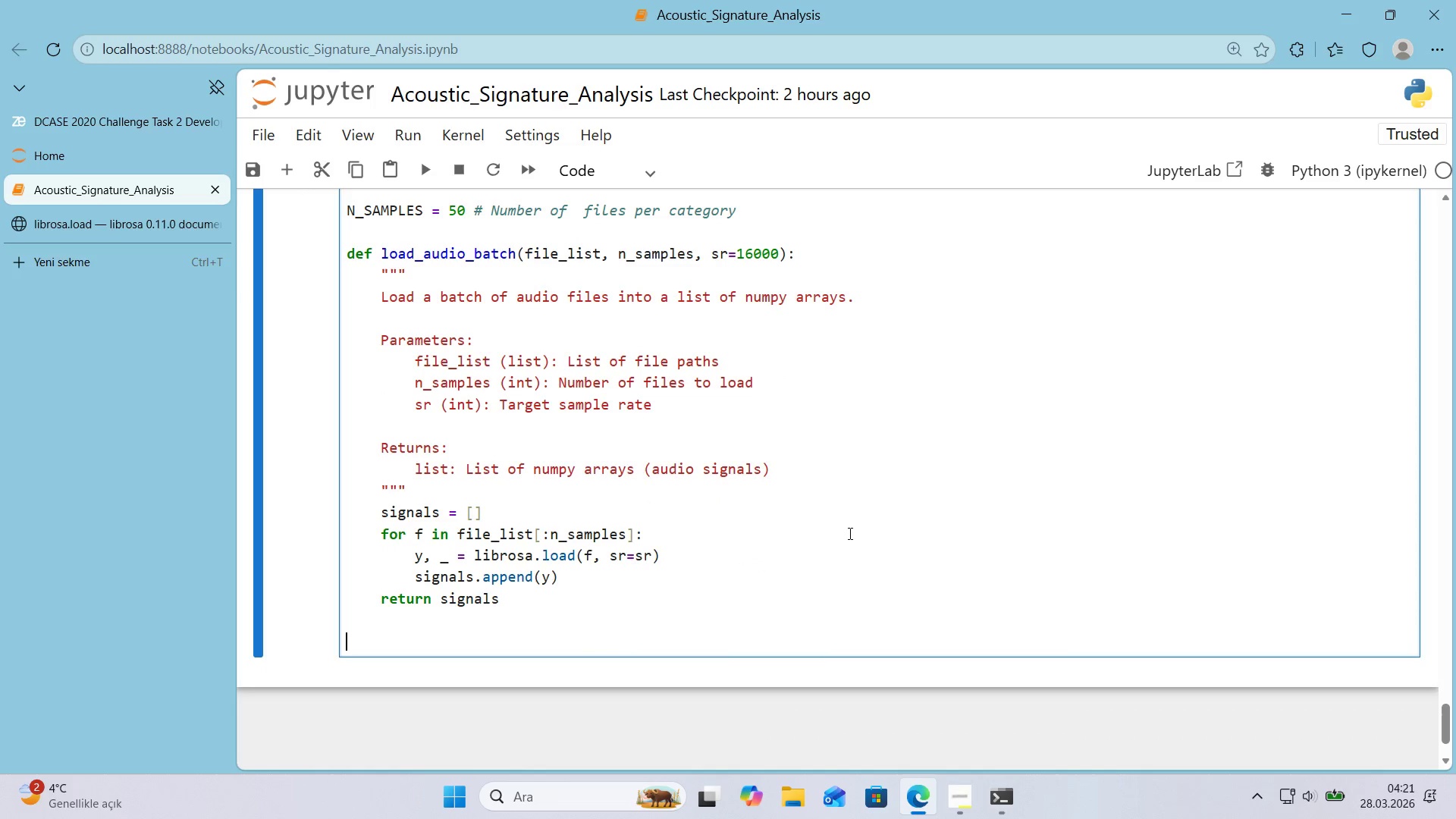 
type(pr'nt*()
 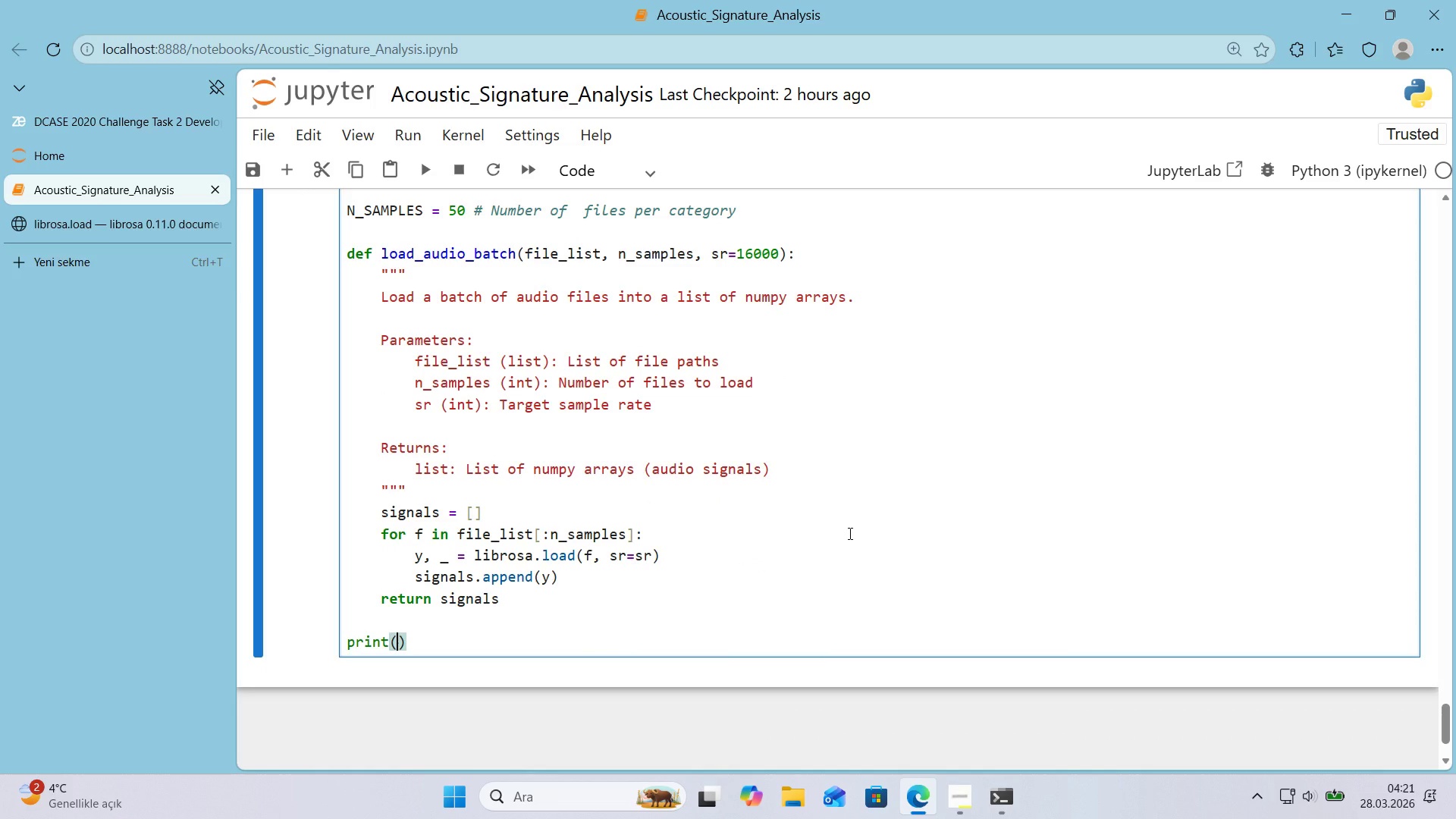 
 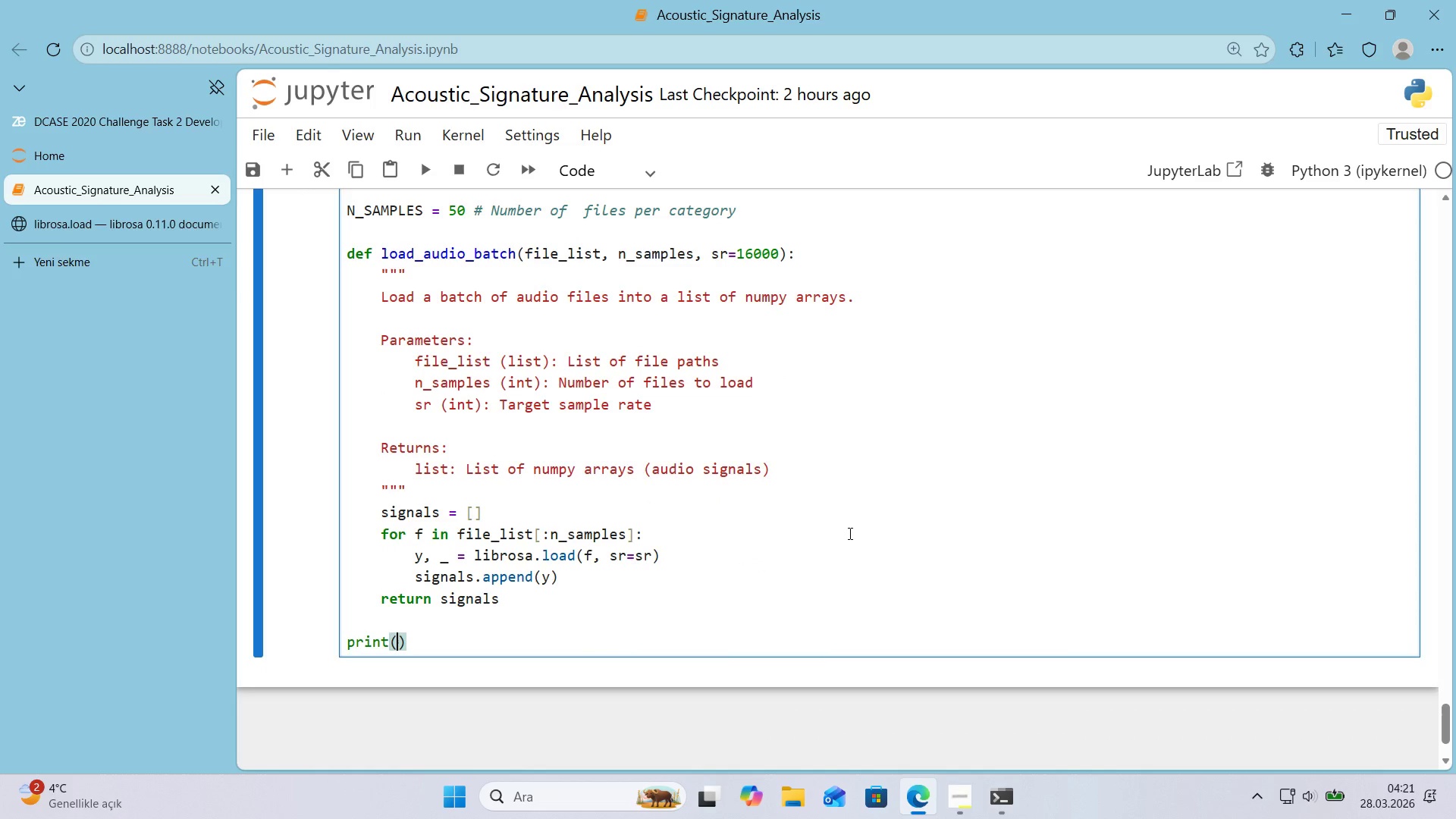 
key(ArrowLeft)
 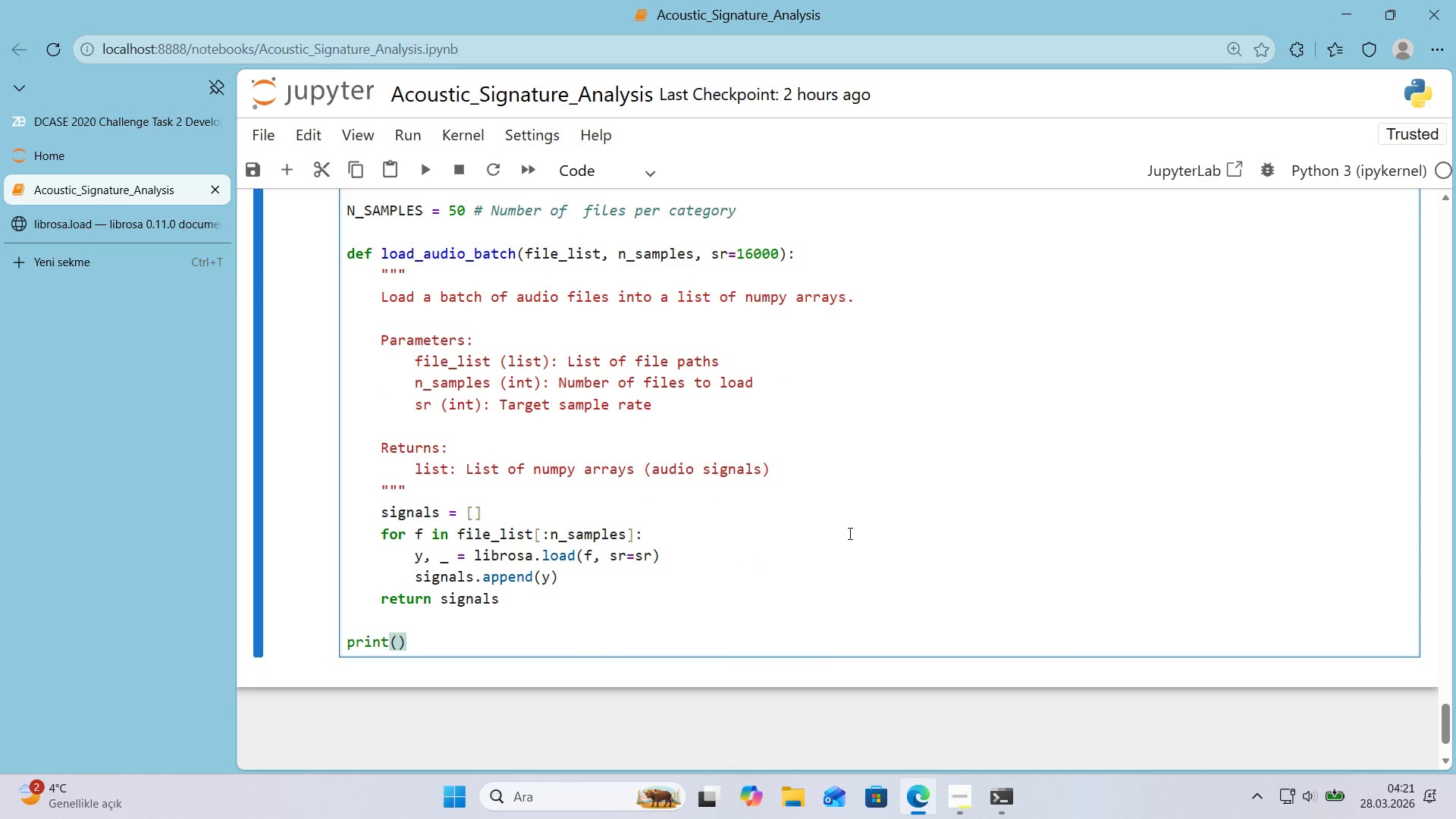 
key(F)
 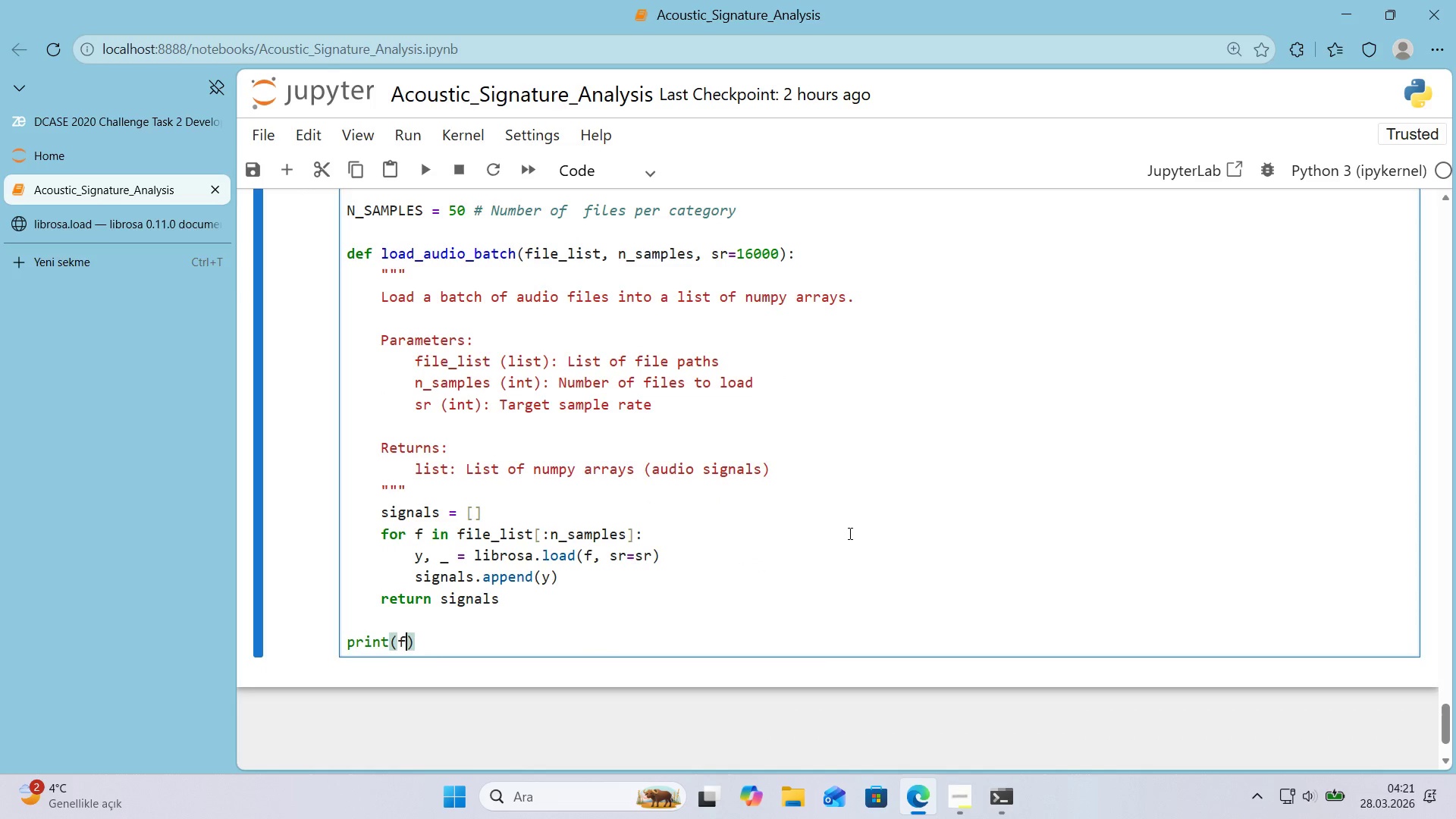 
key(Backquote)
 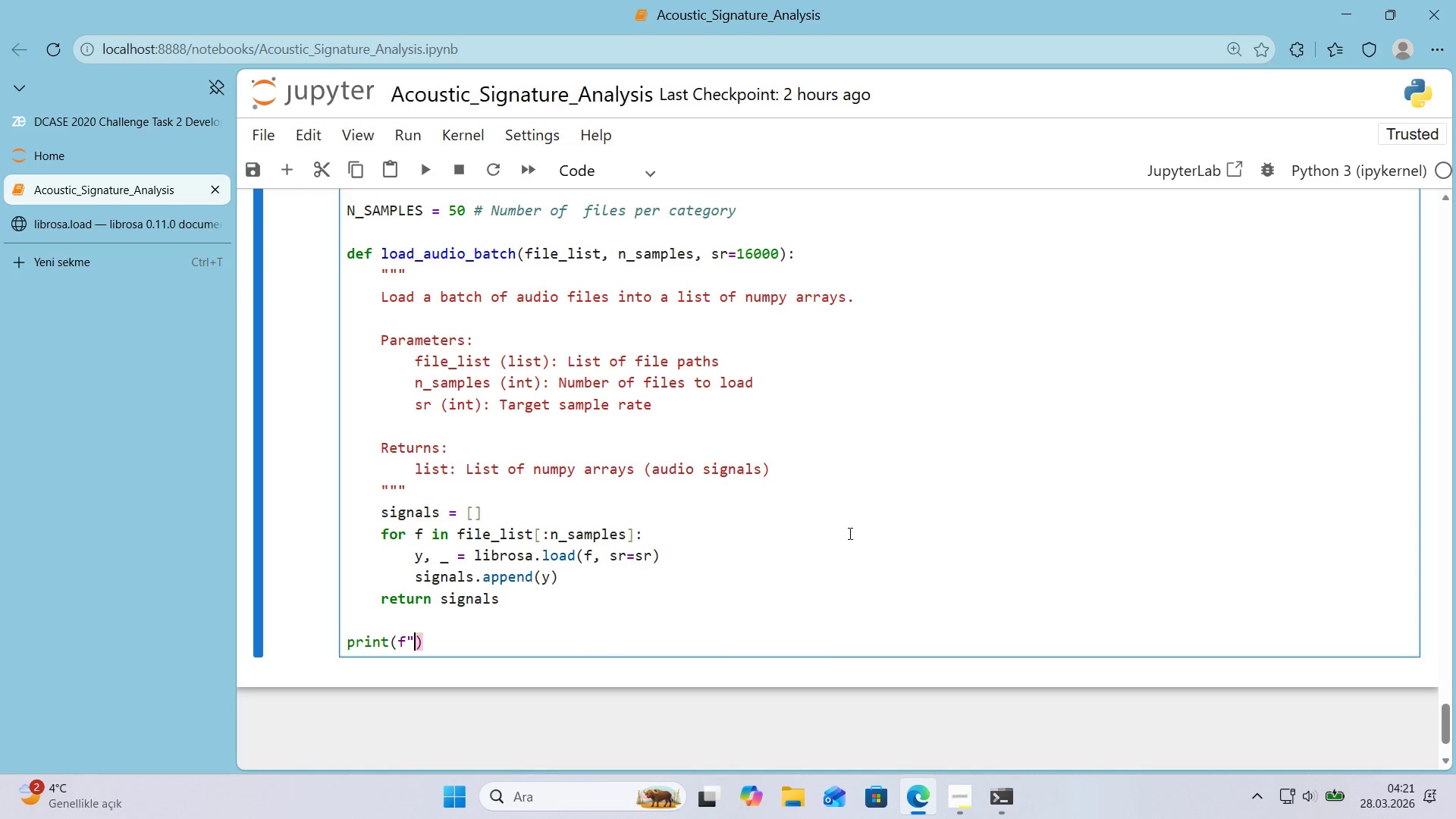 
key(Backquote)
 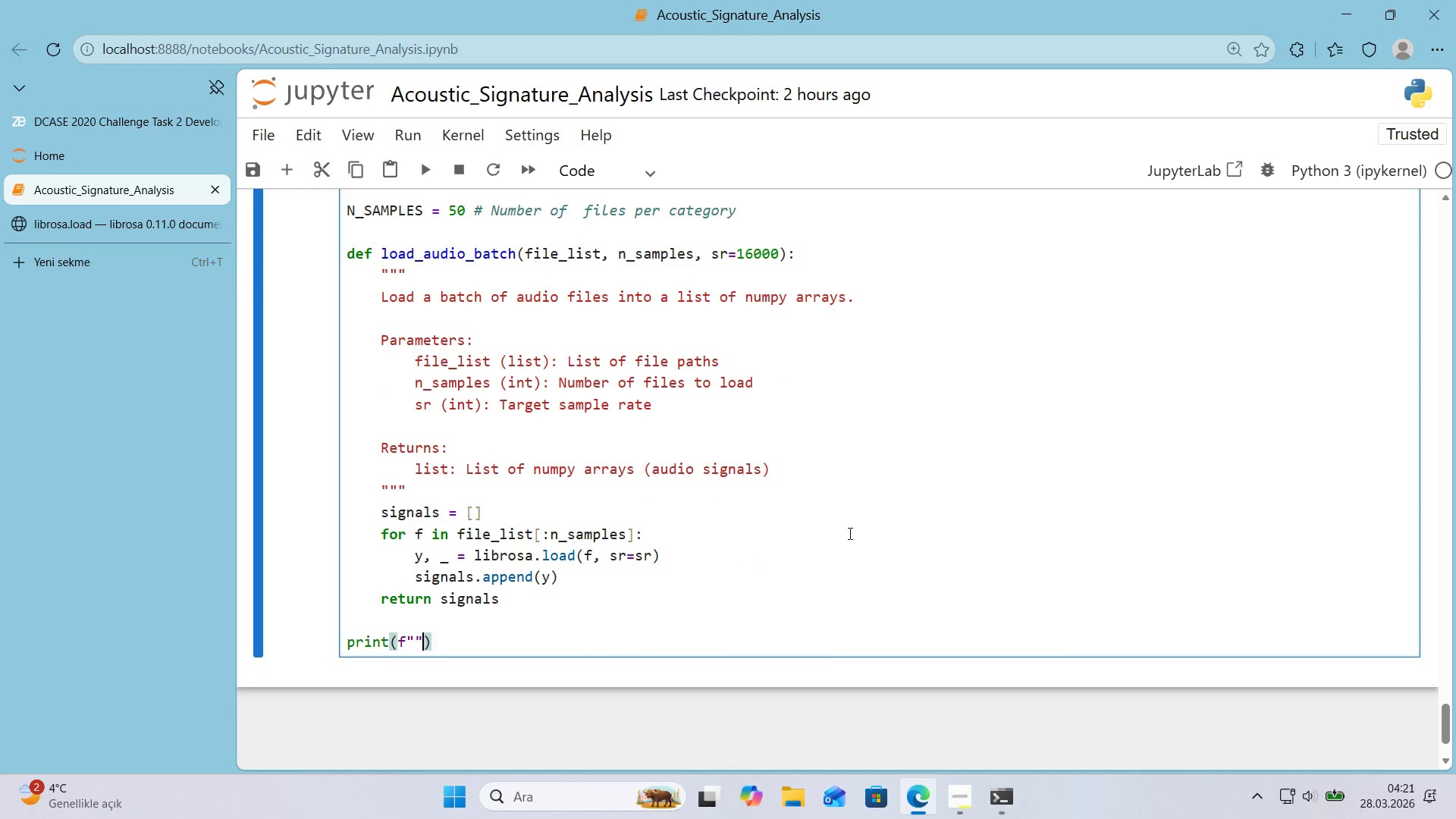 
key(ArrowLeft)
 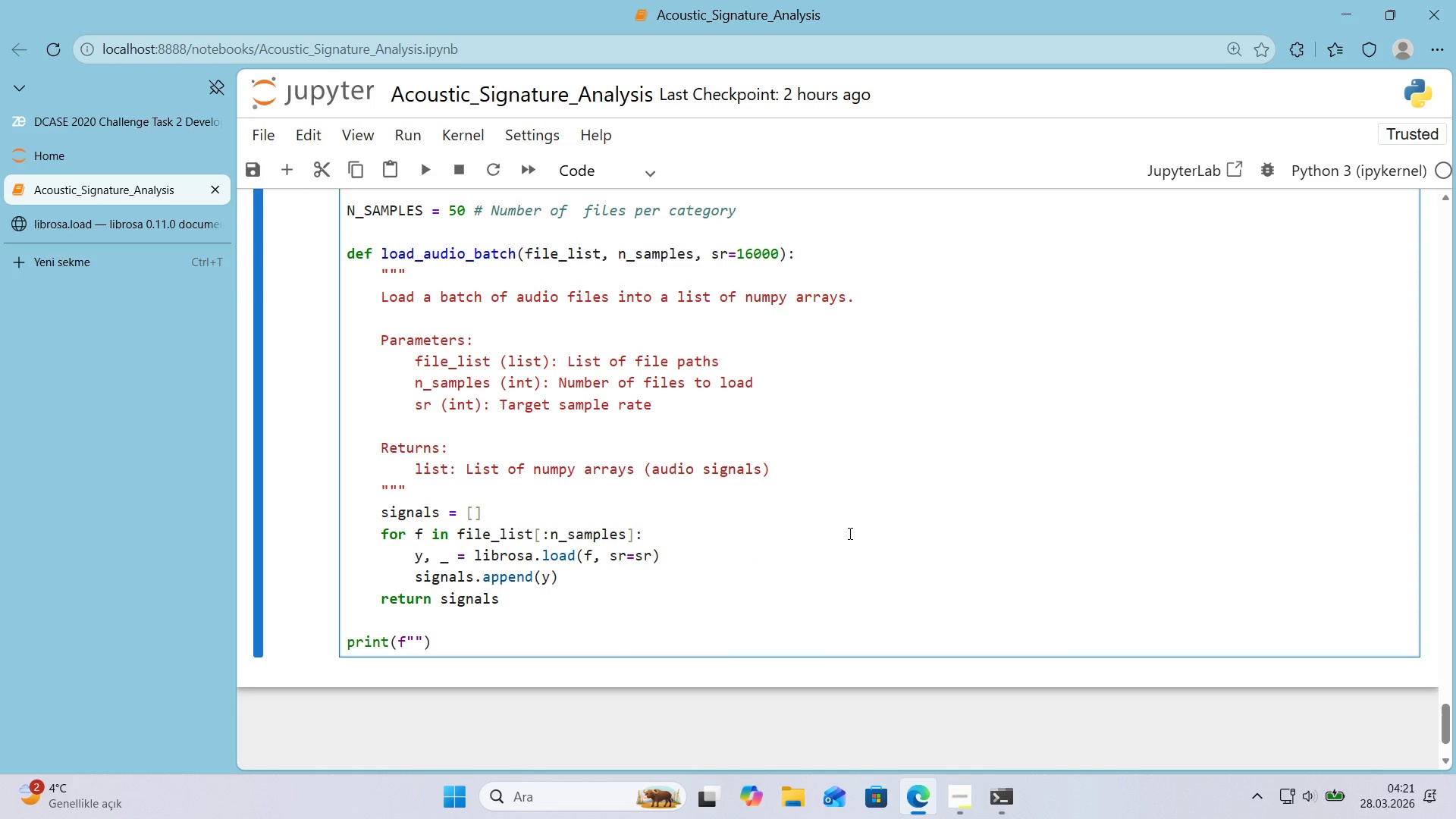 
type(Load'ng )
 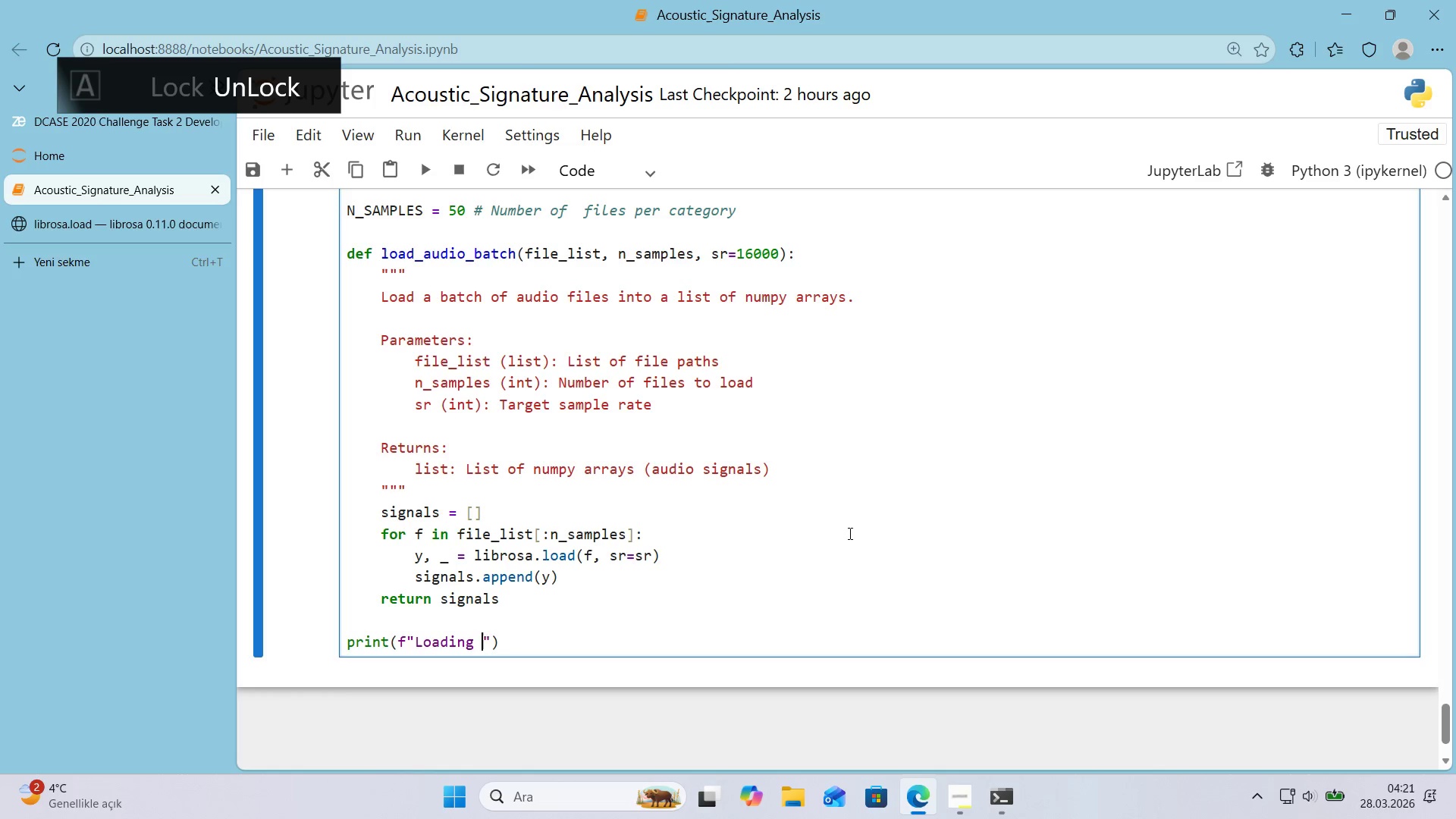 
key(Alt+Control+7)
 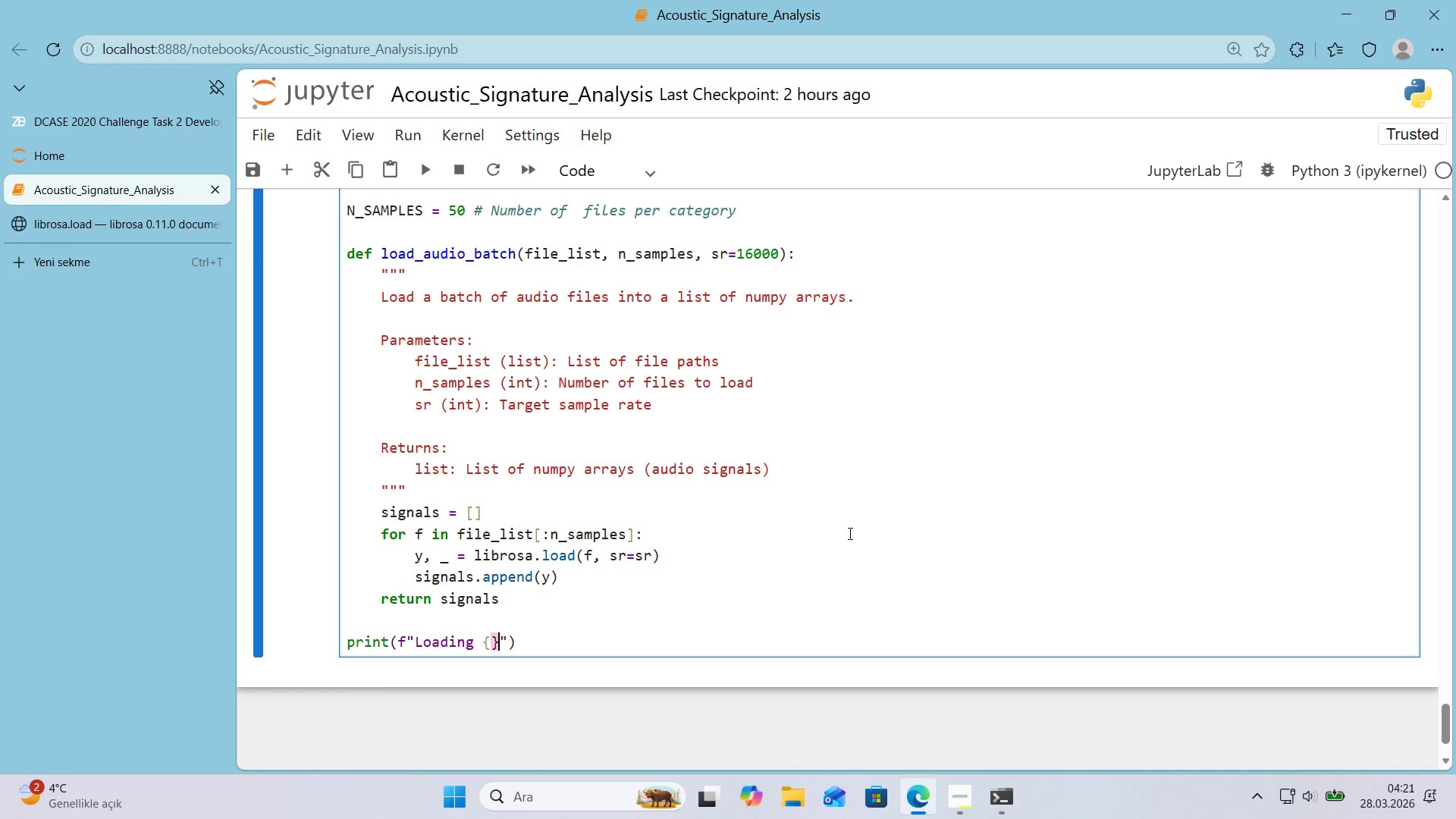 
key(Alt+Control+0)
 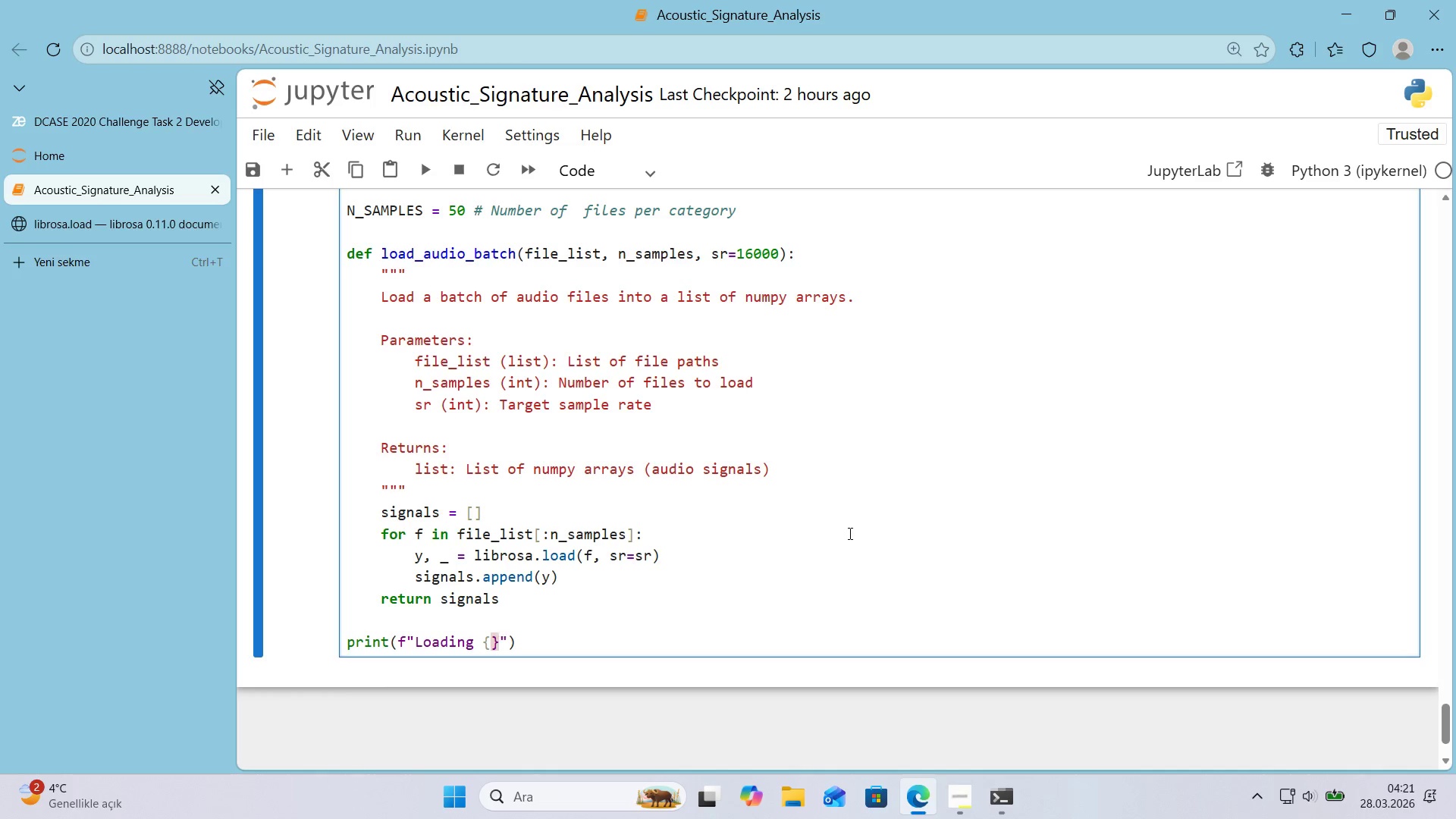 
key(ArrowLeft)
 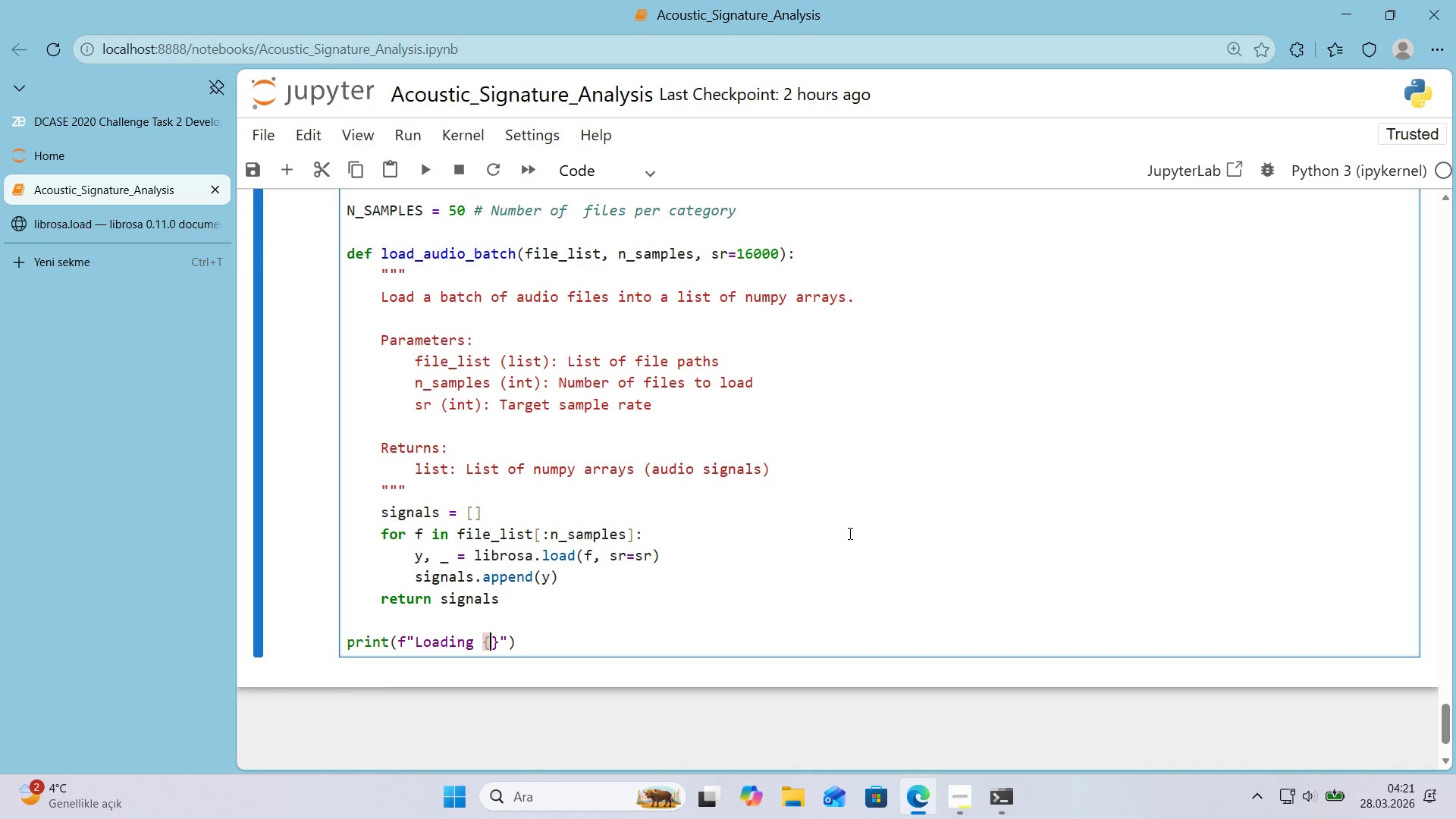 
type(N_SAMPLES)
 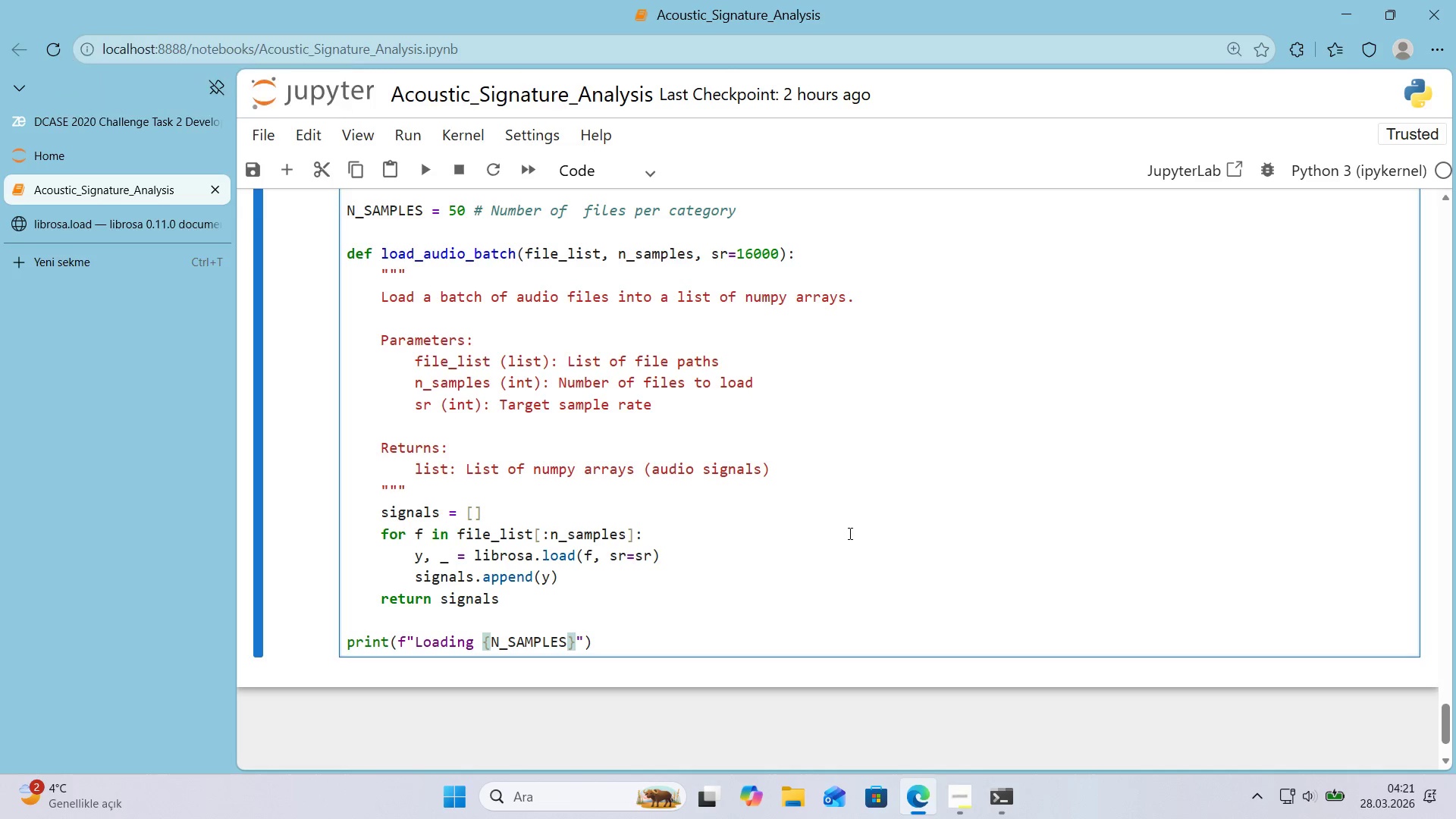 
key(ArrowRight)
 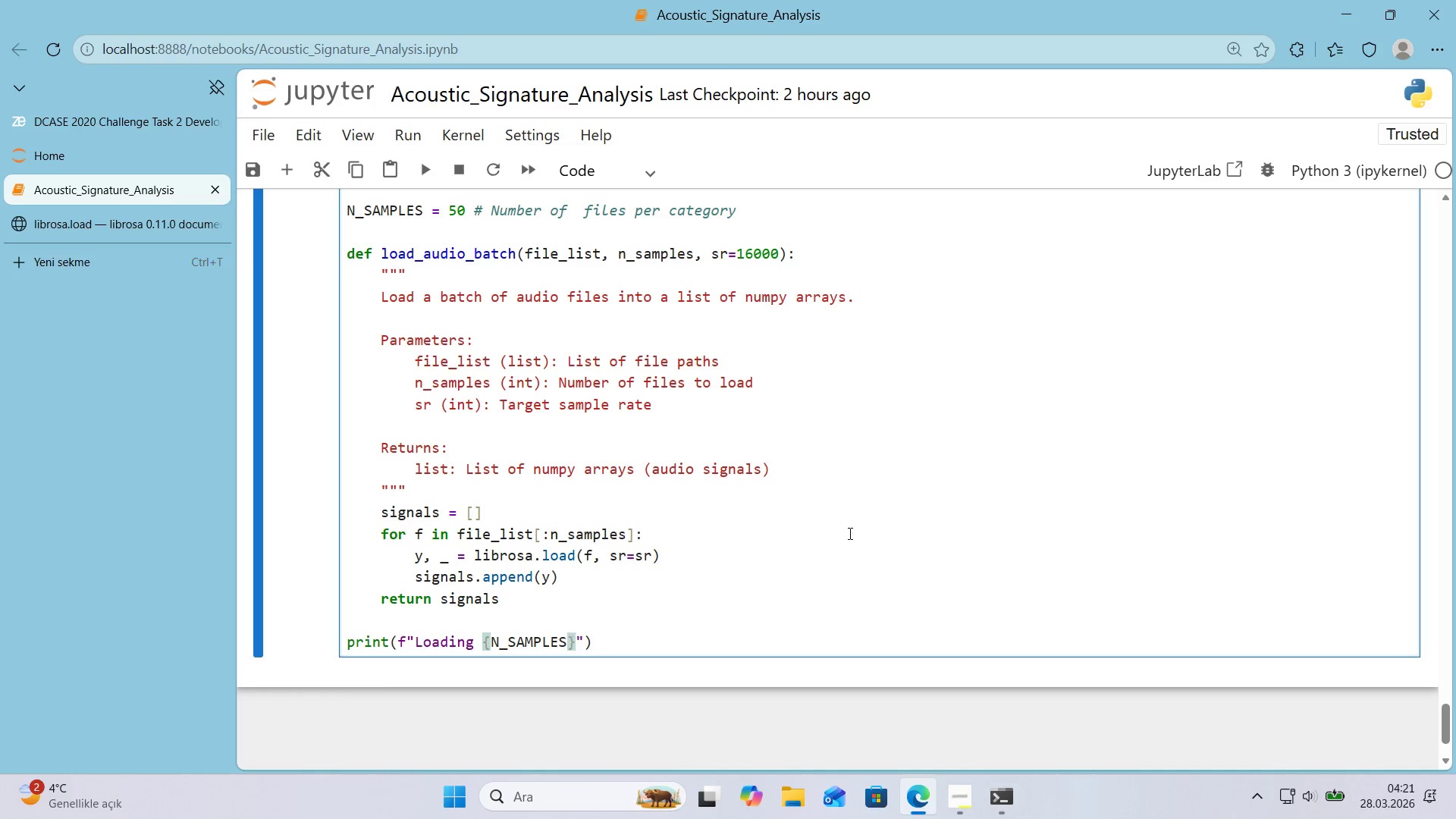 
type( normal f'les...)
 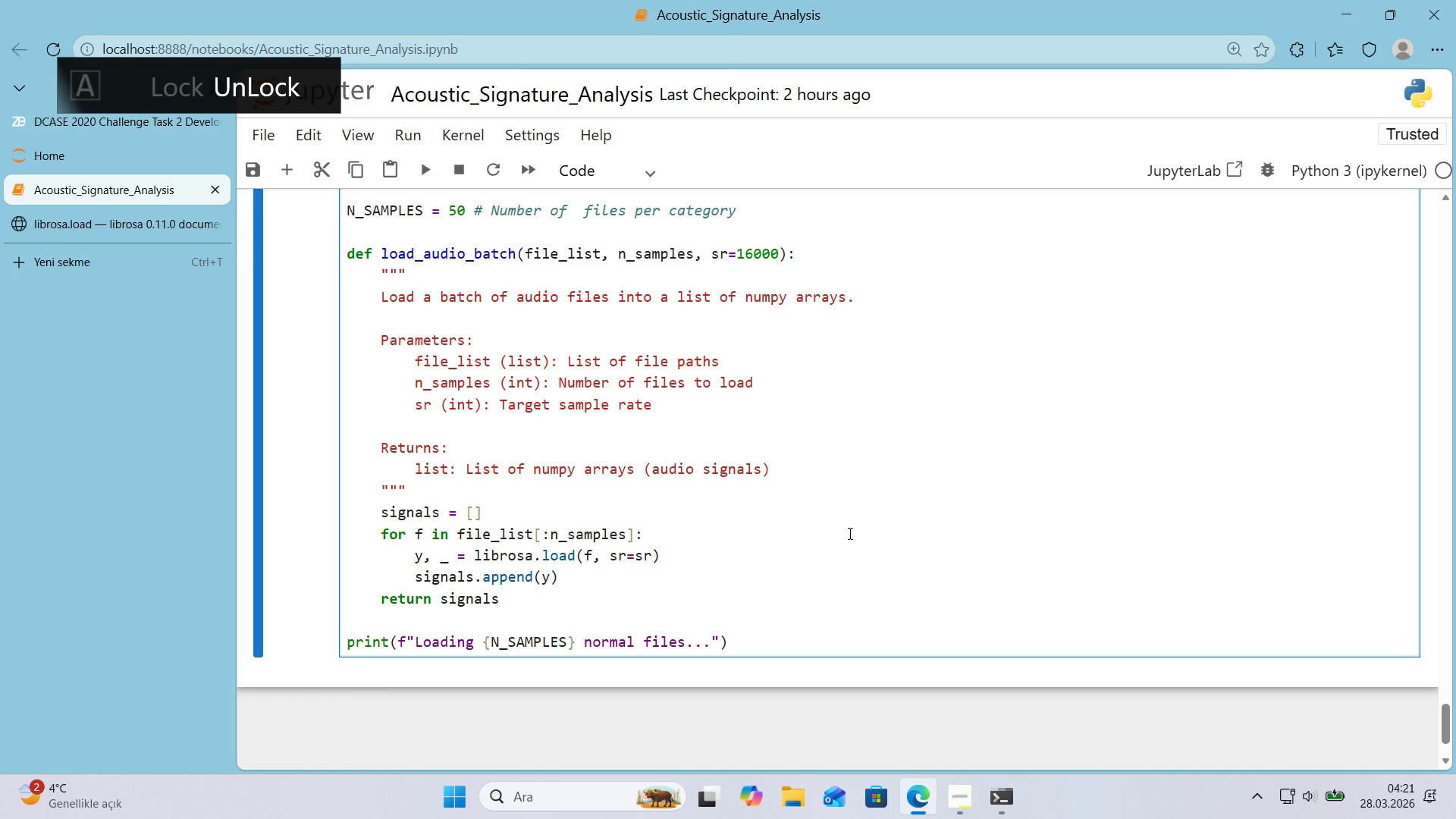 
key(ArrowRight)
 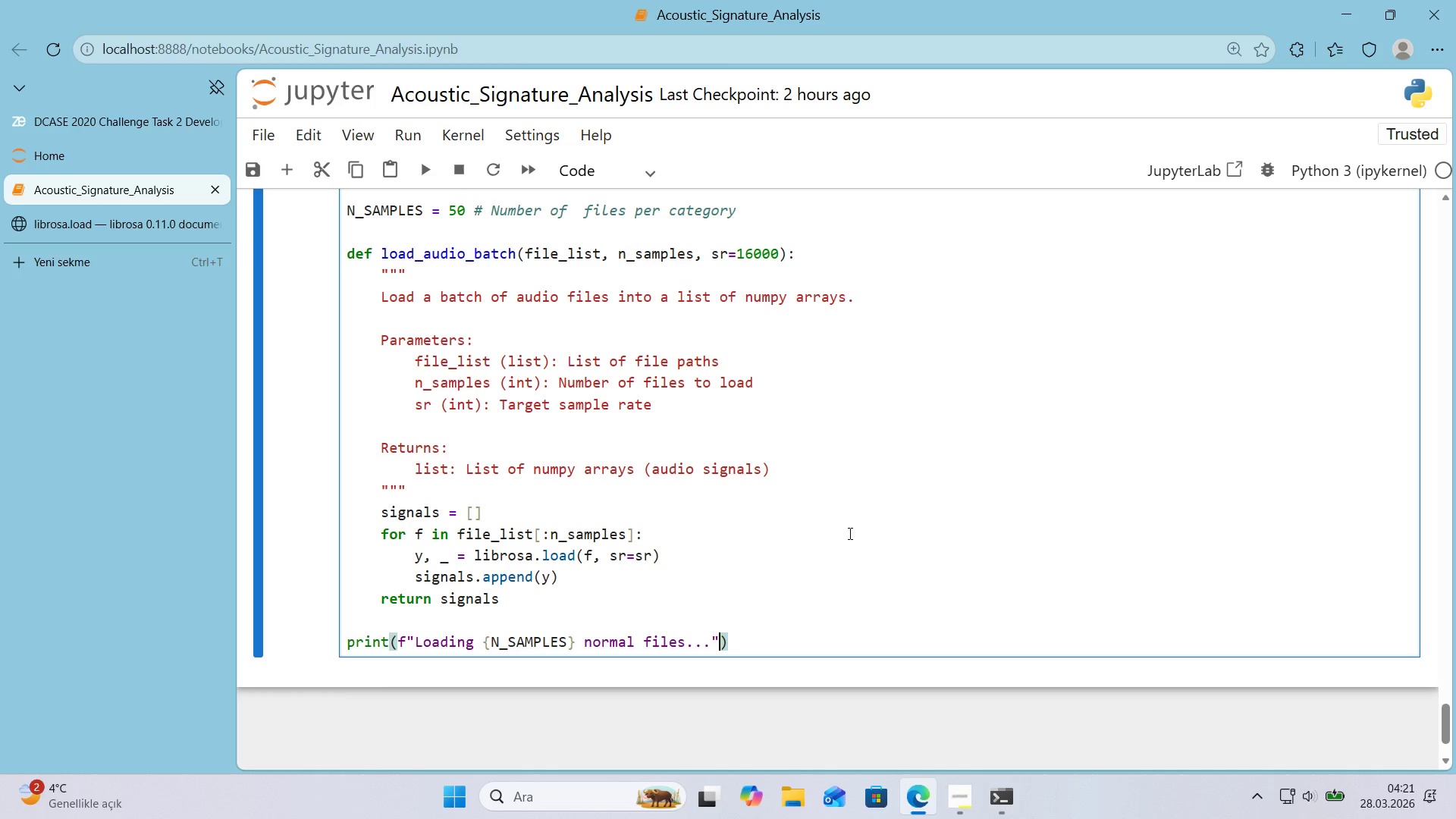 
key(ArrowRight)
 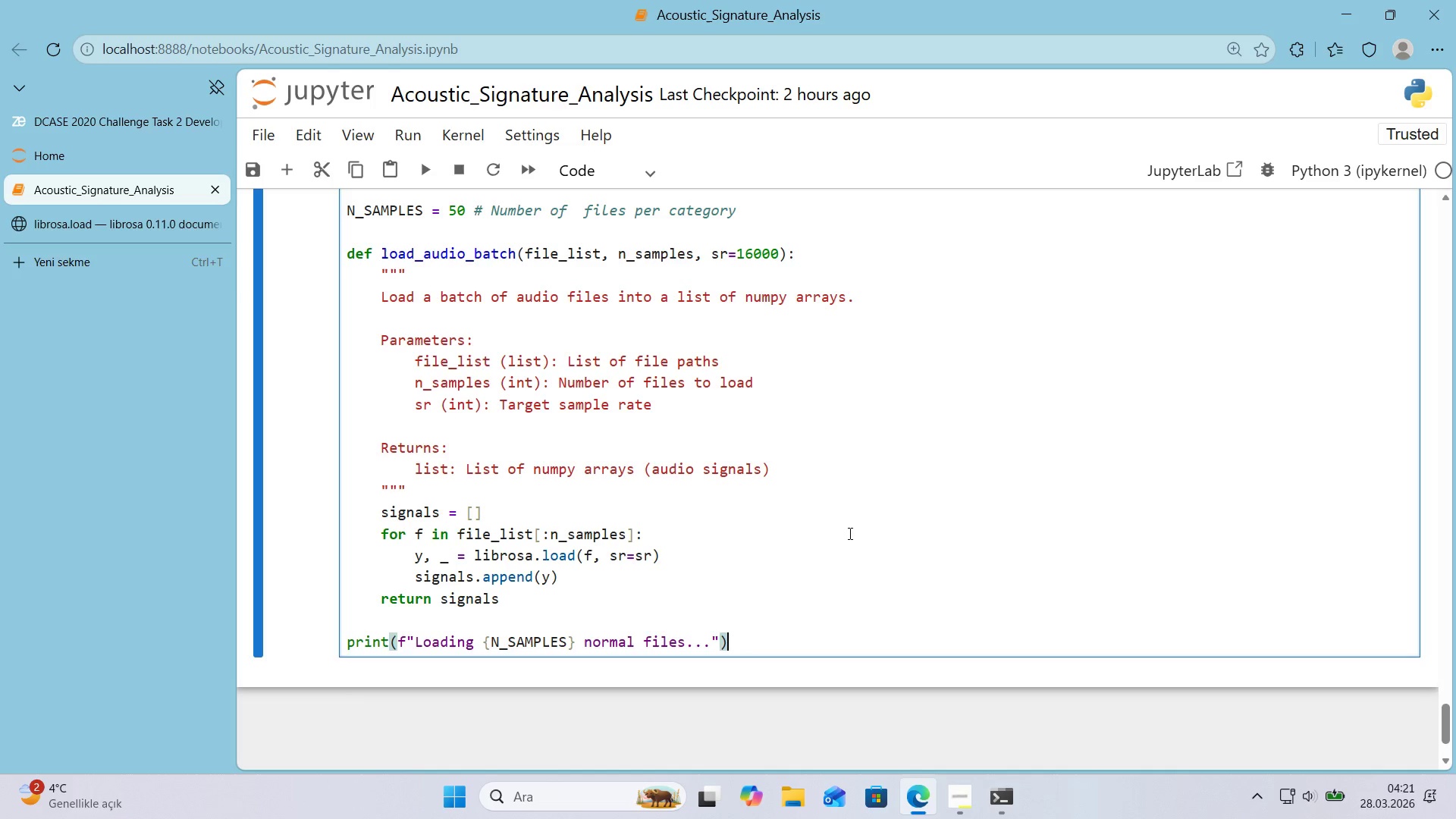 
key(Enter)
 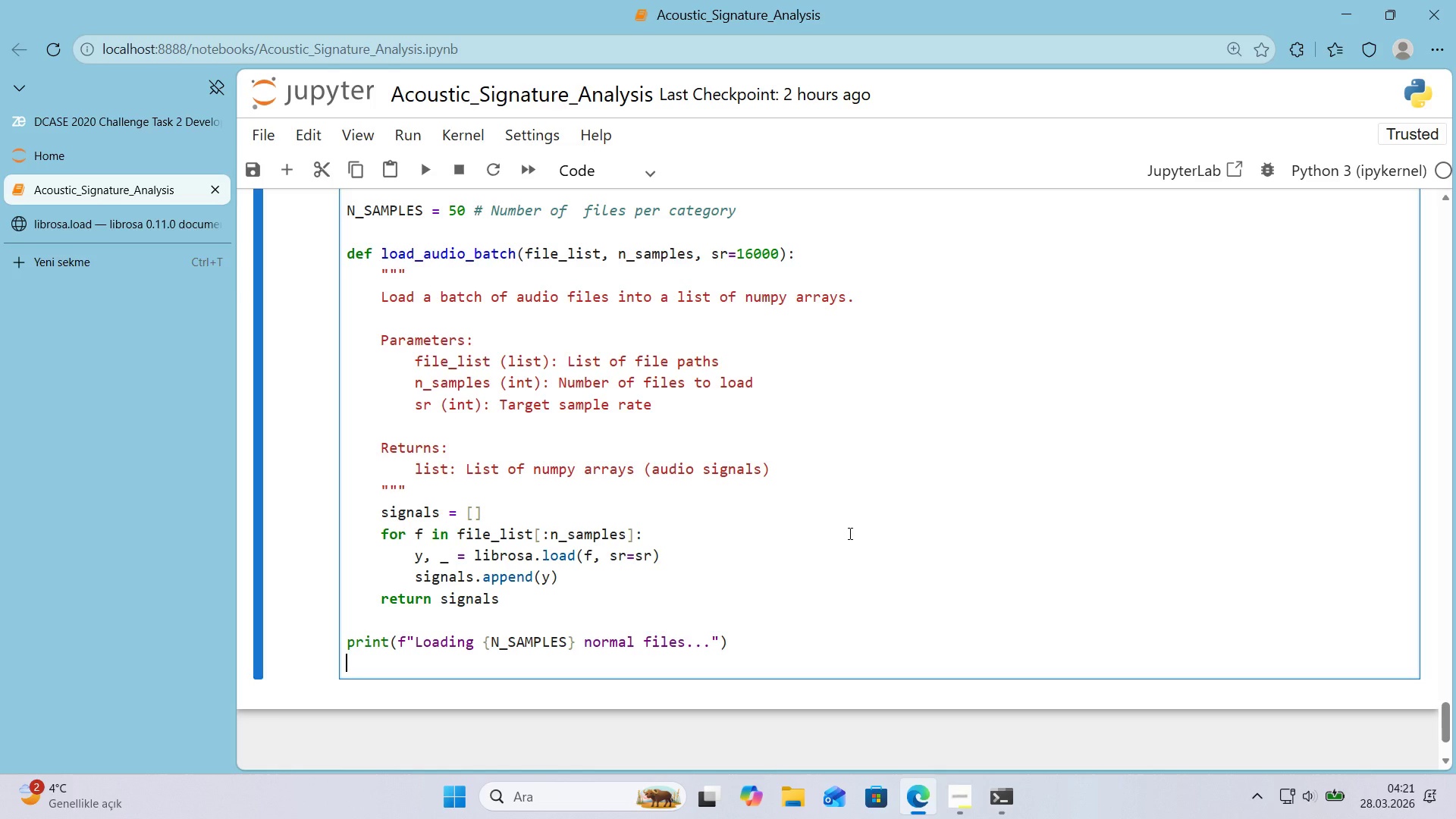 
type(normal_s'gnals ) load_aud'o_ab)
key(Backspace)
key(Backspace)
type(batch*()
 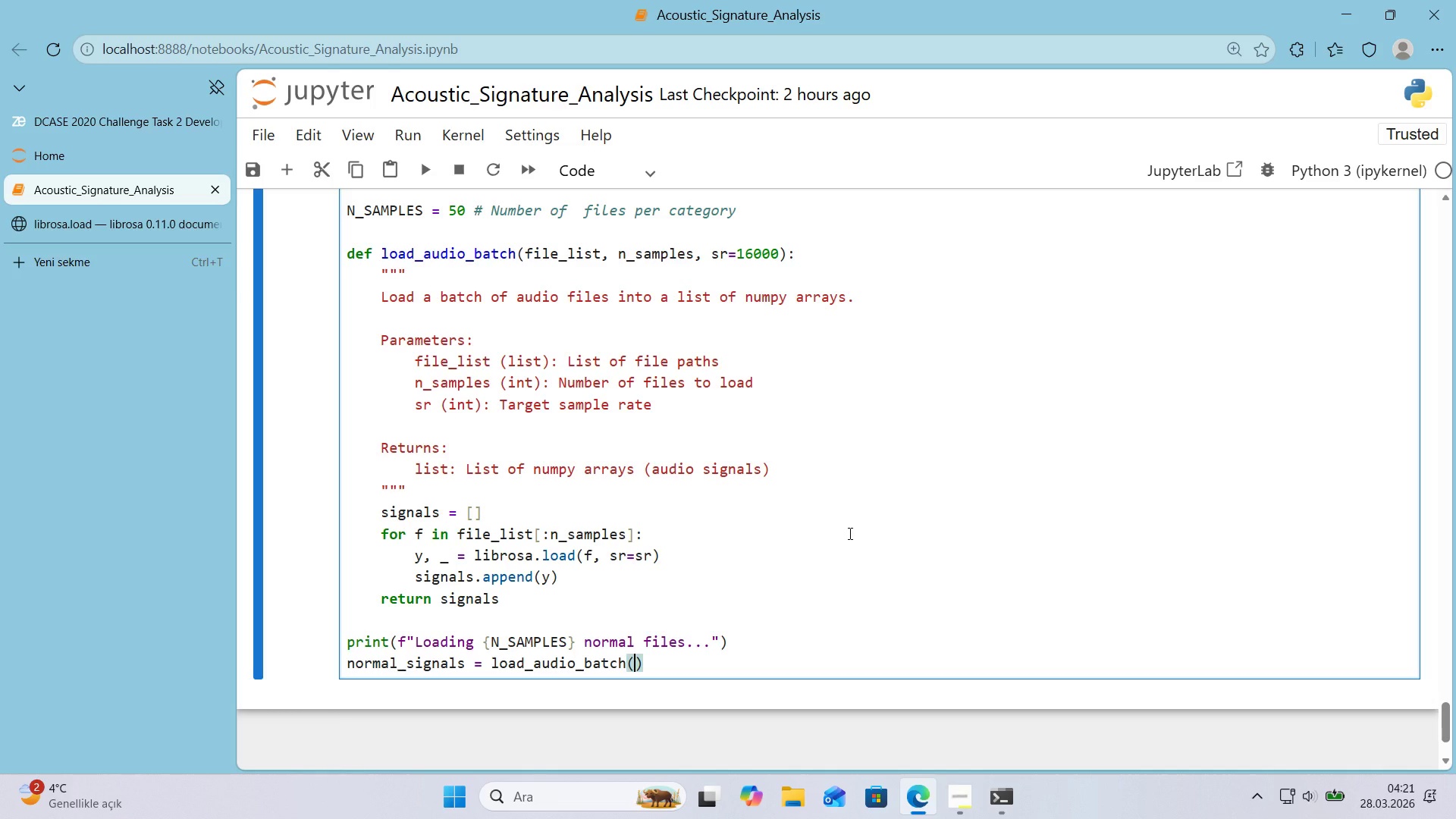 
 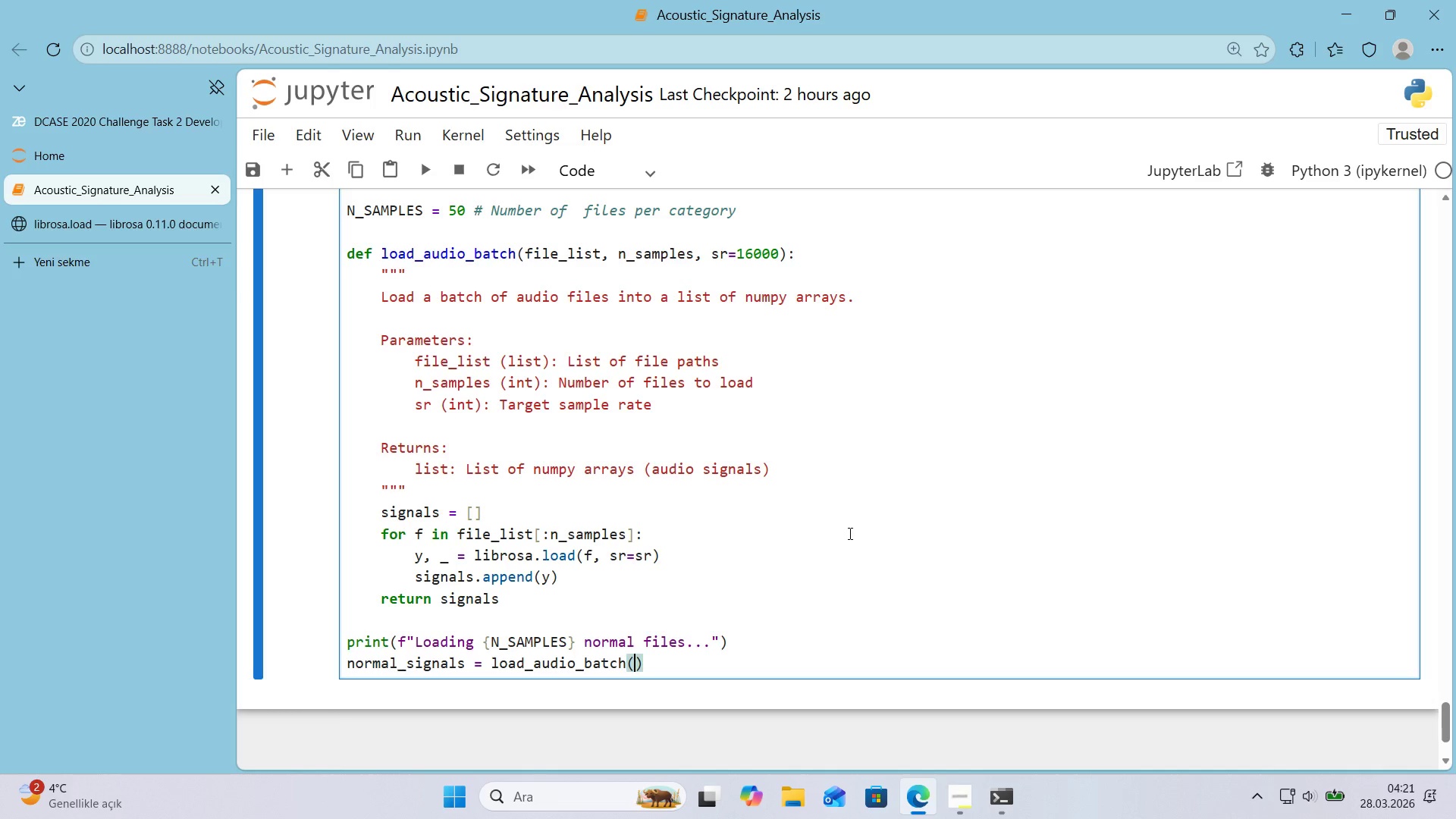 
key(ArrowLeft)
 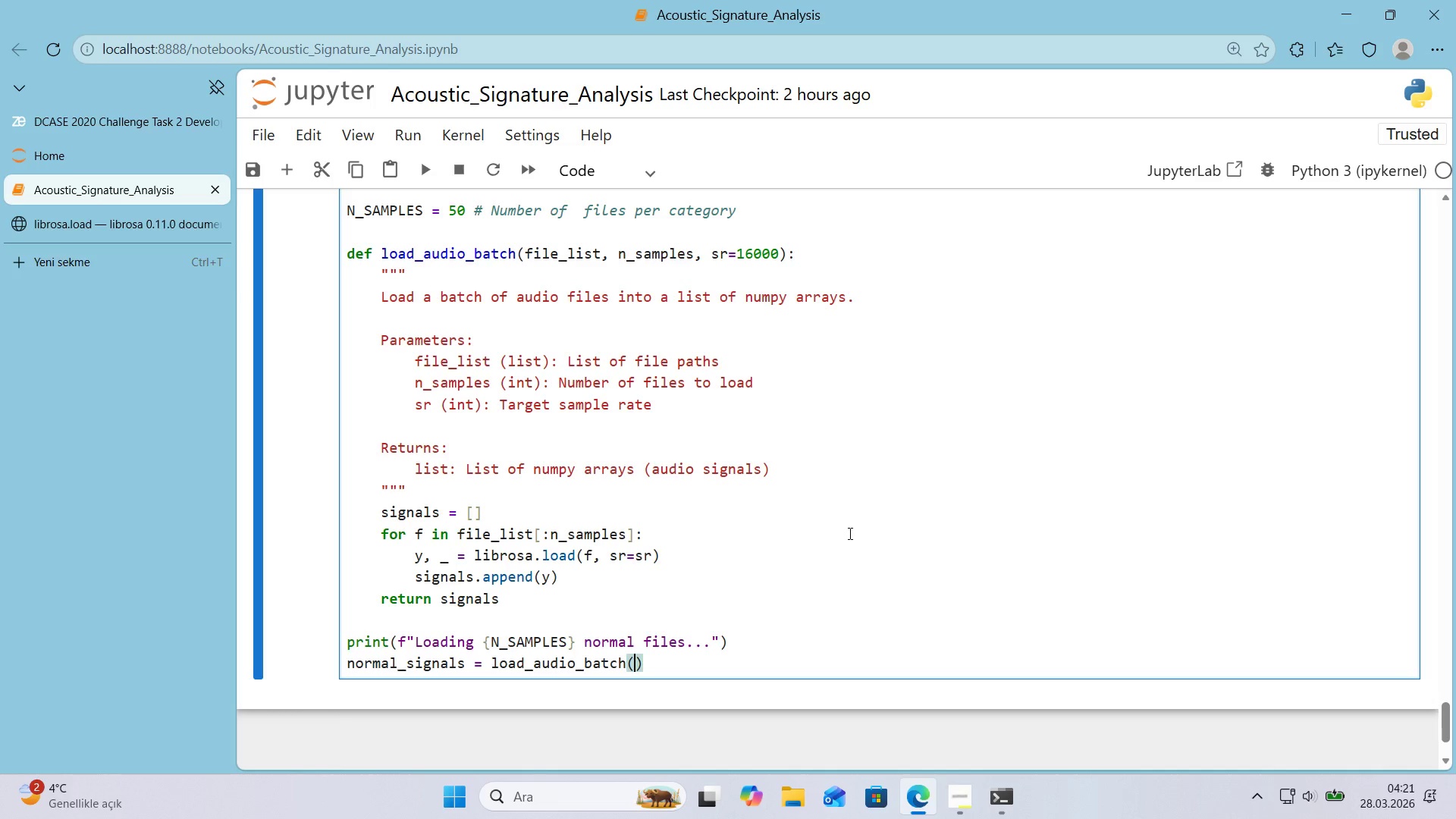 
type(all_normal_'d00,)
 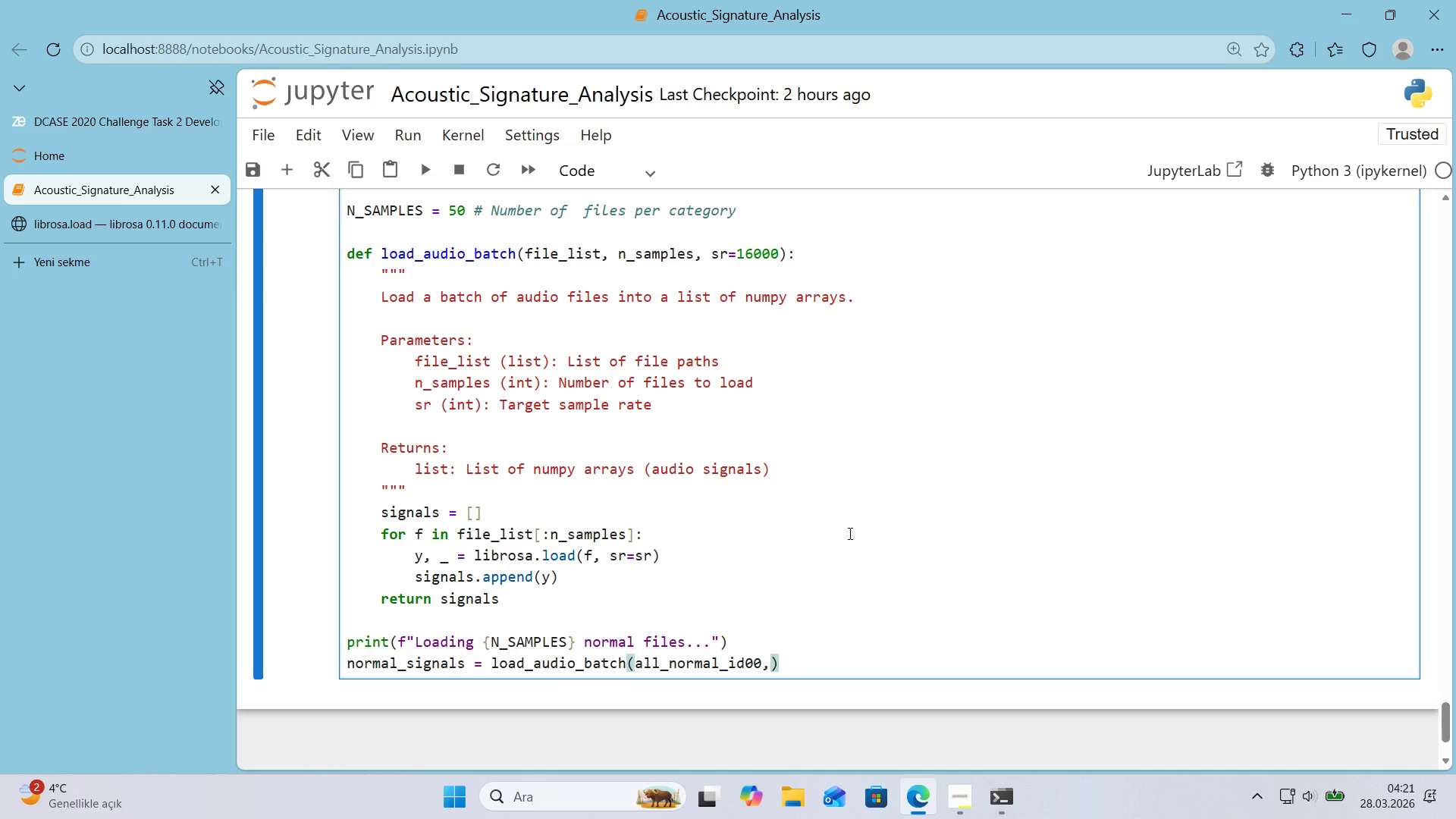 
wait(5.3)
 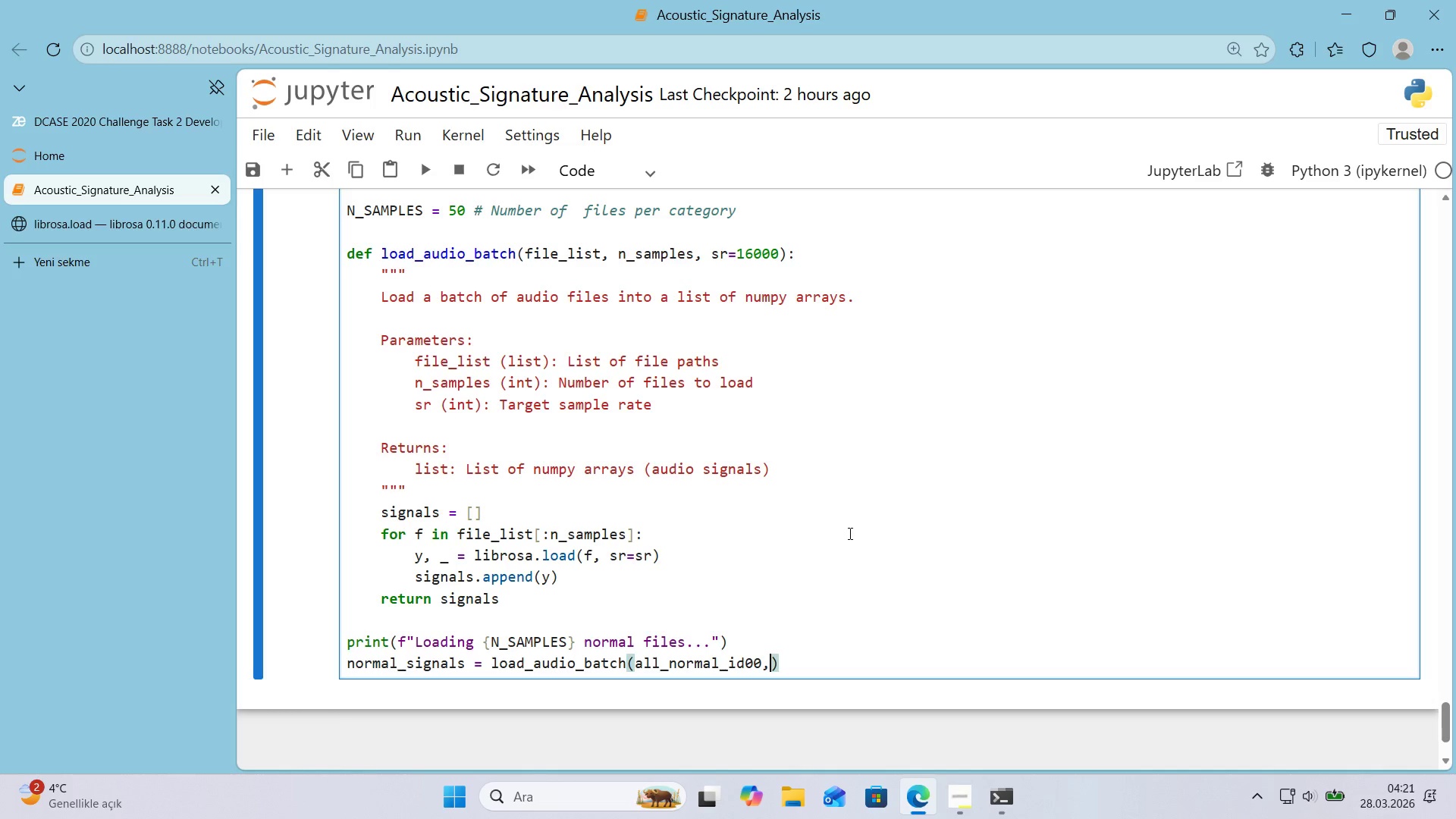 
type( N_SAMPLES)
 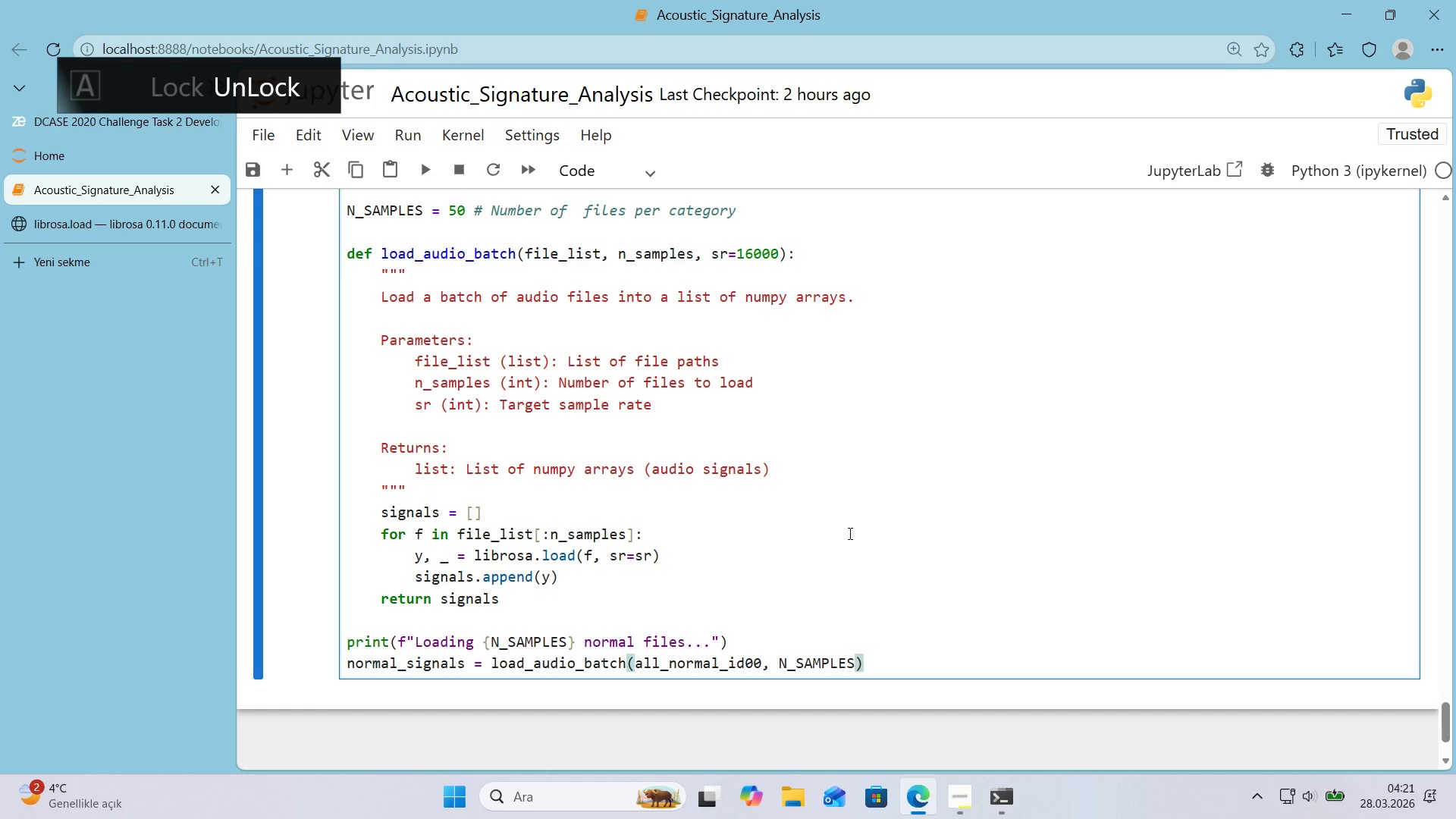 
 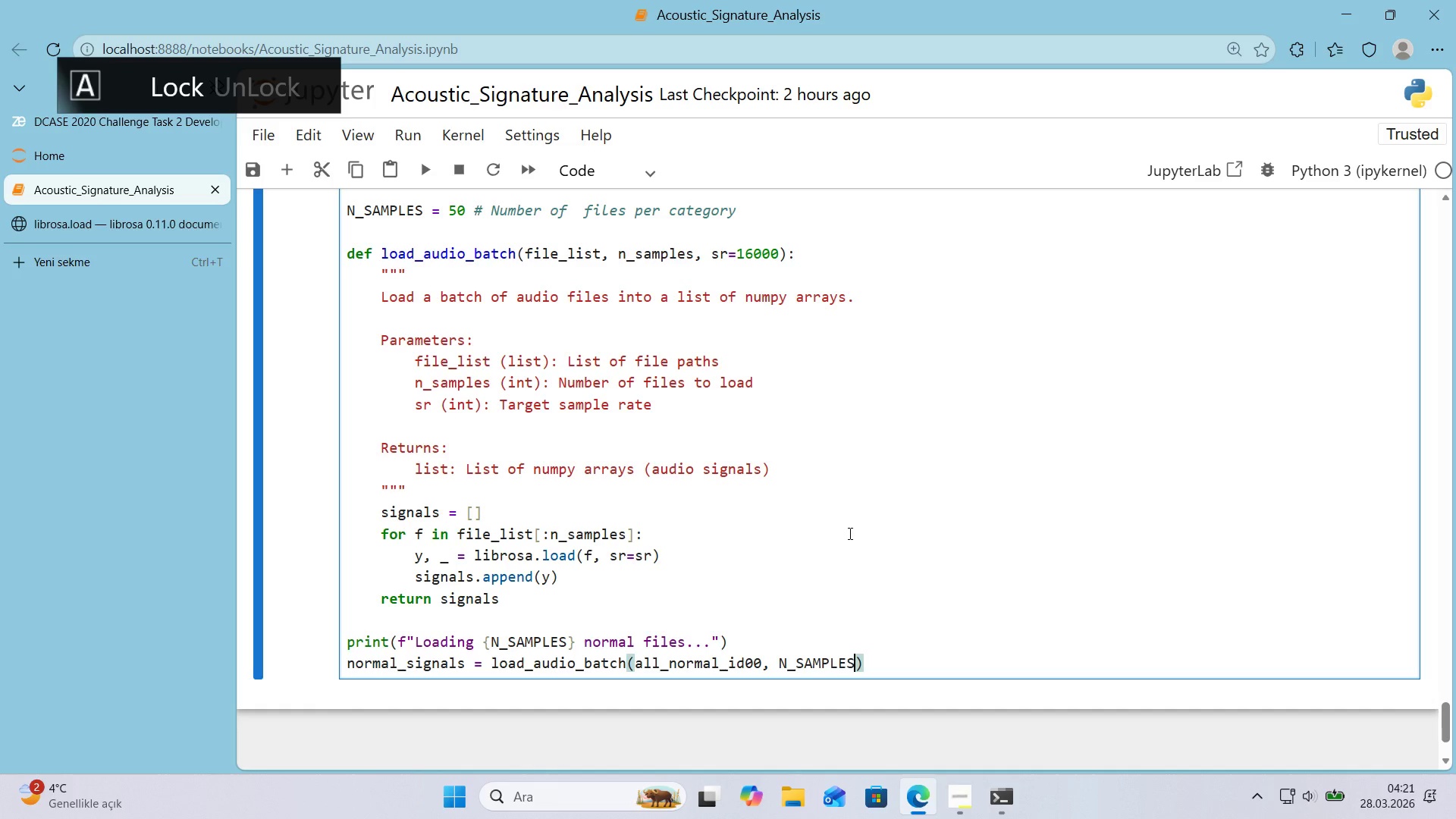 
key(ArrowRight)
 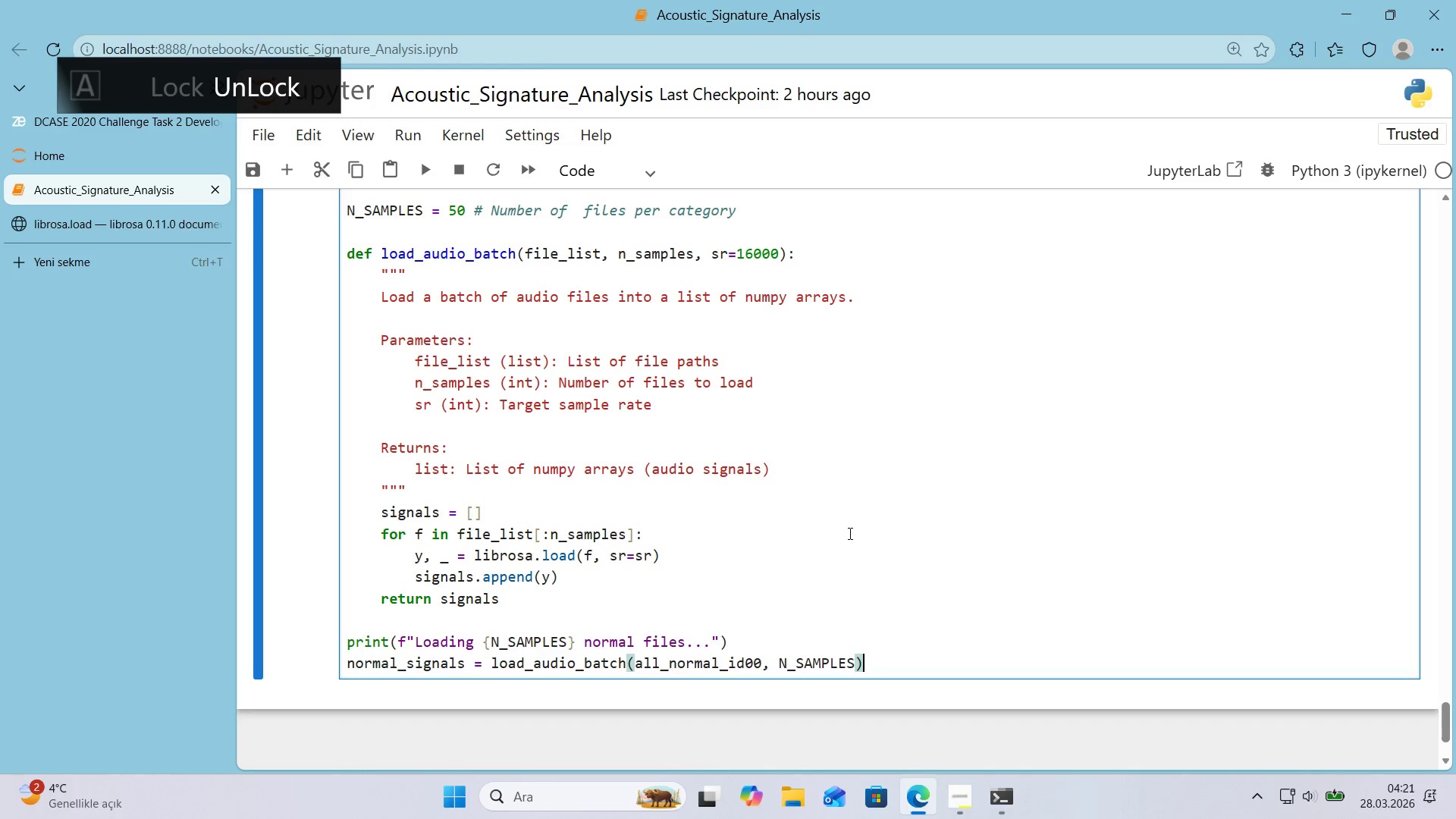 
key(Enter)
 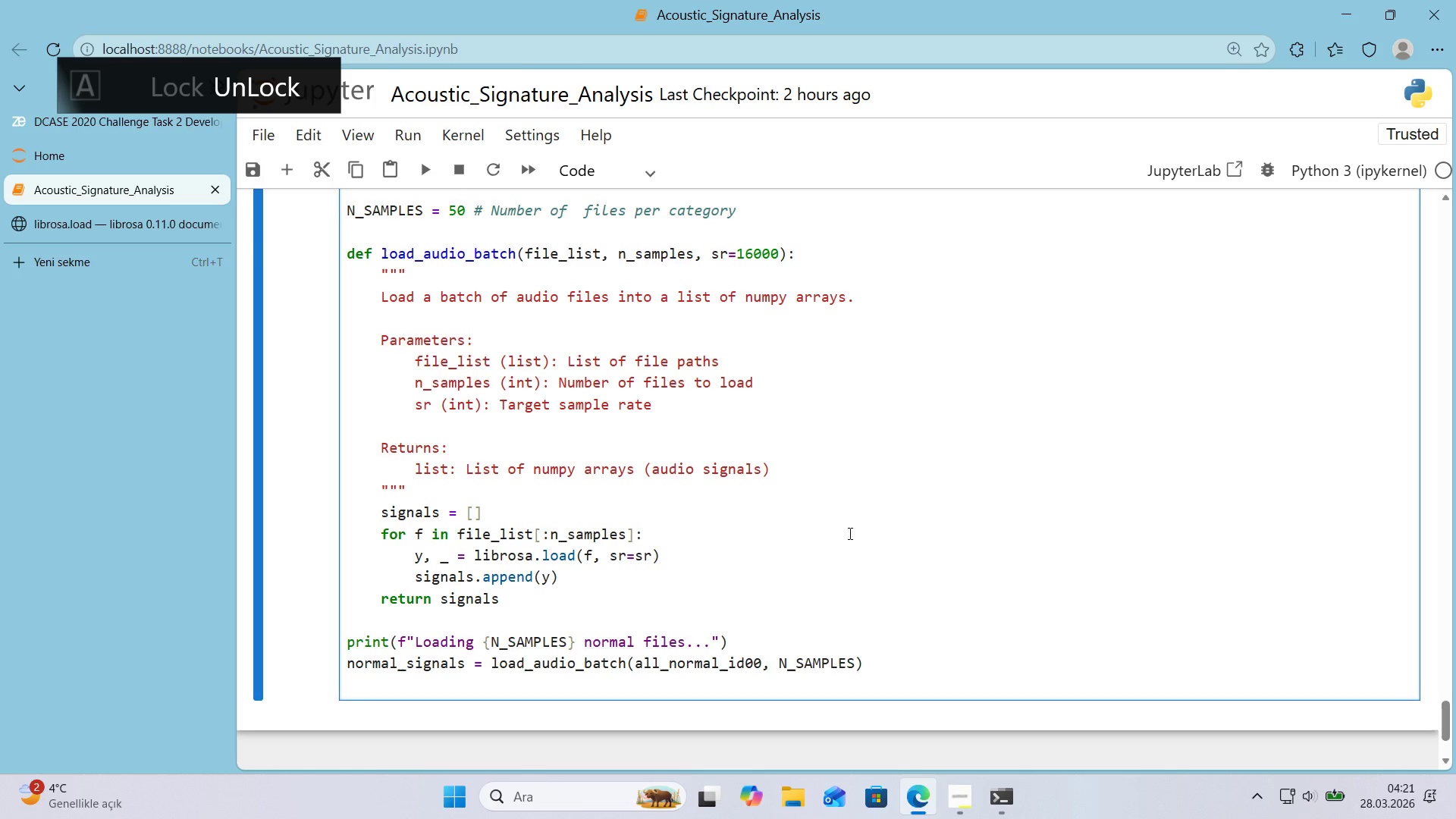 
key(Enter)
 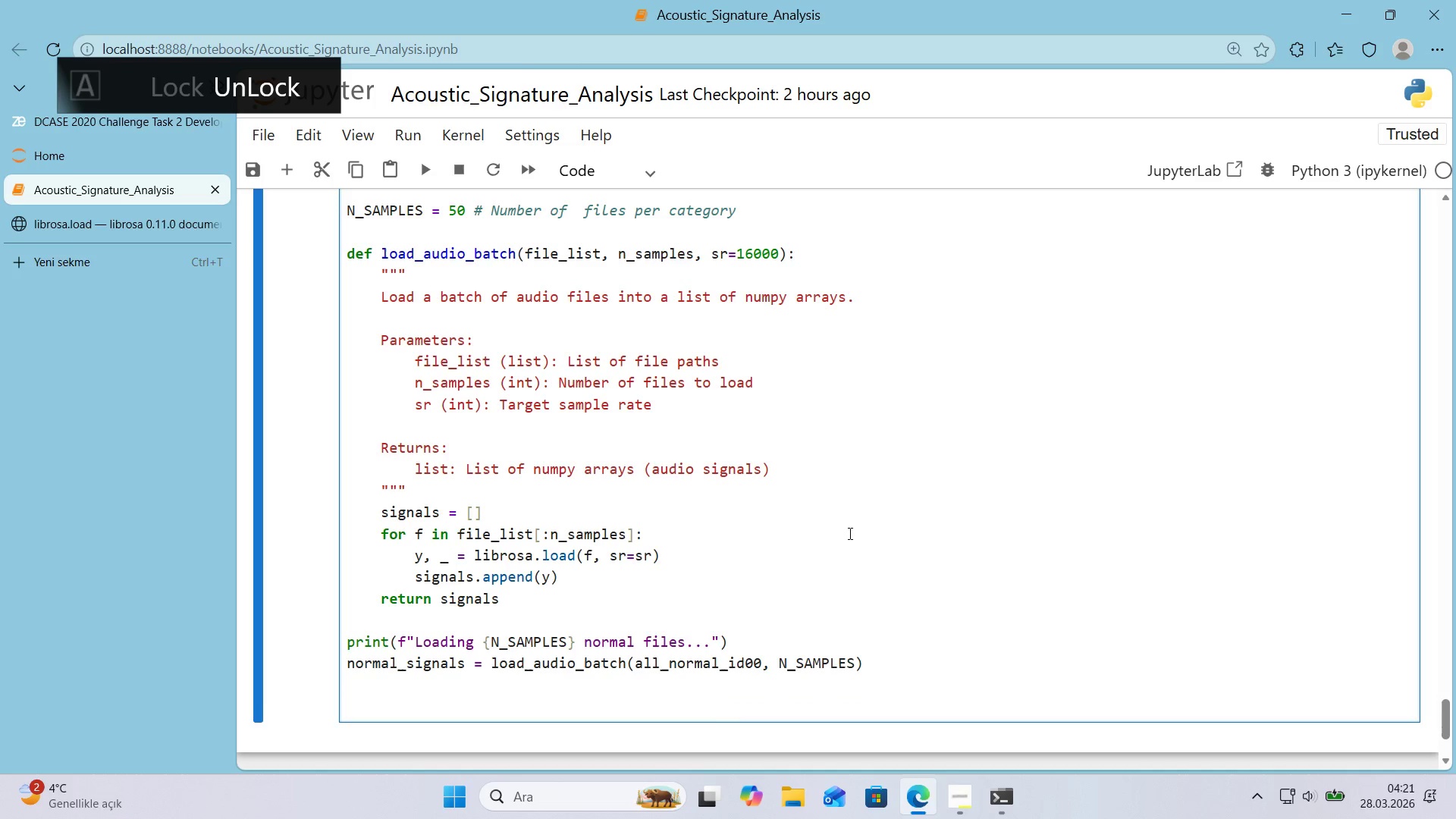 
type(pr'nt*()
 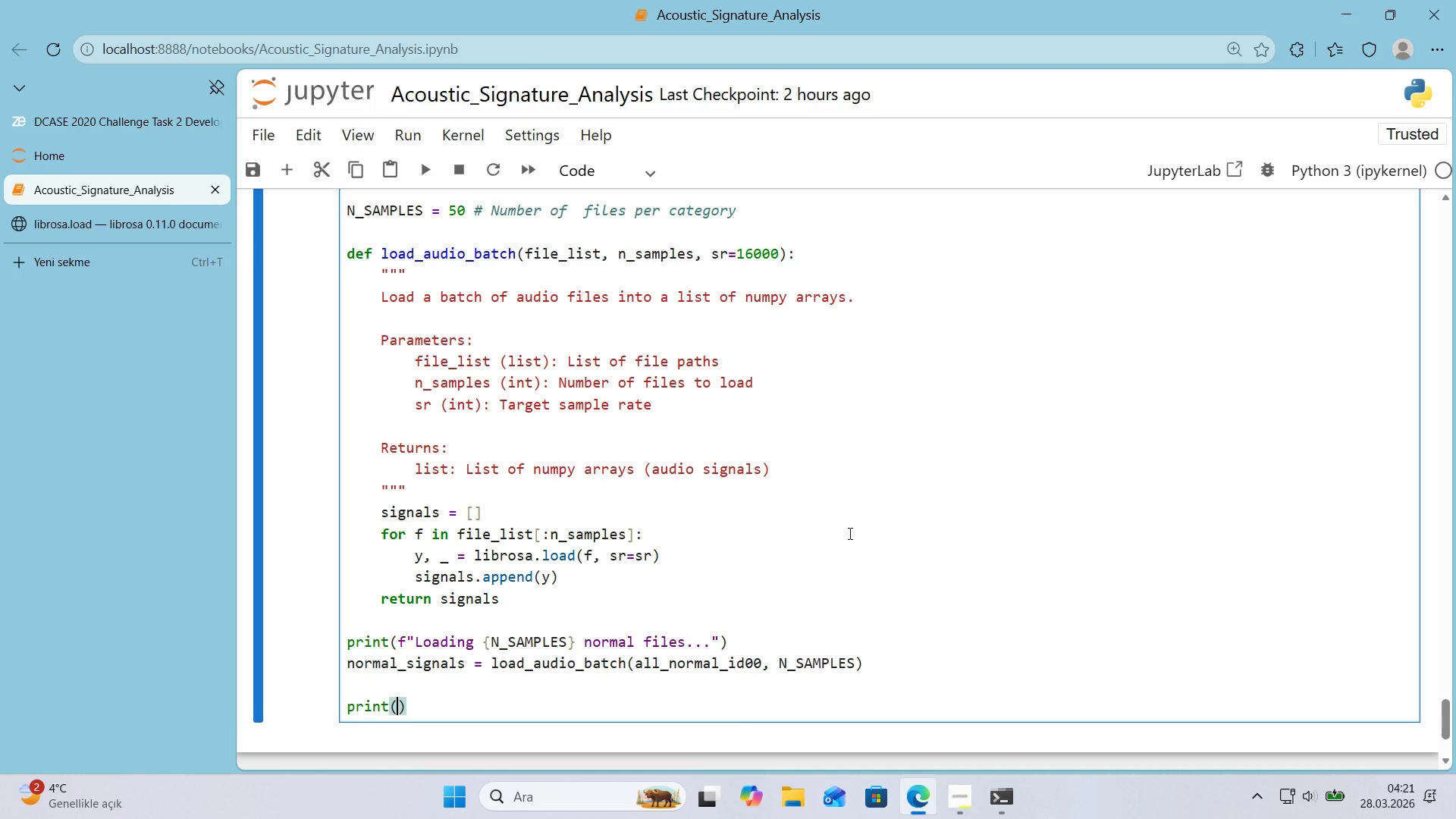 
 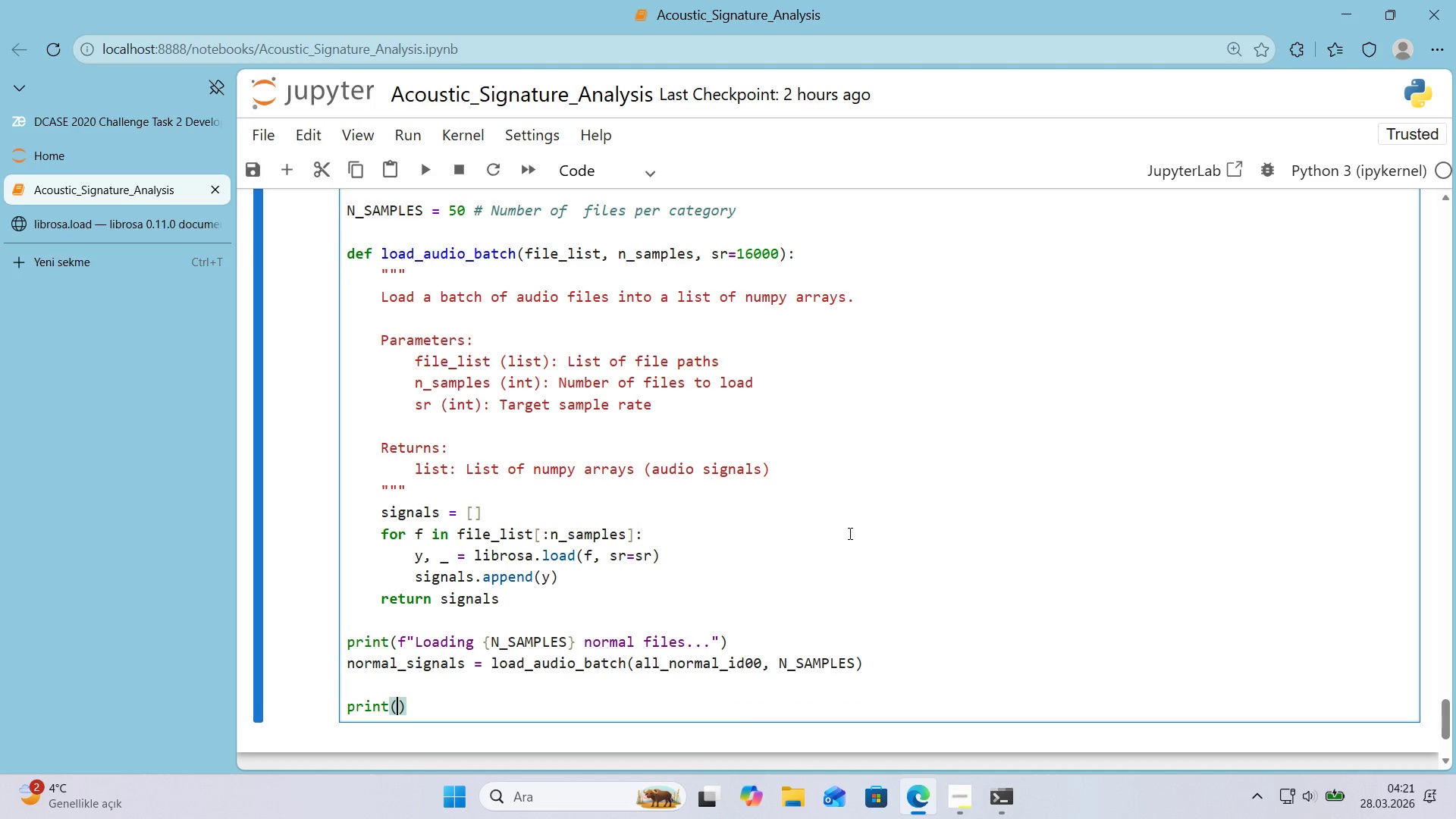 
key(ArrowLeft)
 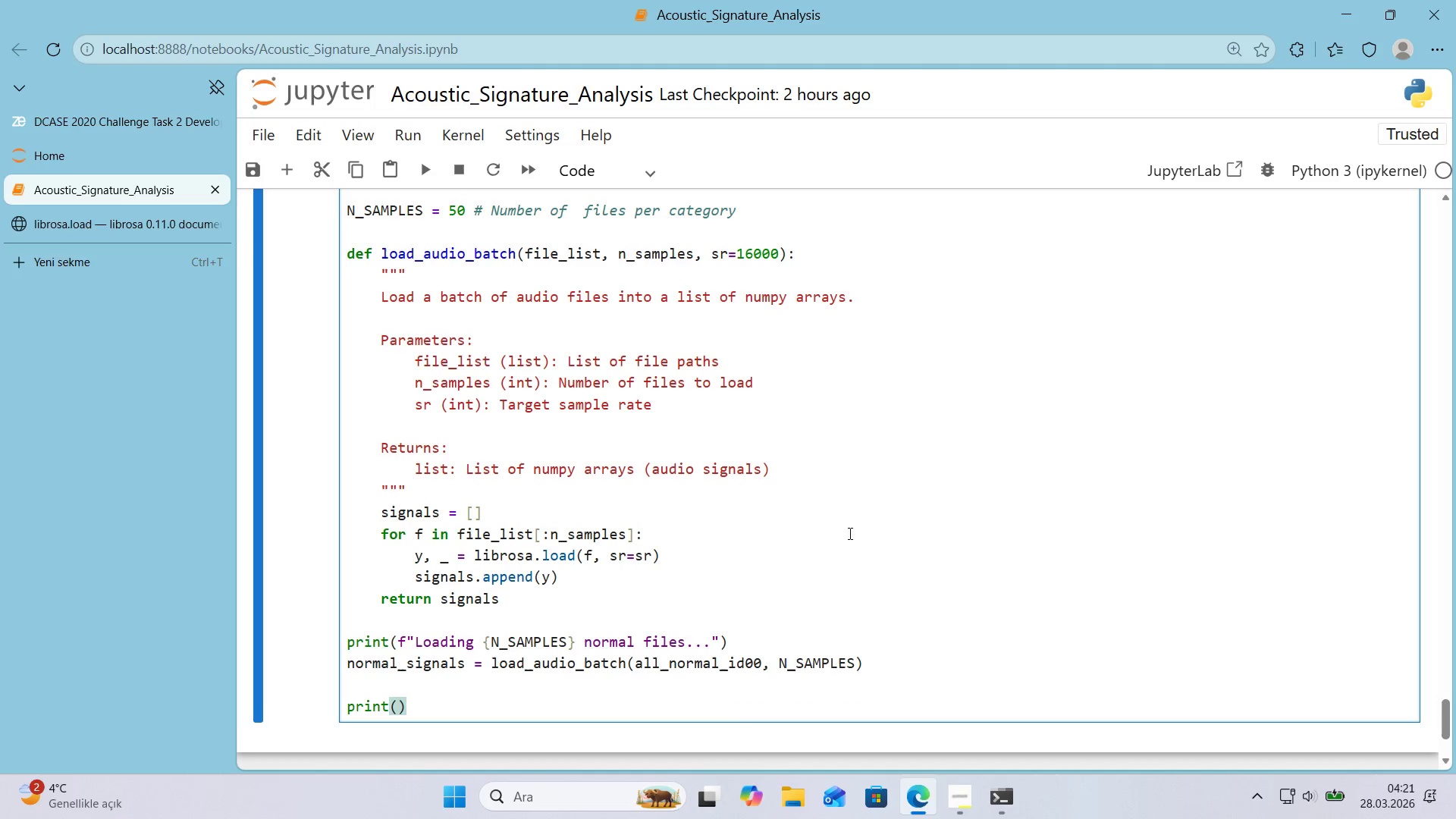 
key(F)
 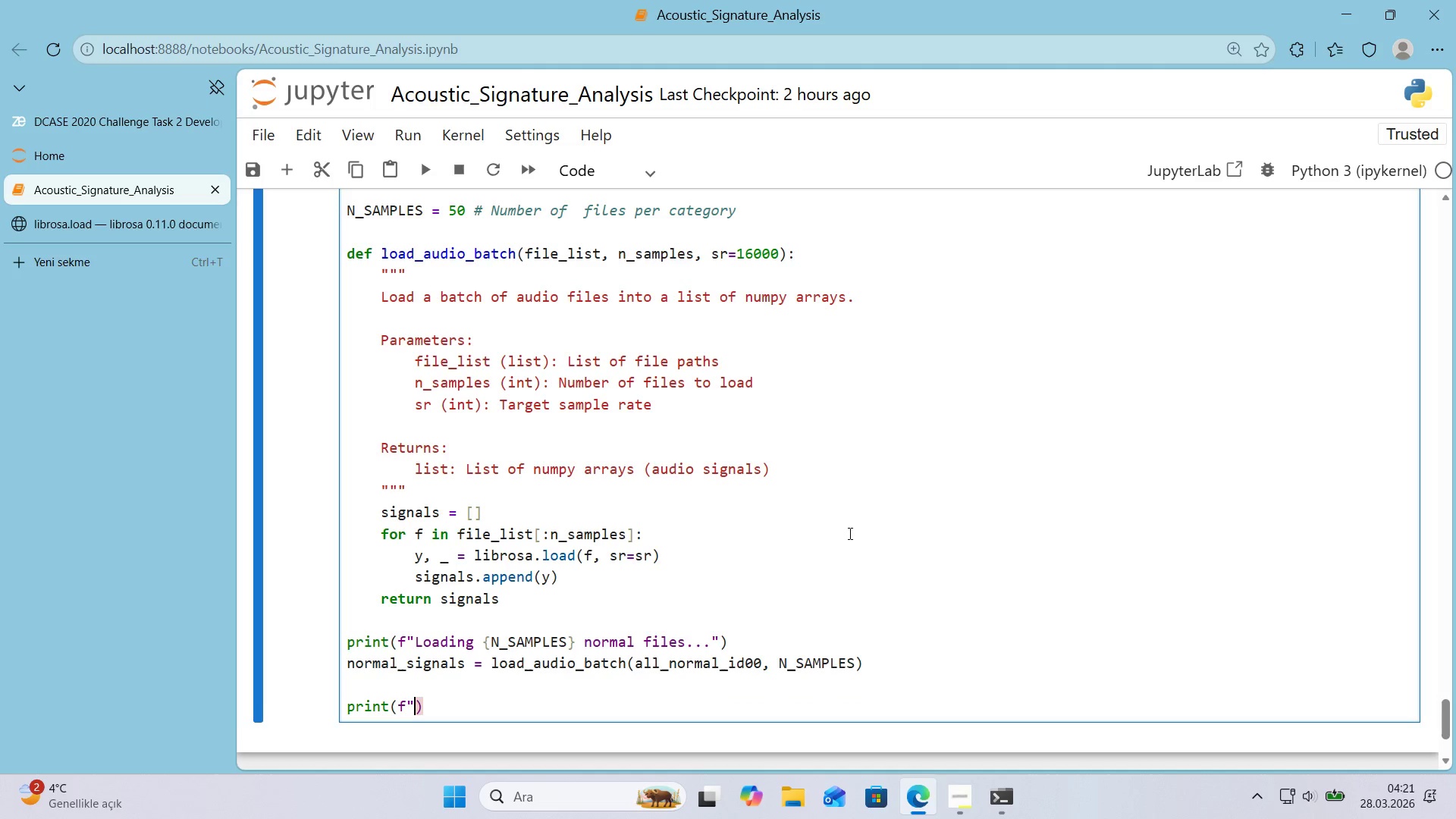 
key(Backquote)
 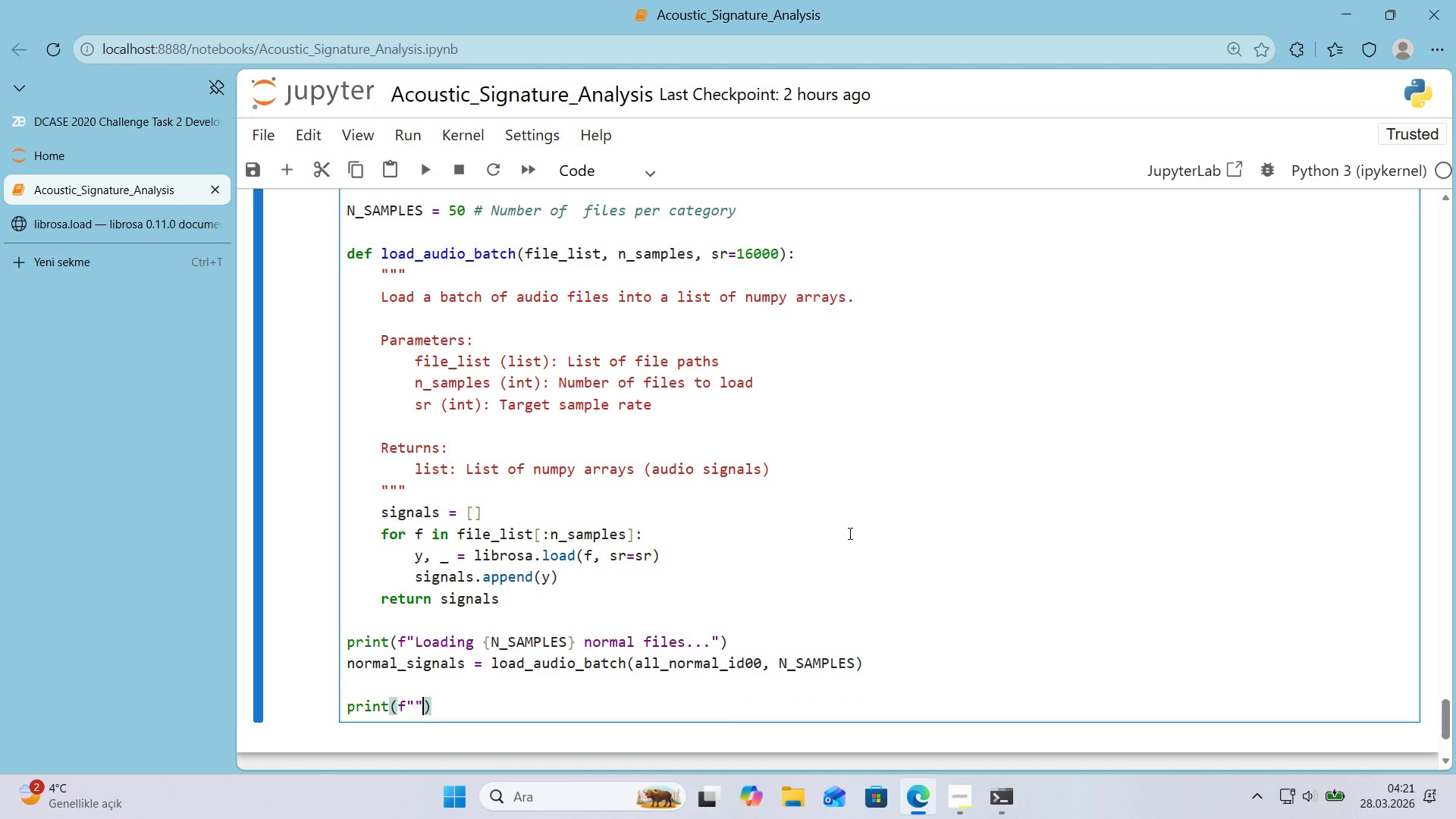 
key(Backquote)
 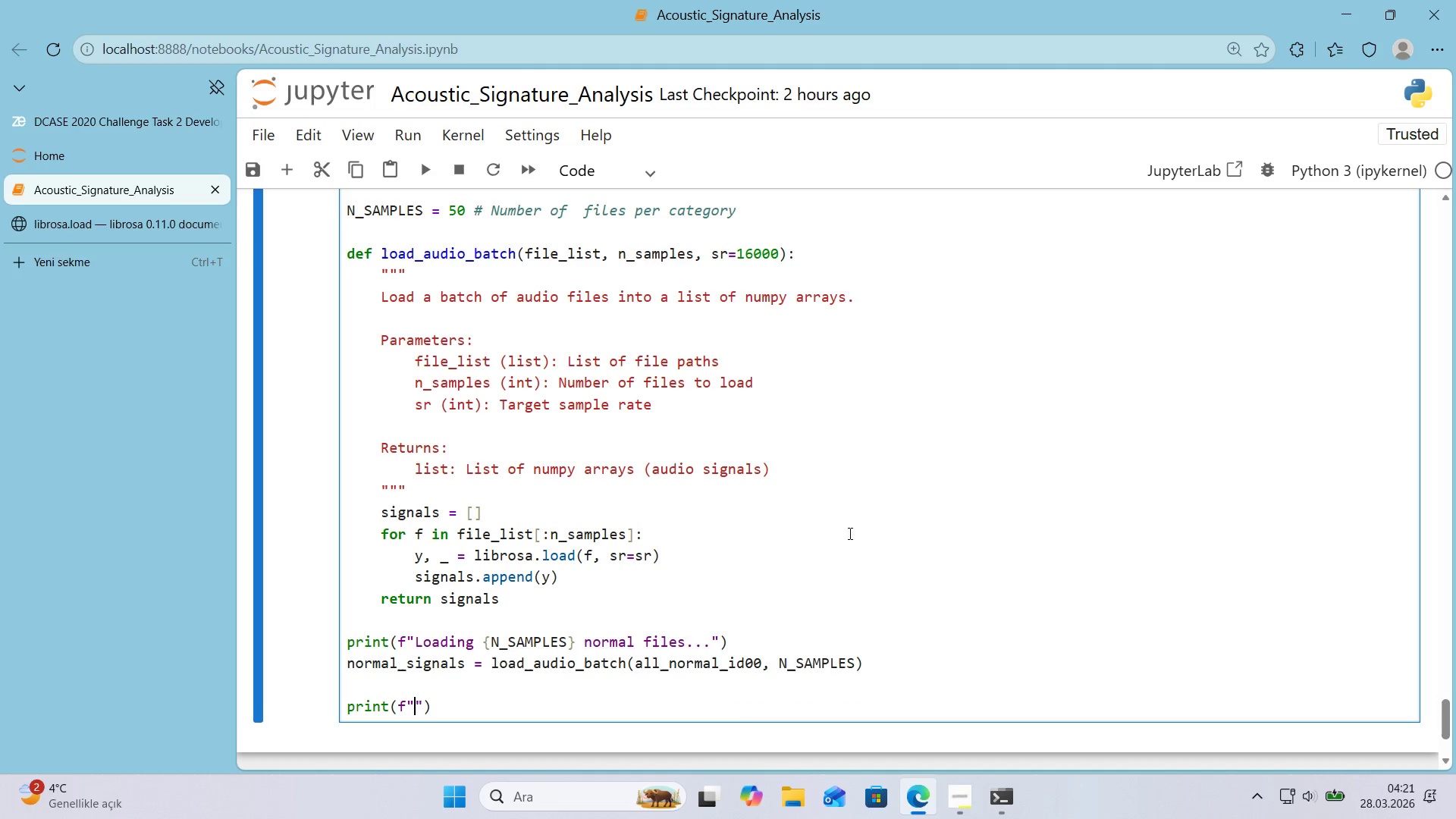 
key(ArrowLeft)
 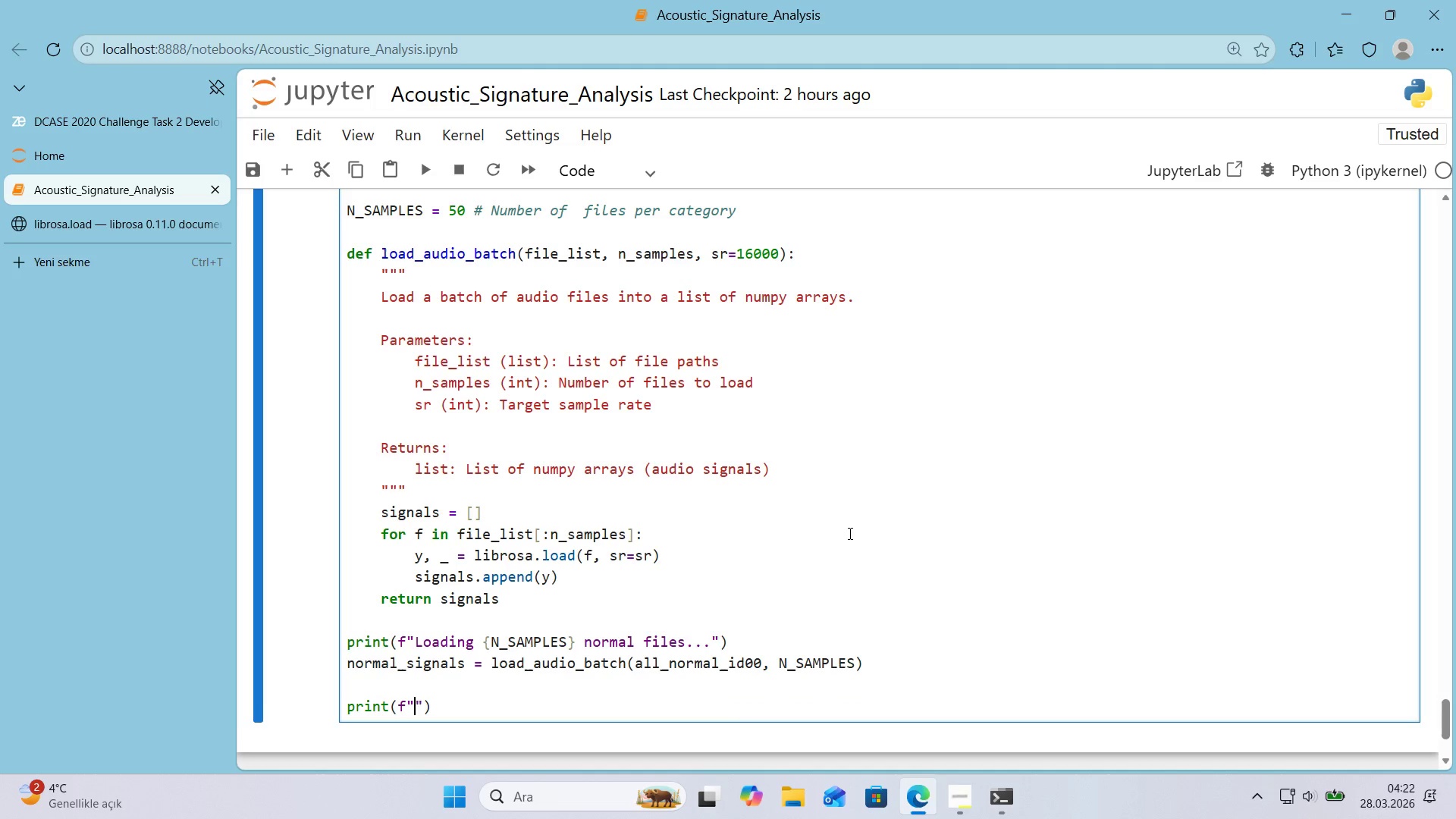 
type(Load'ng )
 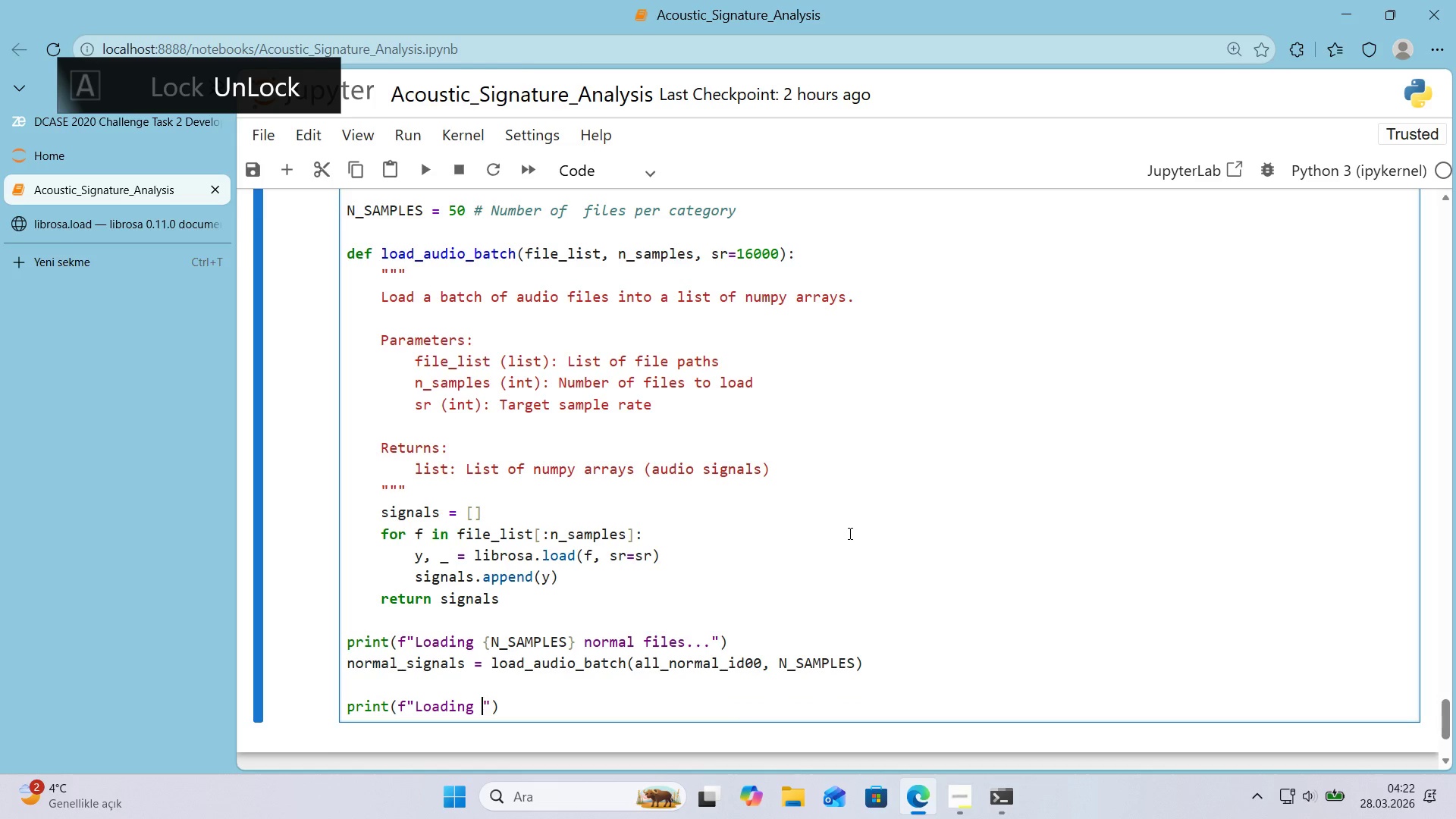 
key(Alt+Control+7)
 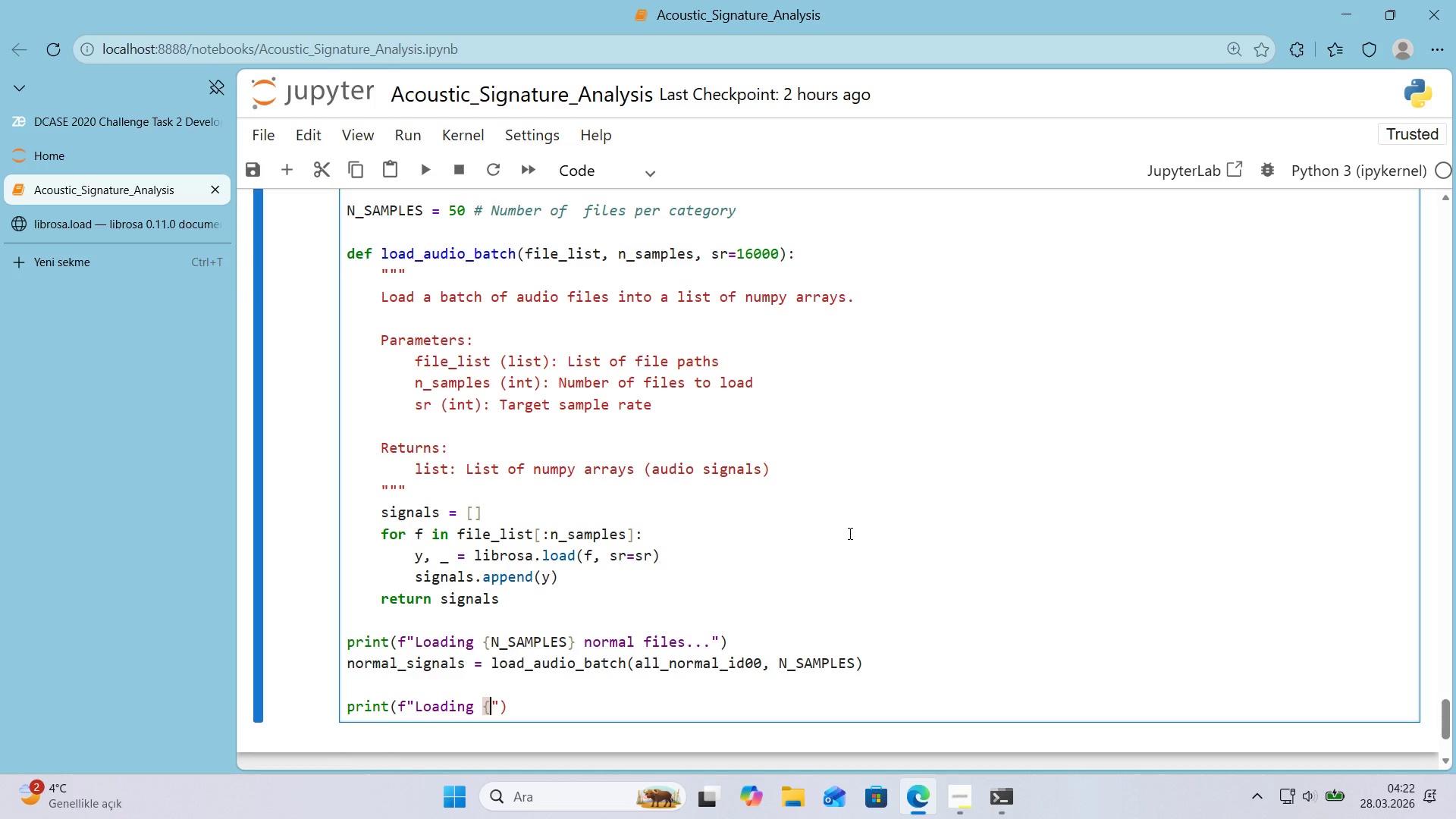 
key(Alt+Control+0)
 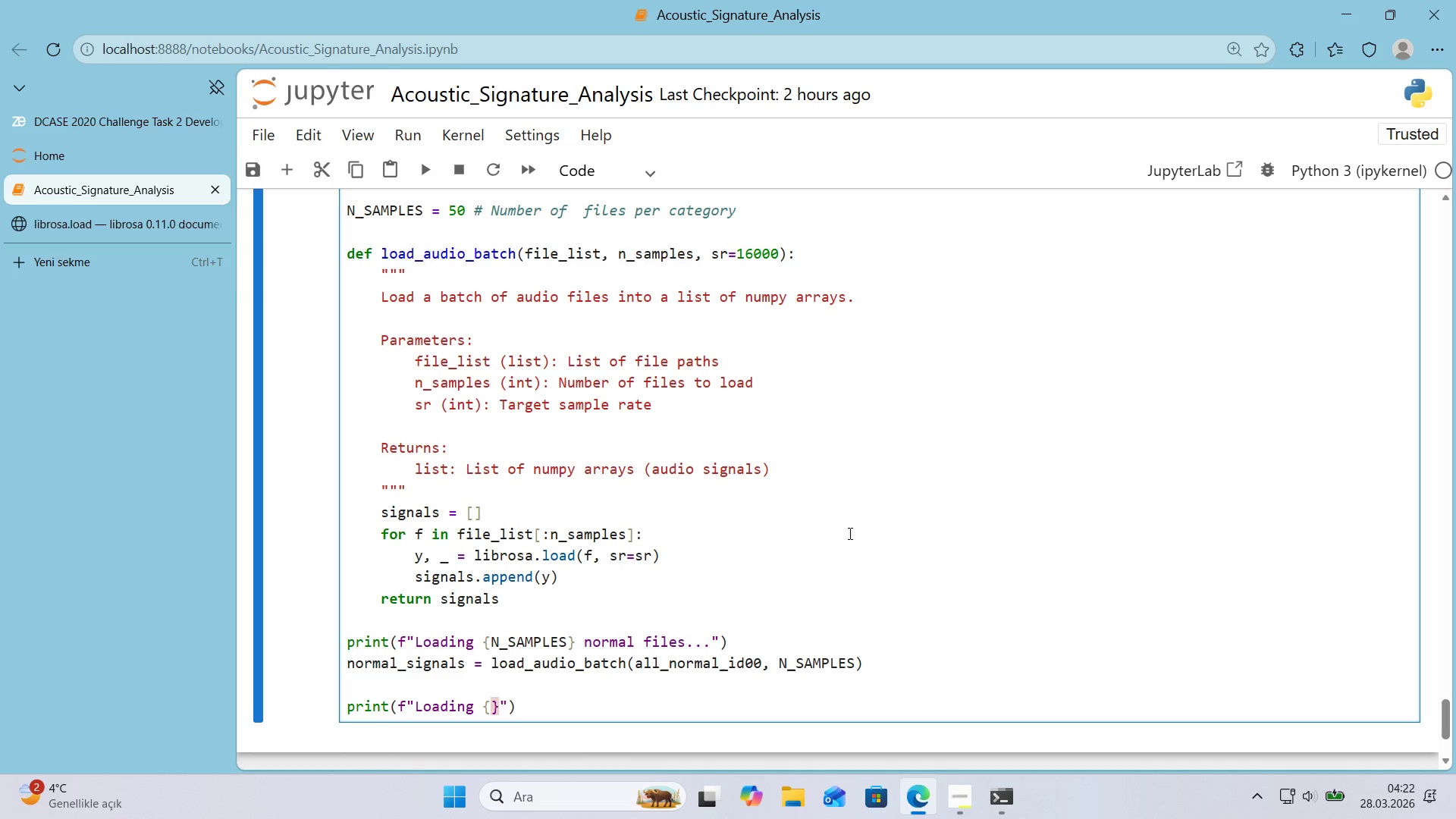 
key(ArrowLeft)
 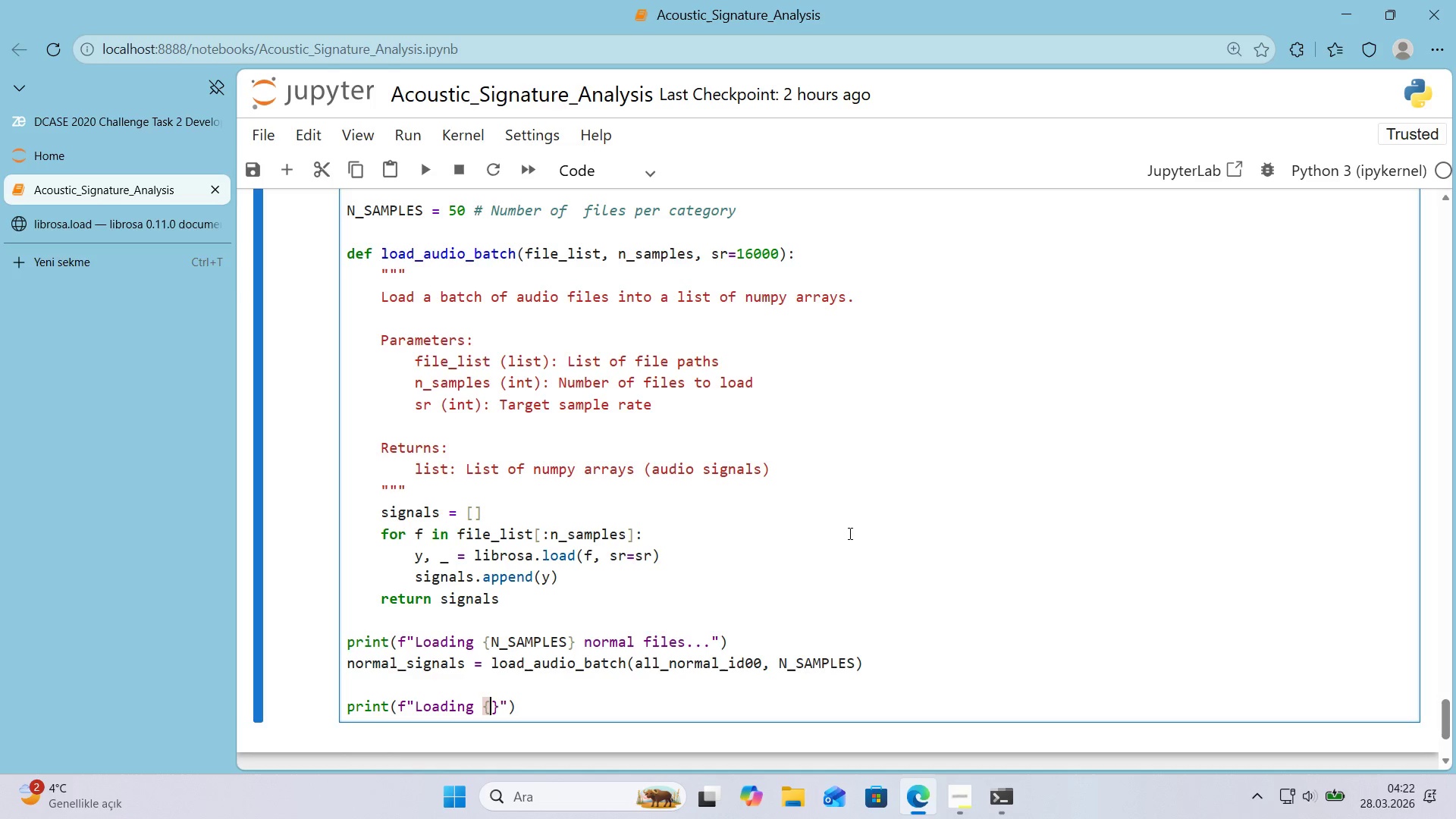 
key(M)
 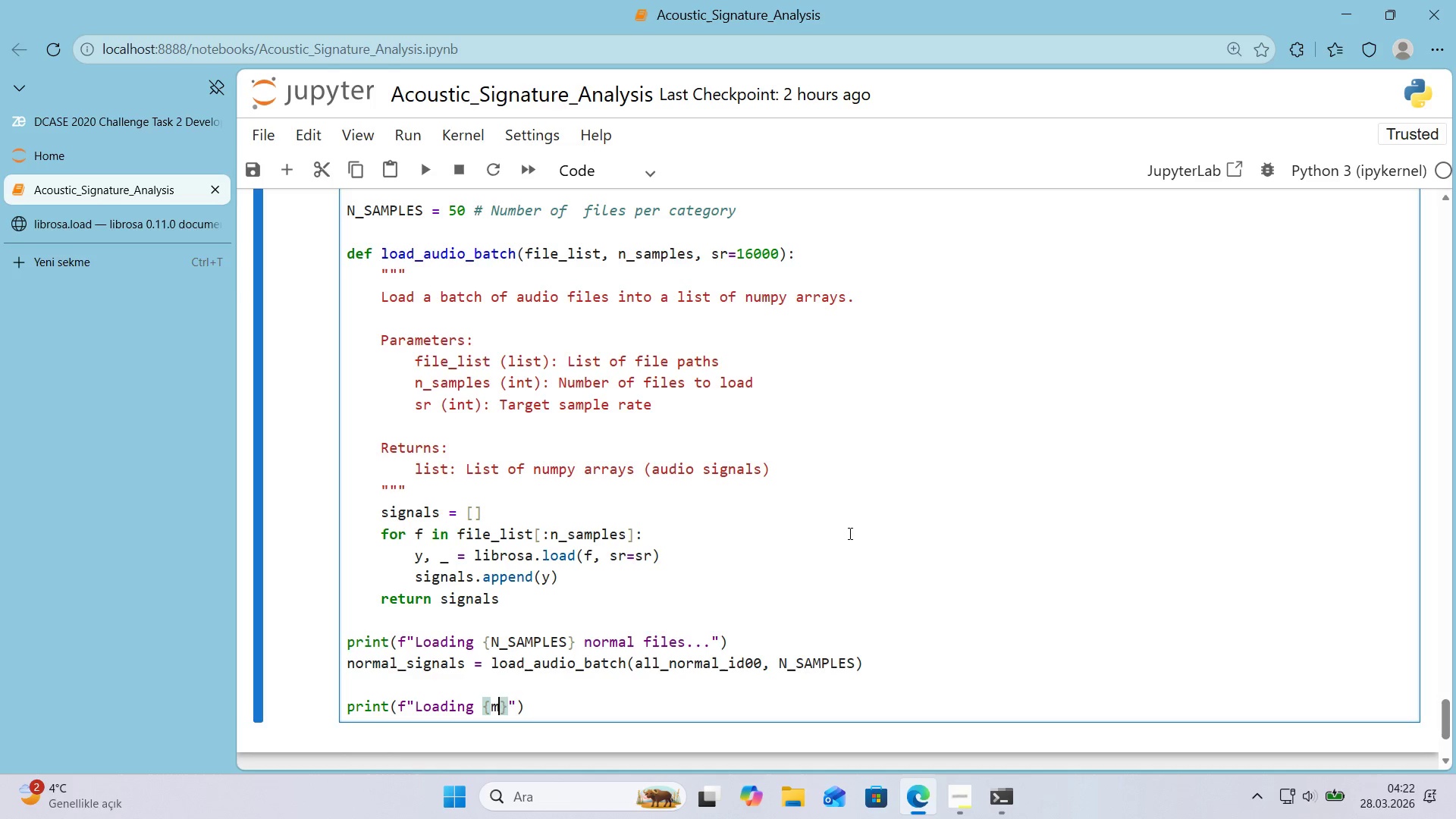 
key(Quote)
 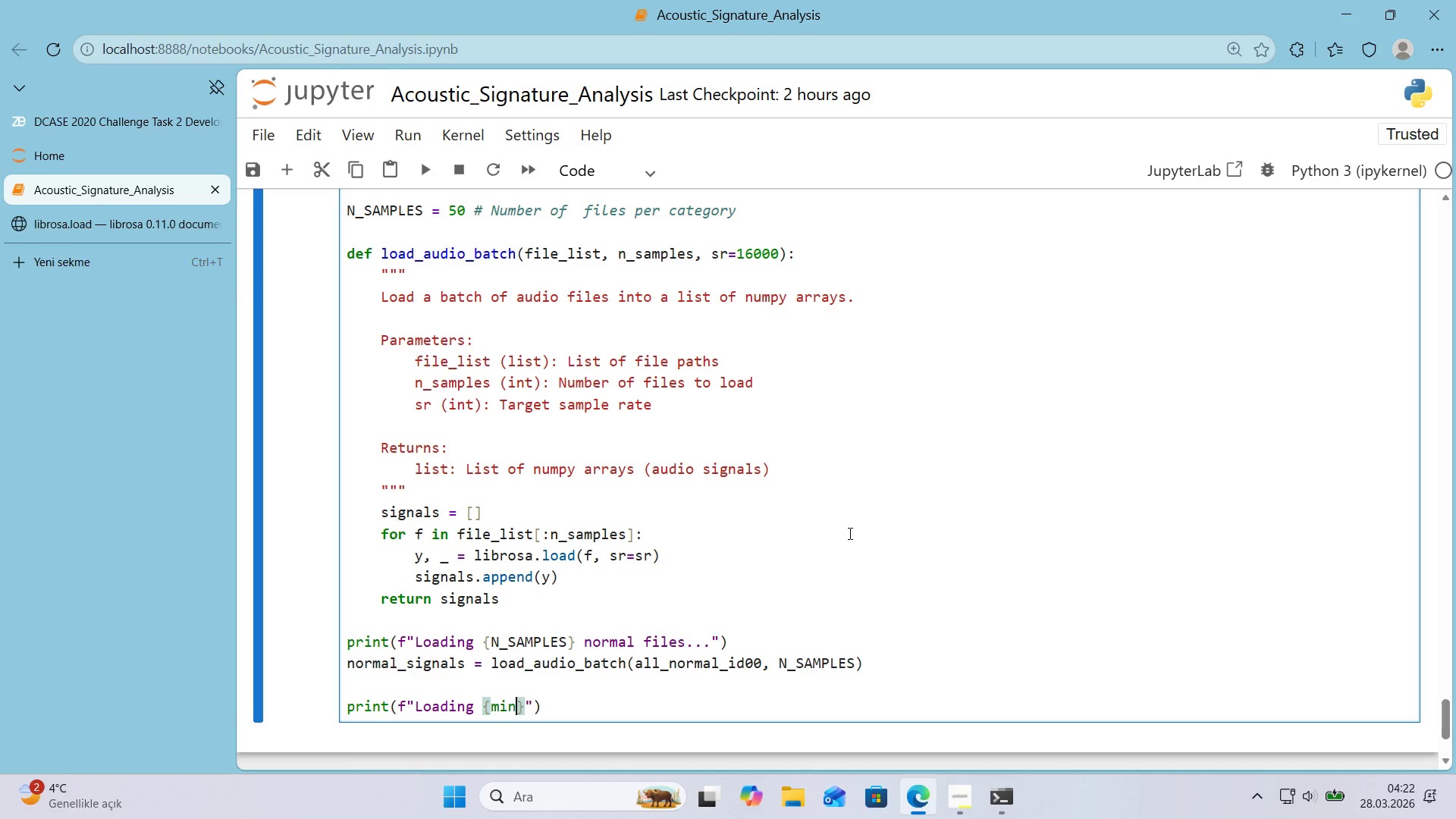 
key(N)
 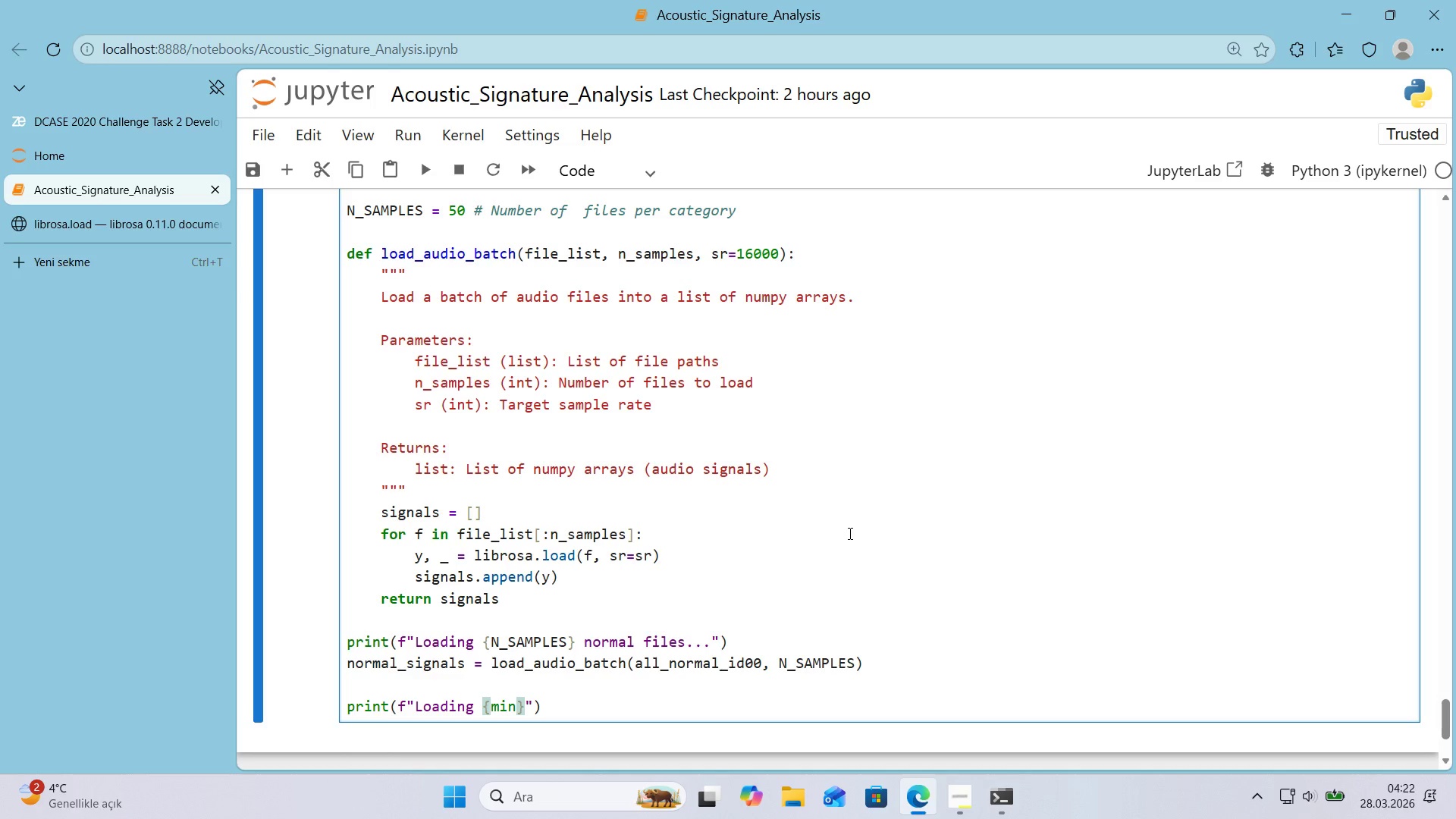 
wait(14.34)
 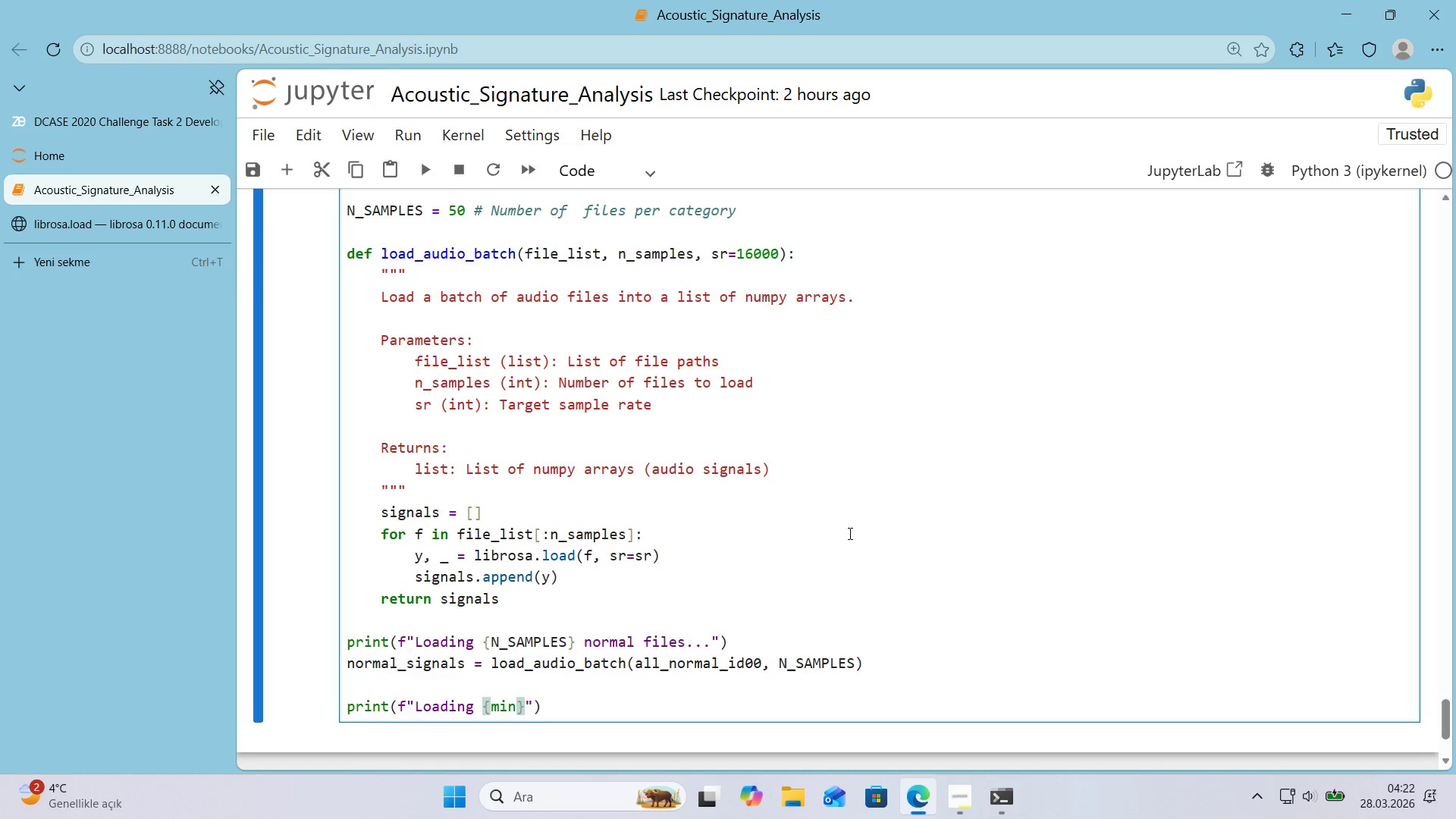 
type(*()
 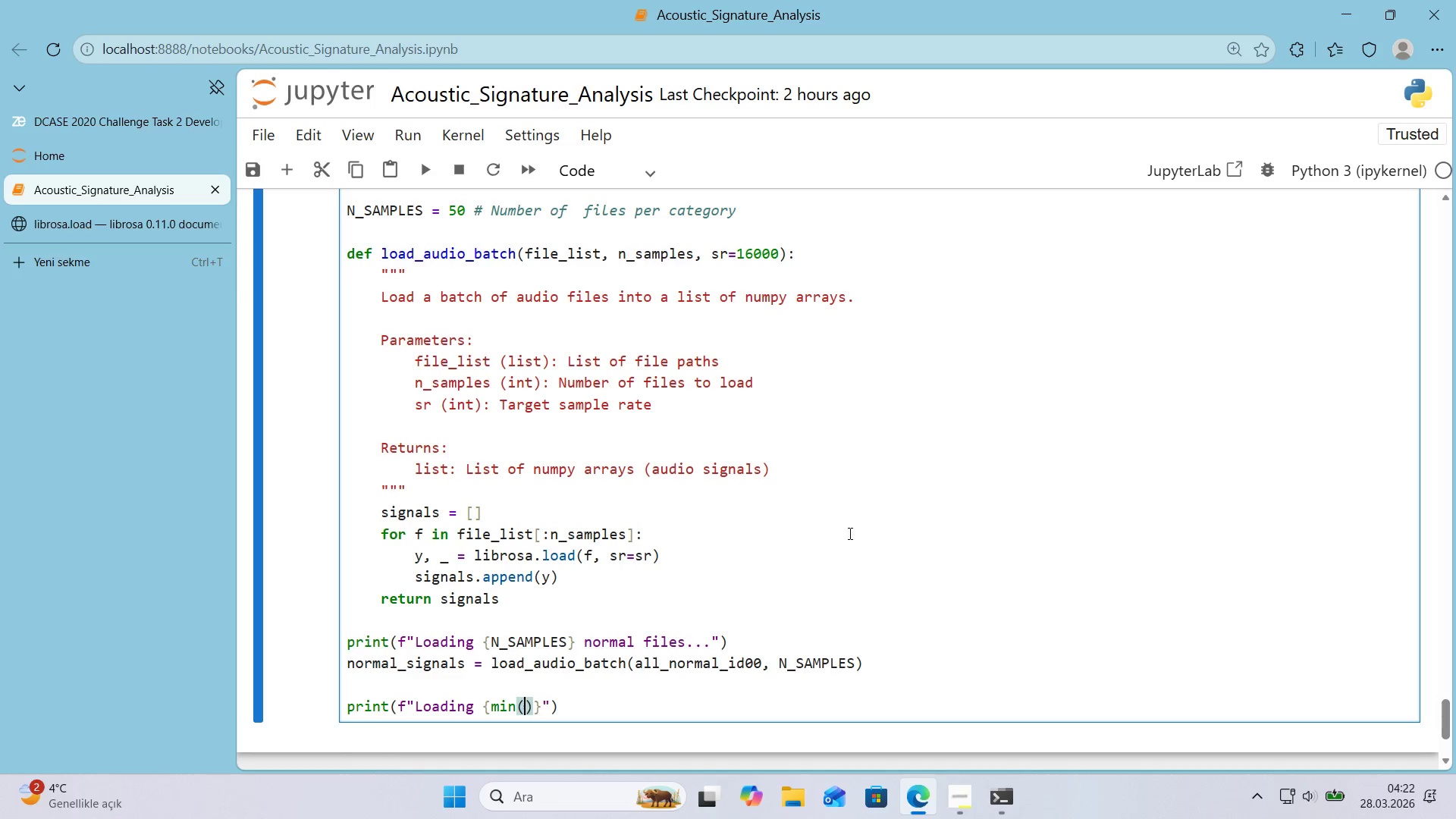 
key(ArrowLeft)
 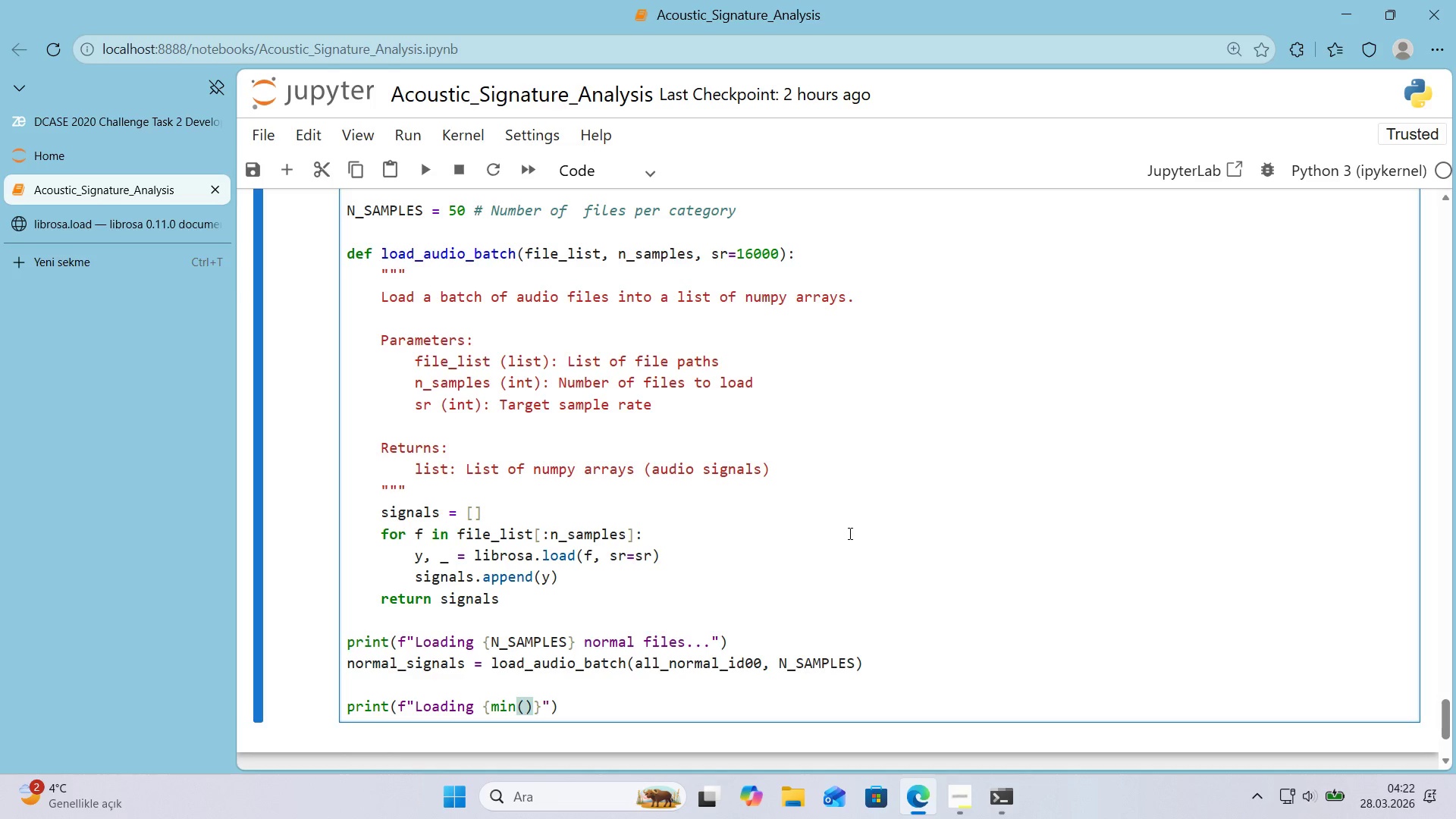 
type(N_SAMPLES)
 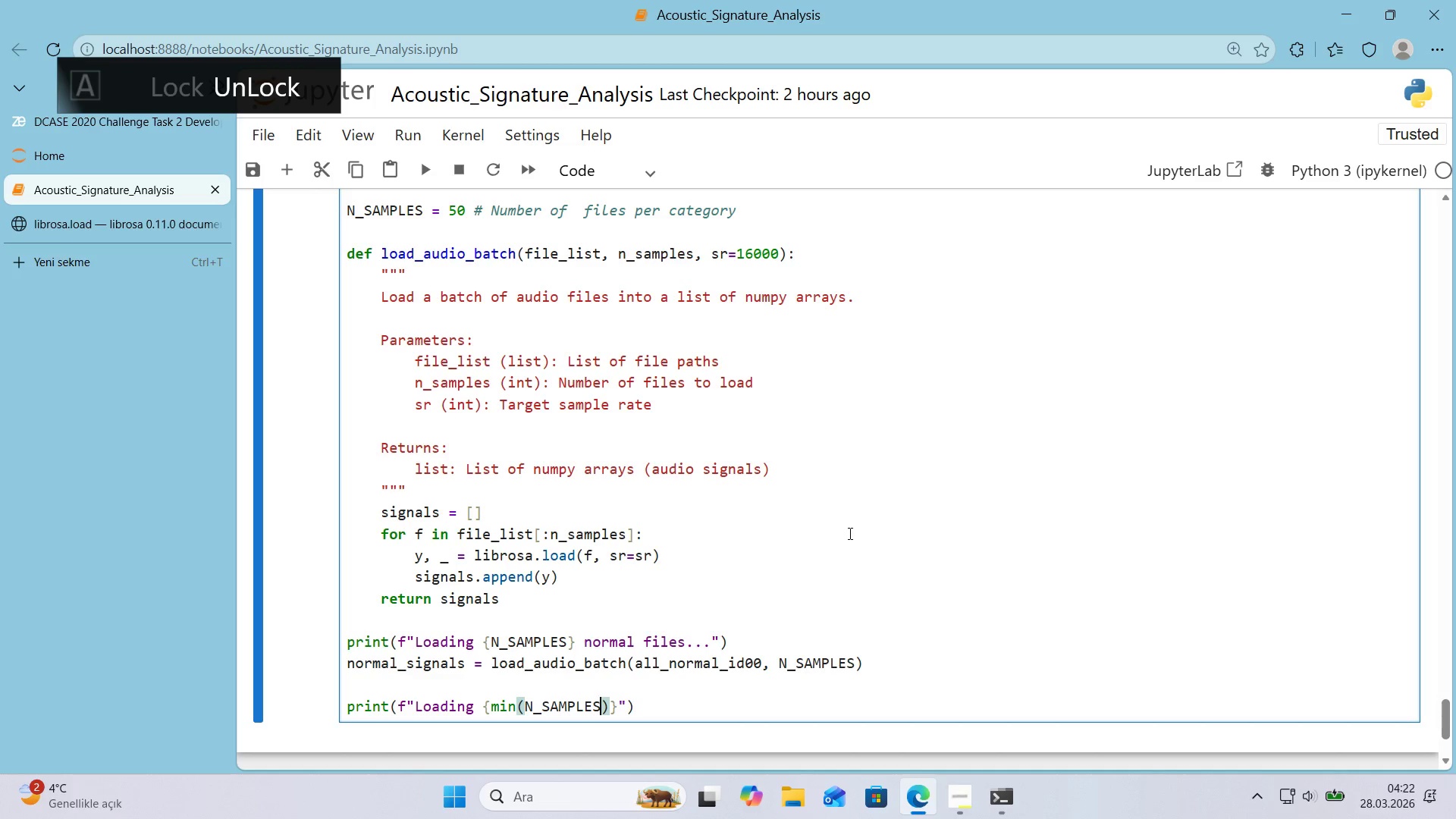 
key(ArrowRight)
 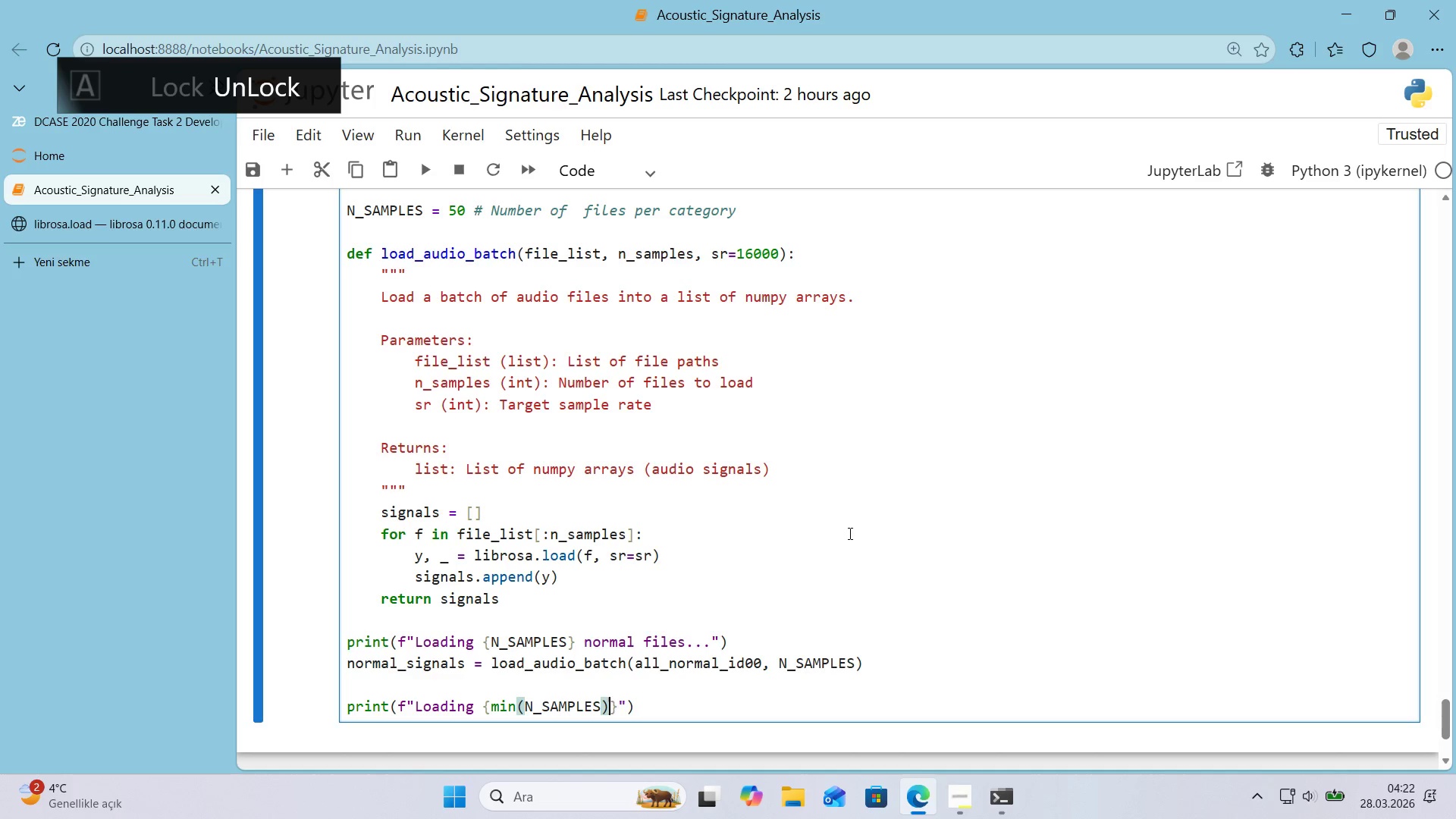 
key(ArrowLeft)
 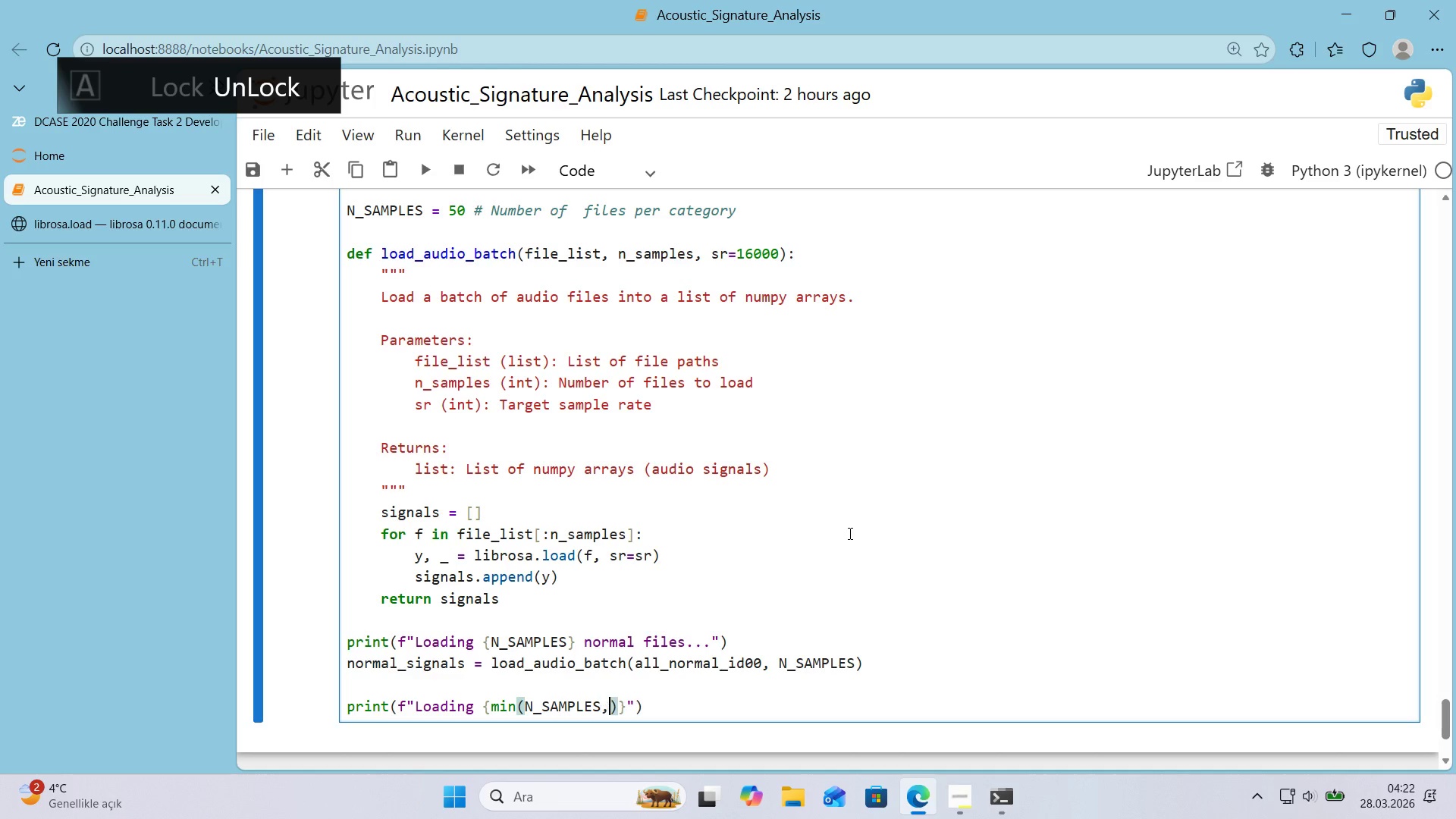 
type(, len*()
 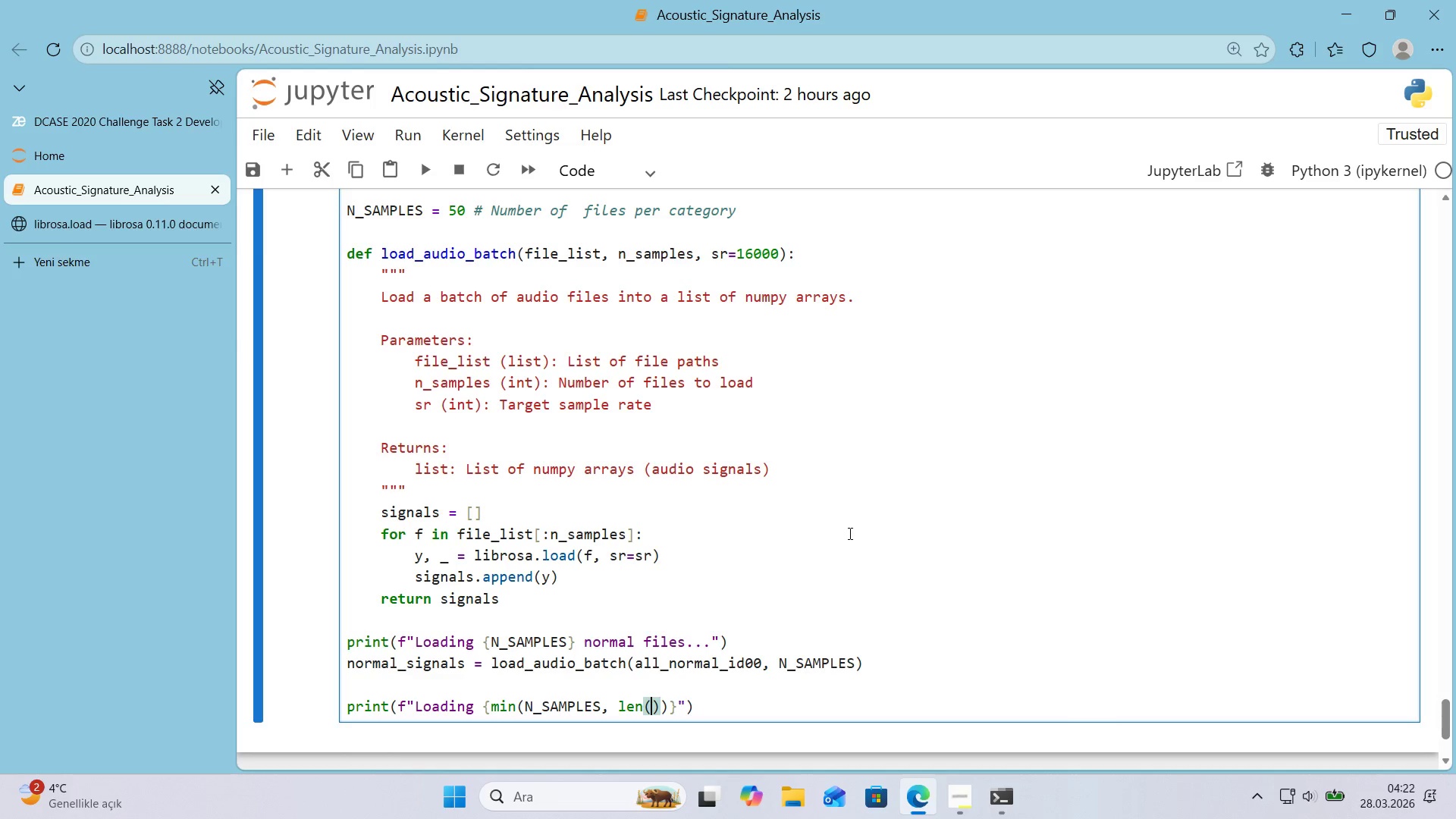 
 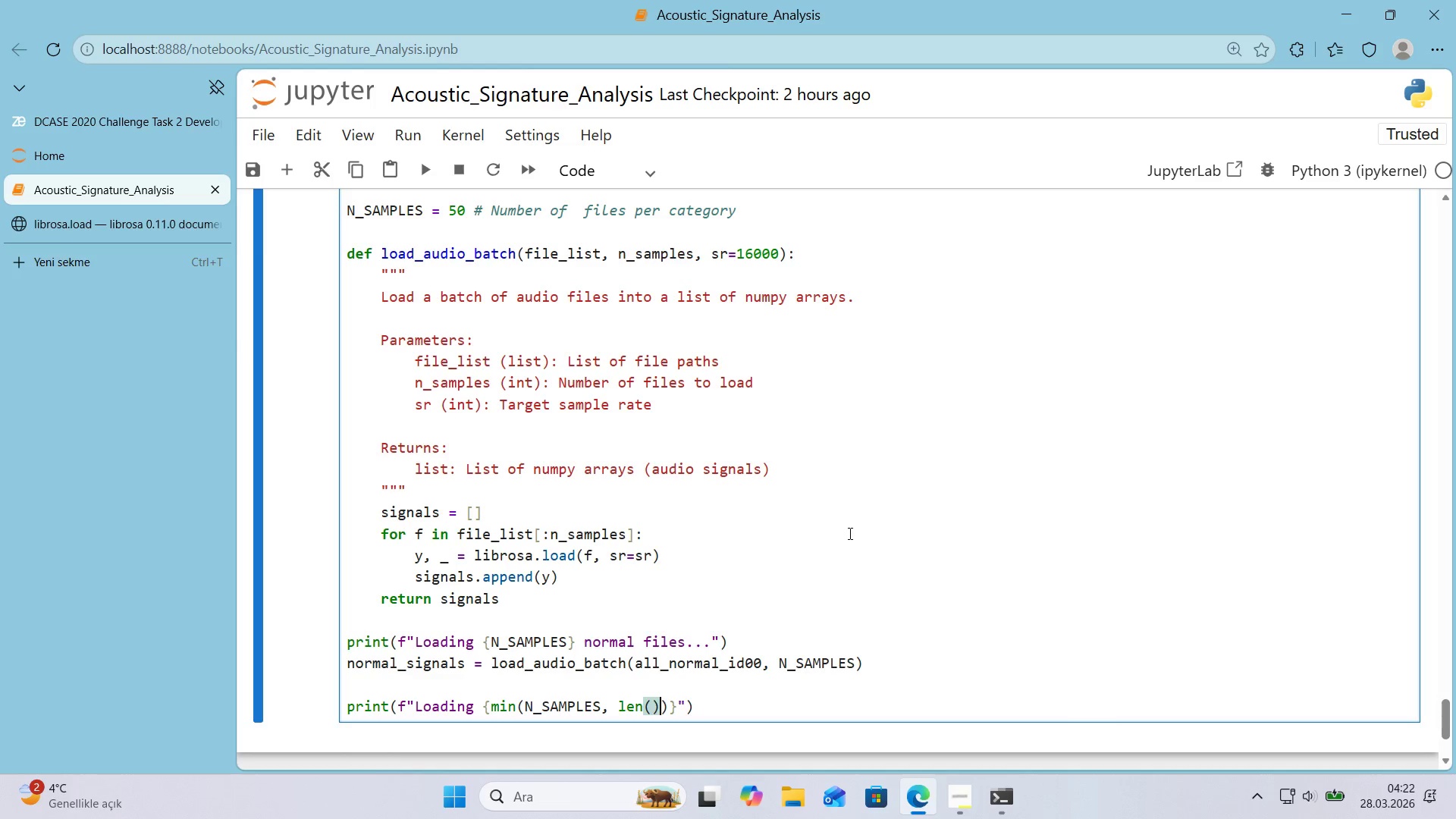 
key(ArrowLeft)
 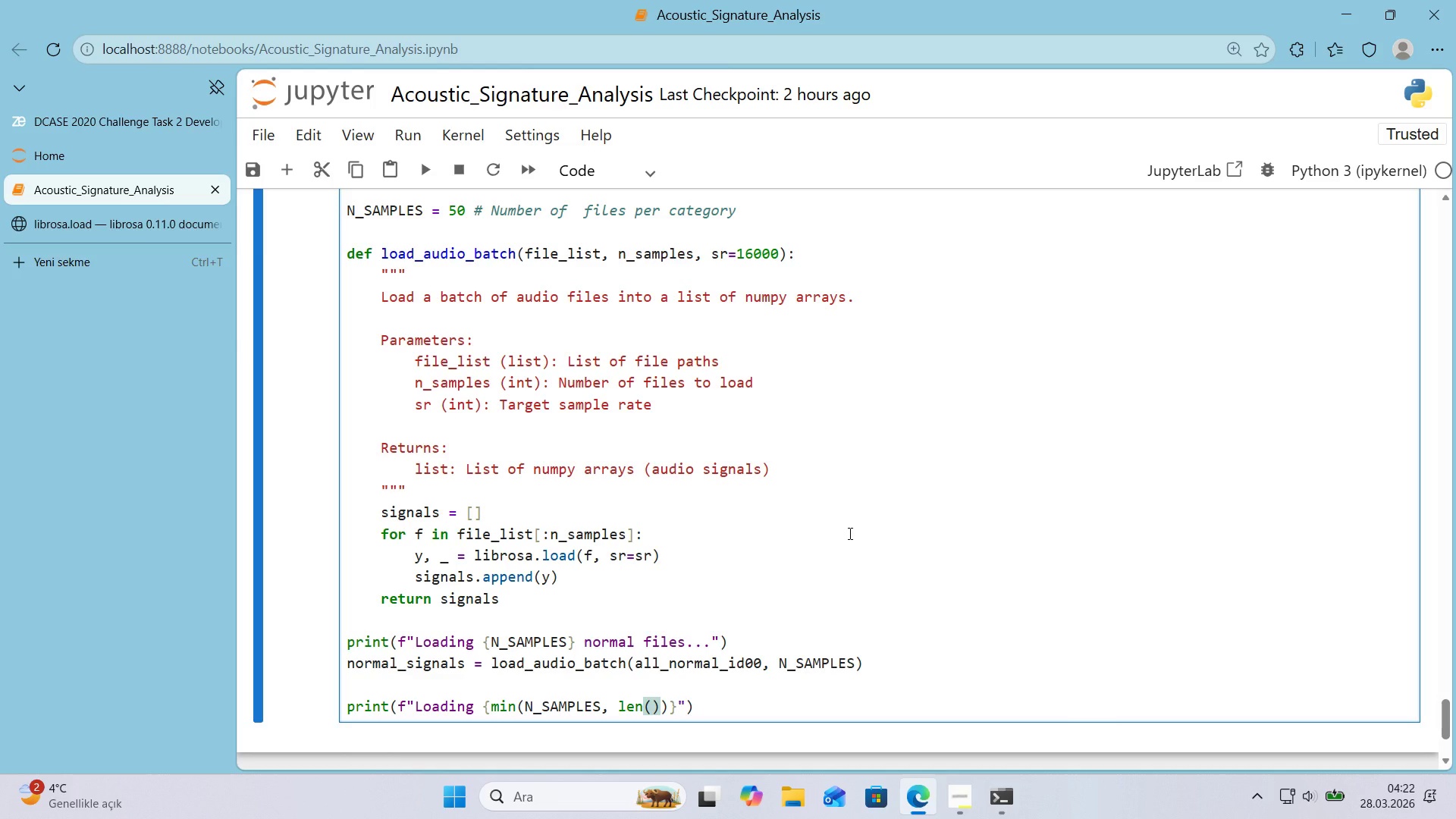 
type(test_anomaly_;d)
key(Backspace)
key(Backspace)
type('d00)
 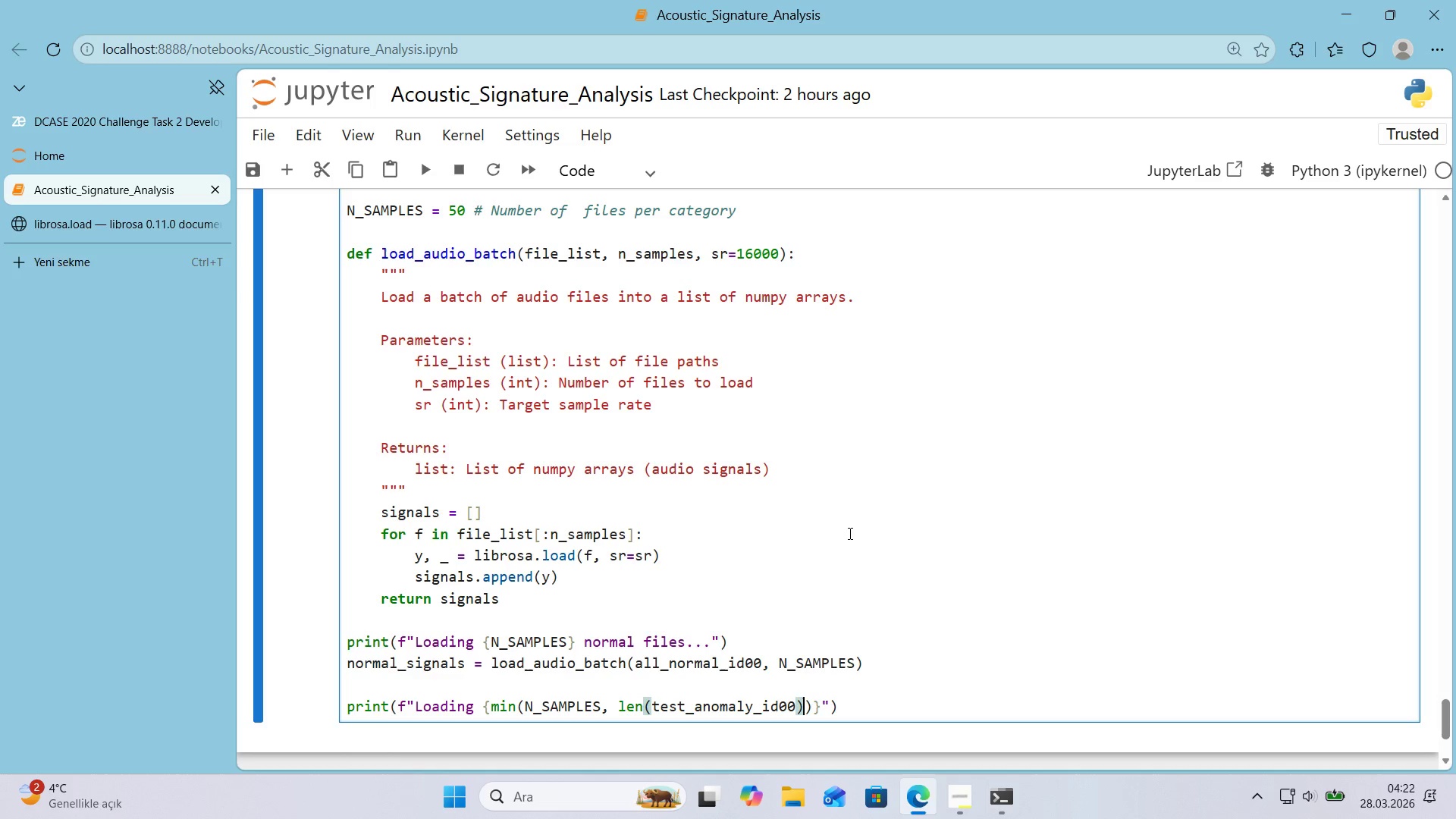 
 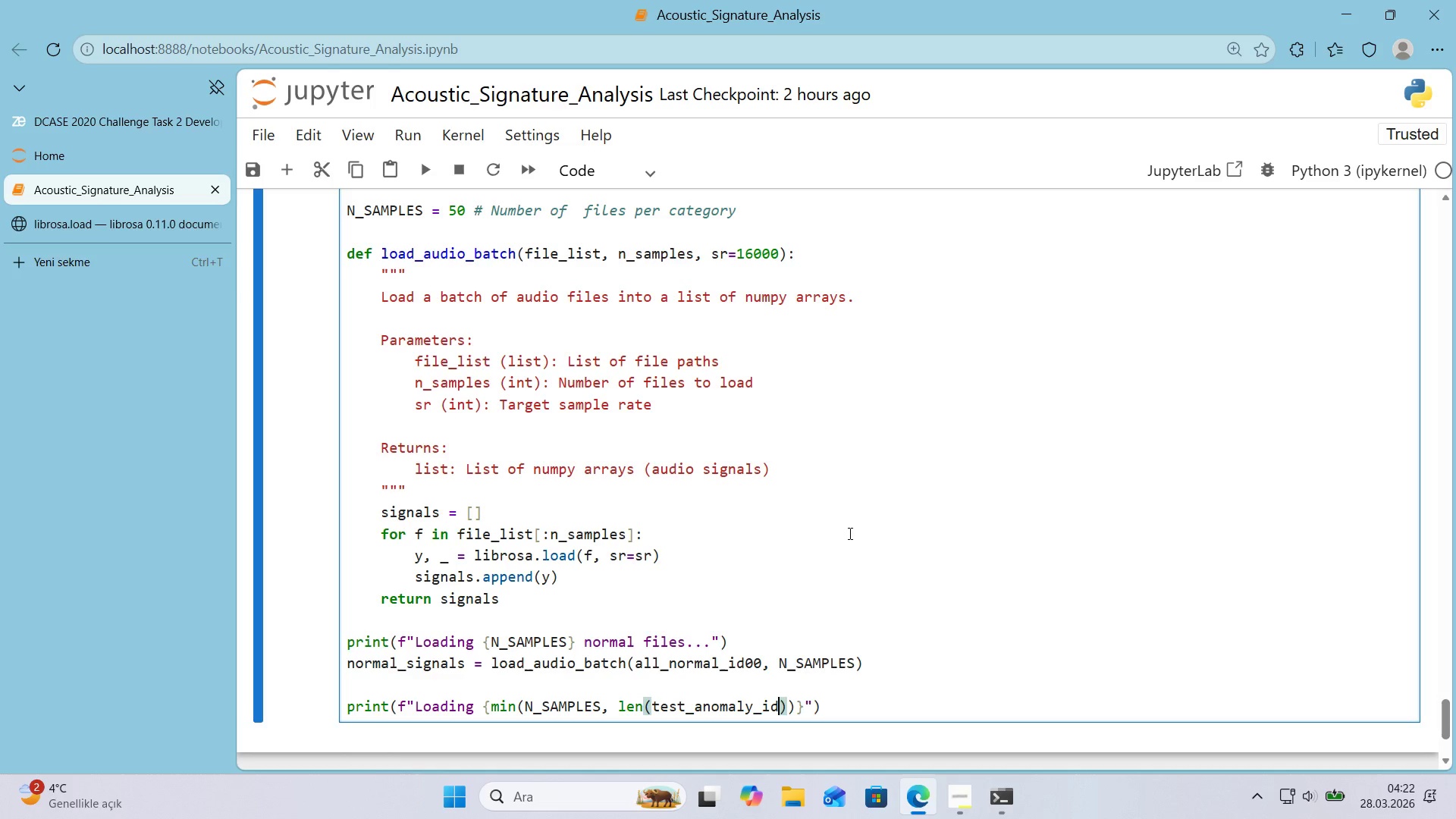 
key(ArrowRight)
 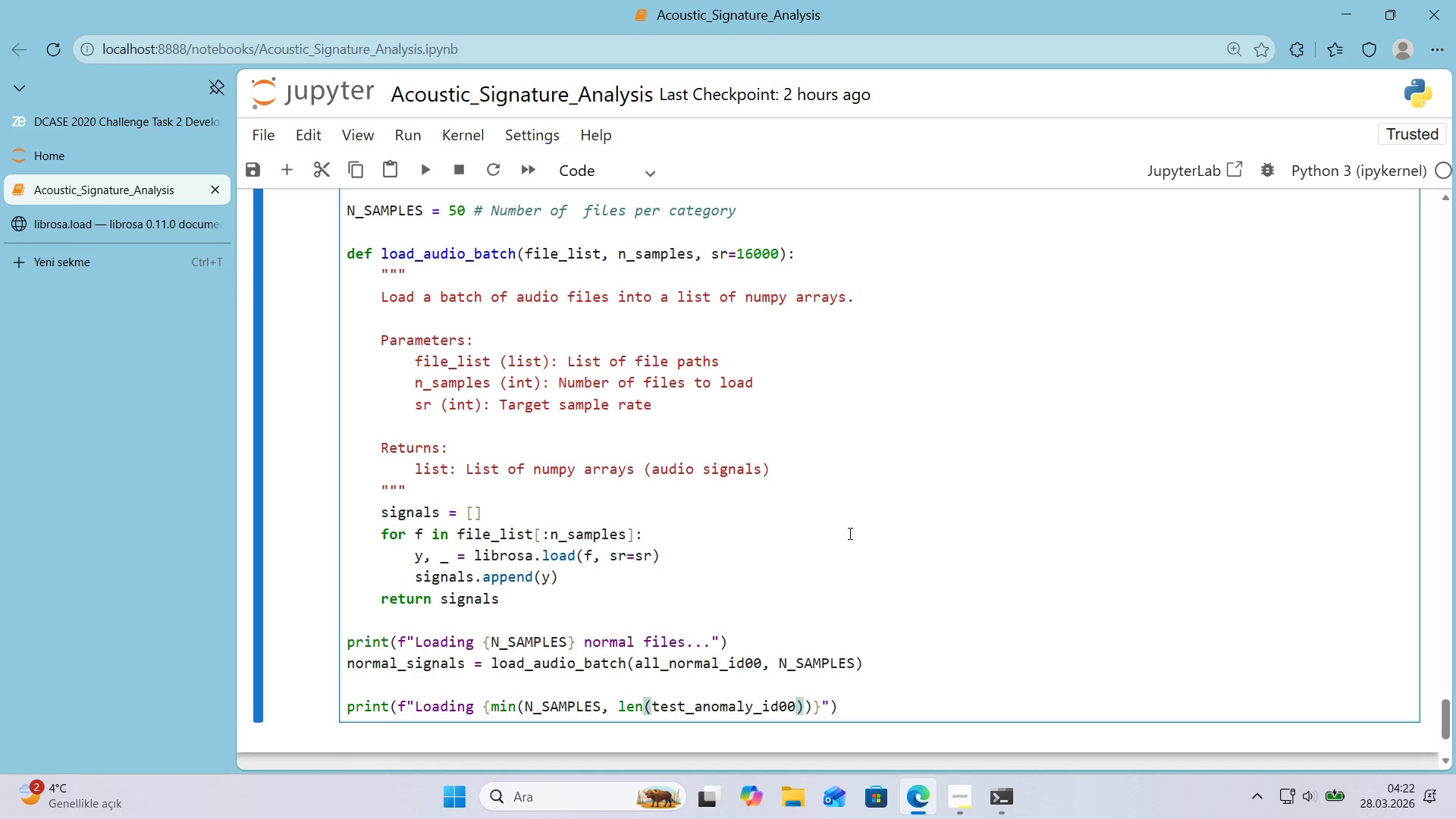 
key(ArrowRight)
 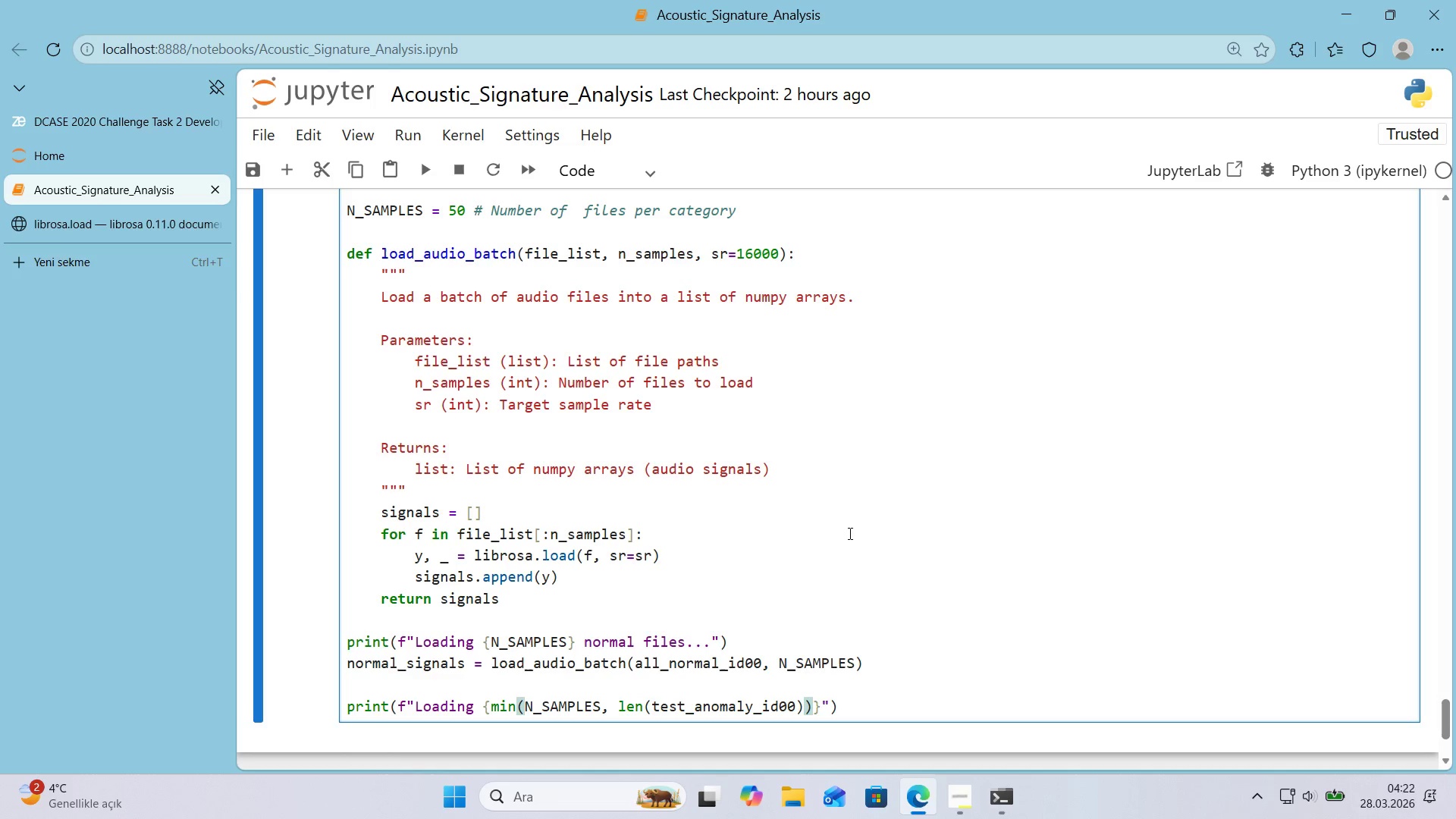 
key(ArrowRight)
 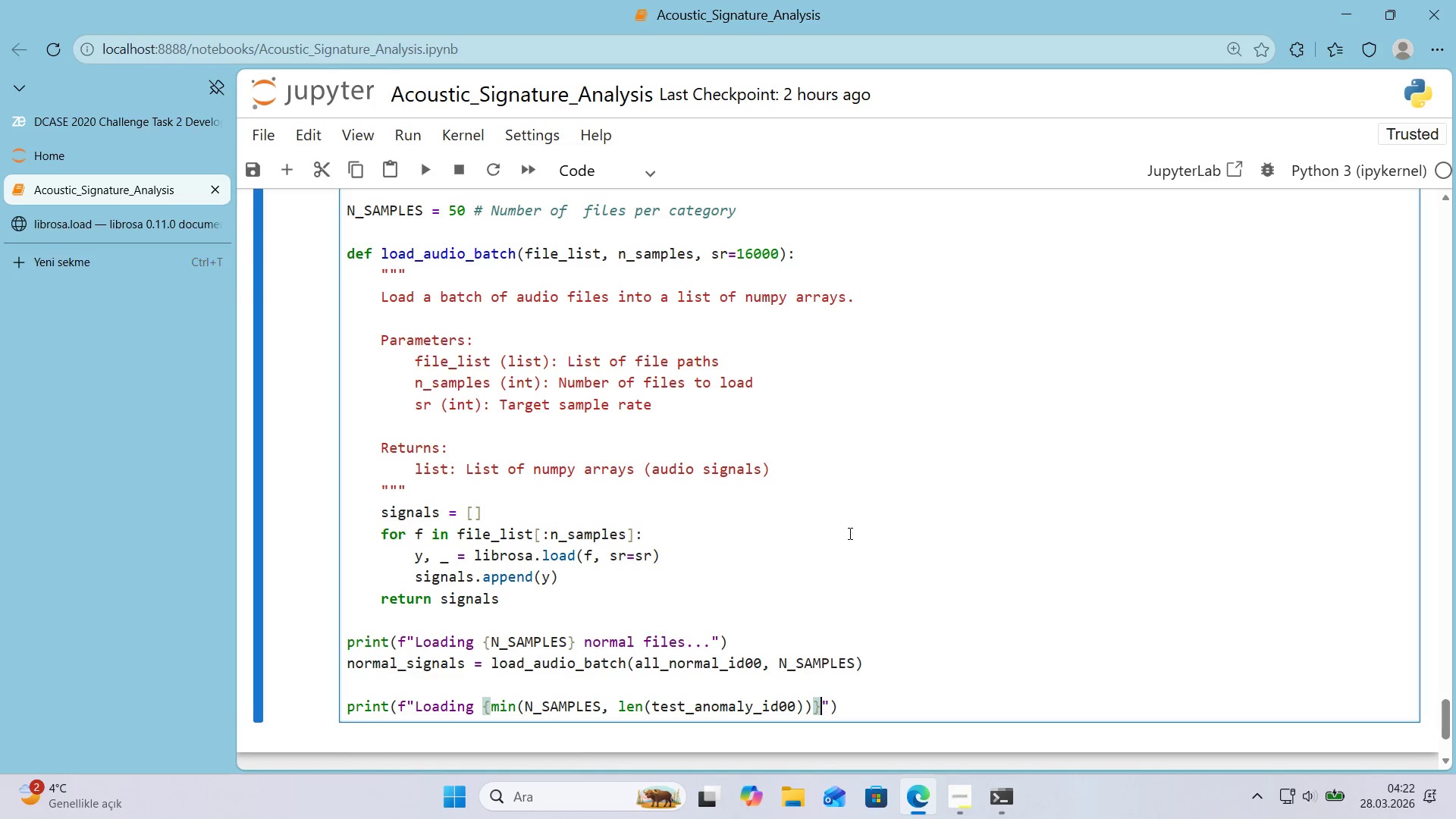 
type( anomaly f'les...)
 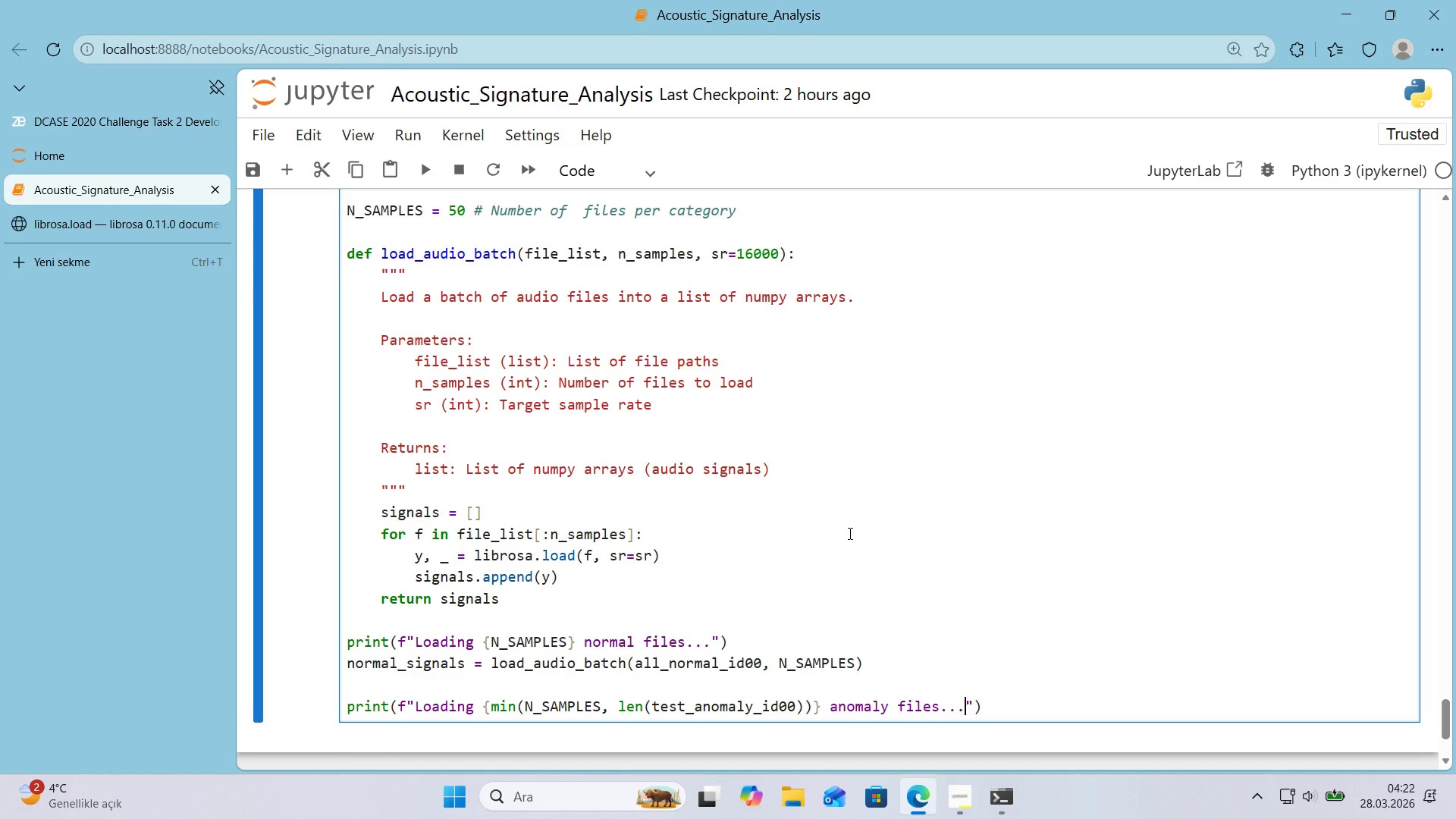 
key(ArrowRight)
 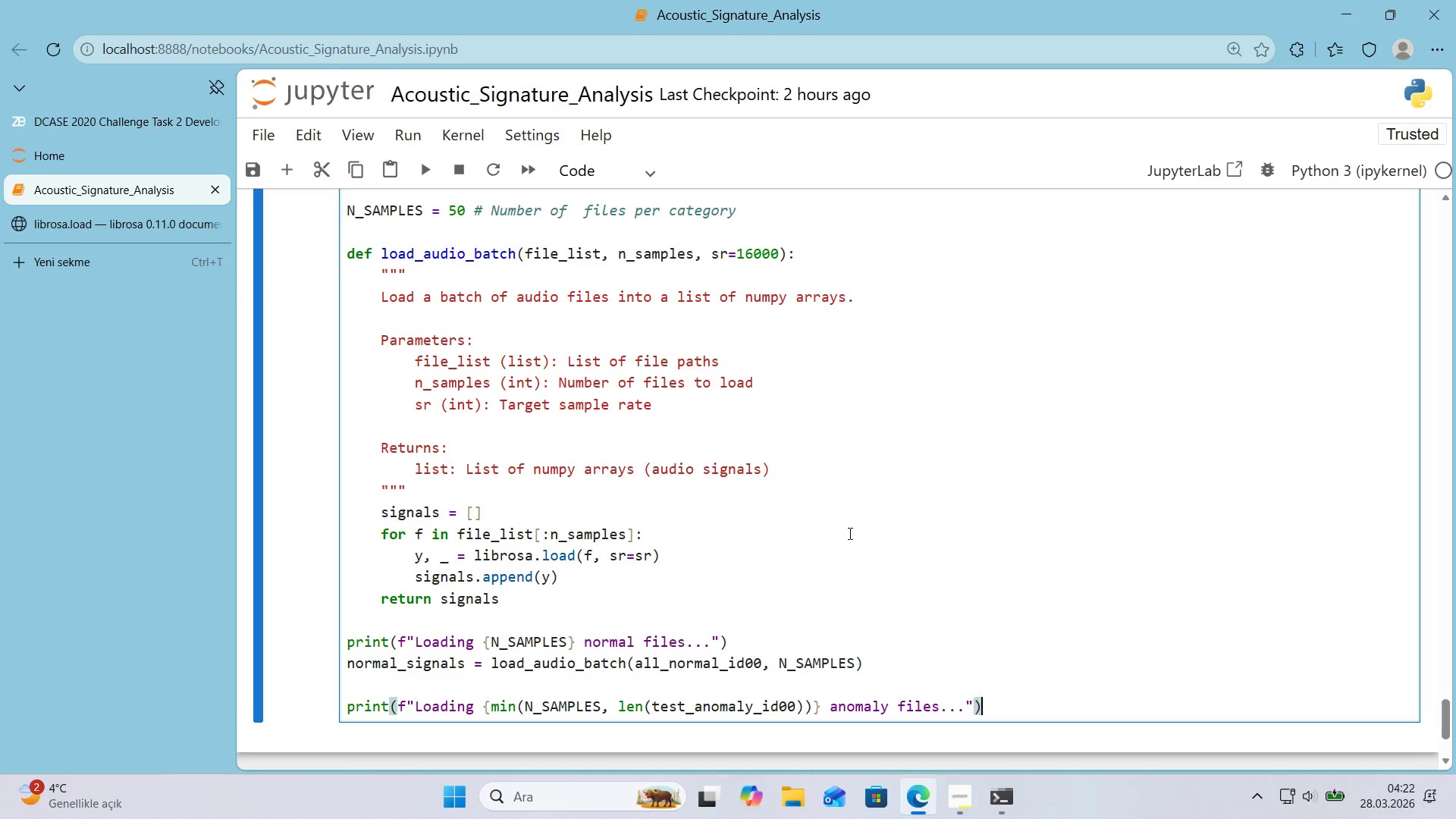 
key(ArrowRight)
 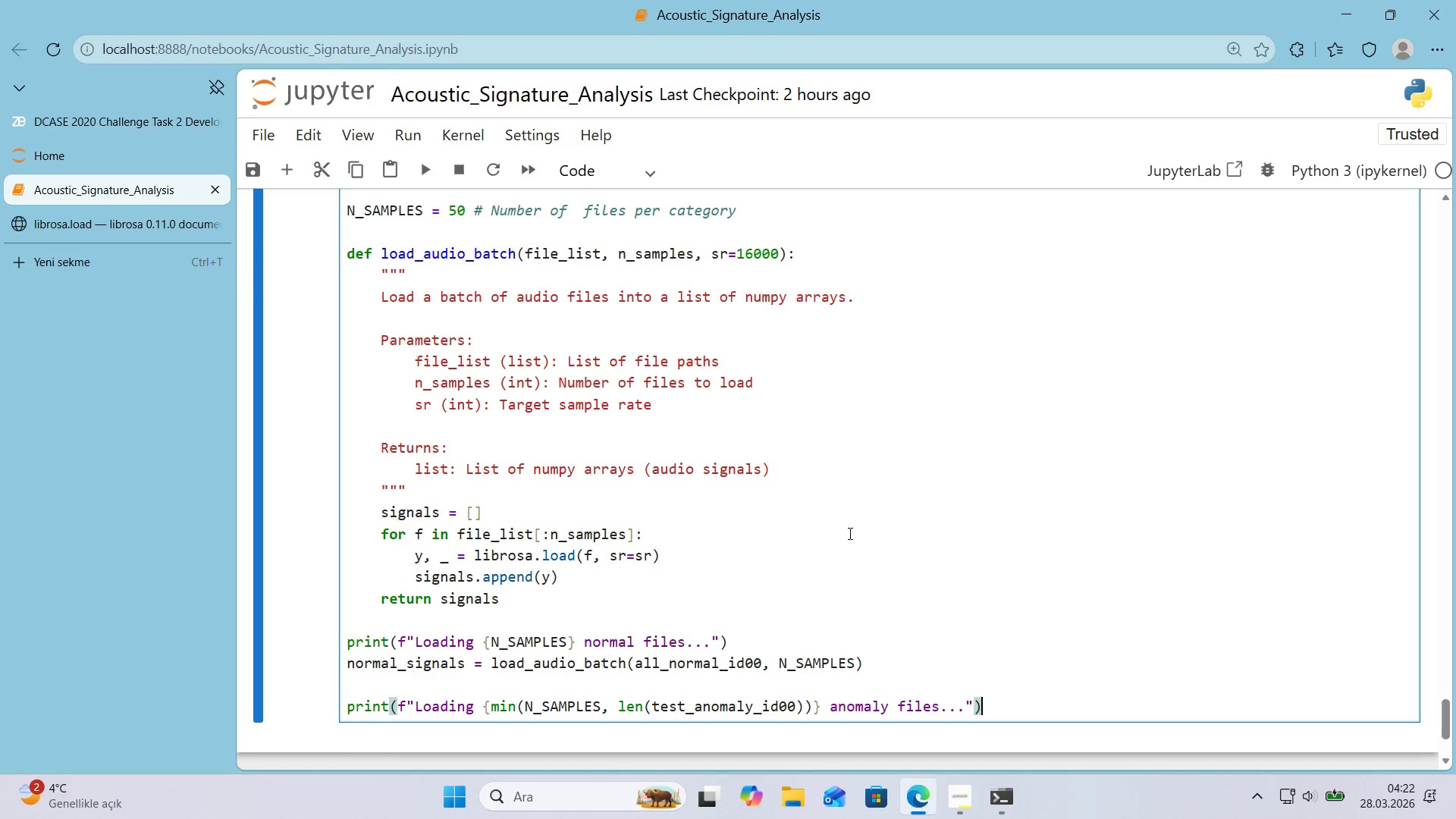 
key(ArrowRight)
 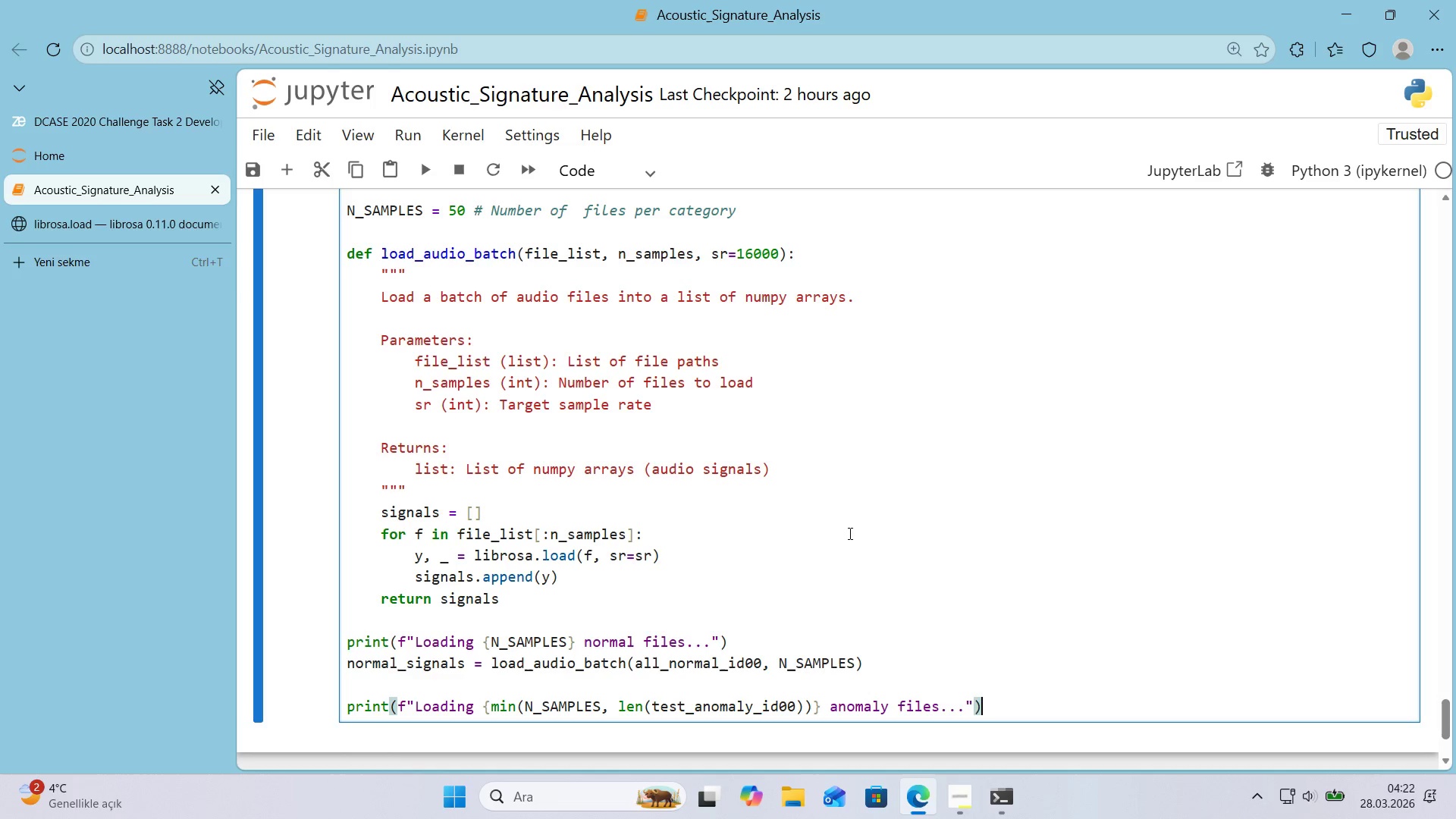 
key(Enter)
 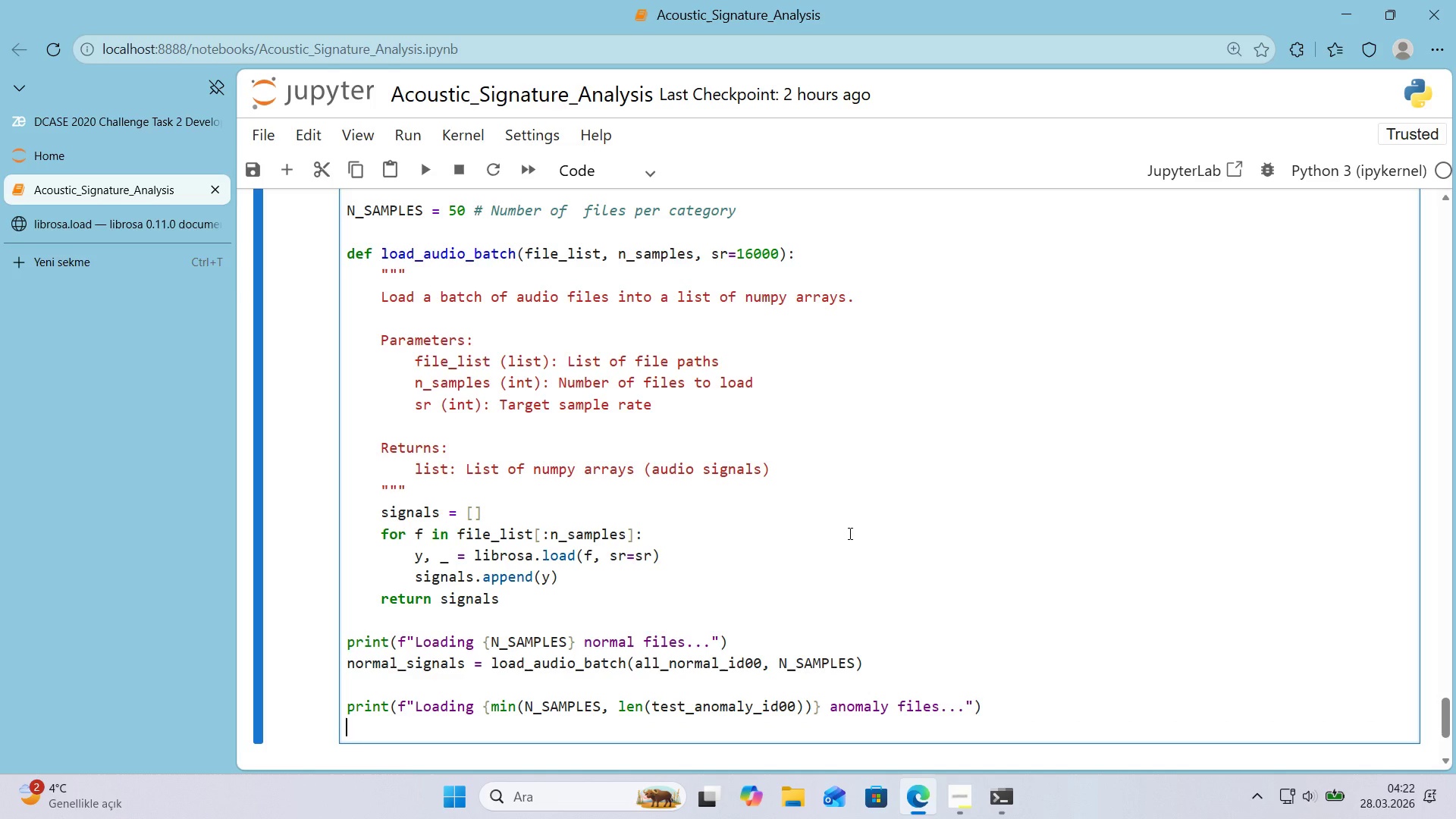 
type(anomaly_s'gnals ) load_aud'o_batch*()
 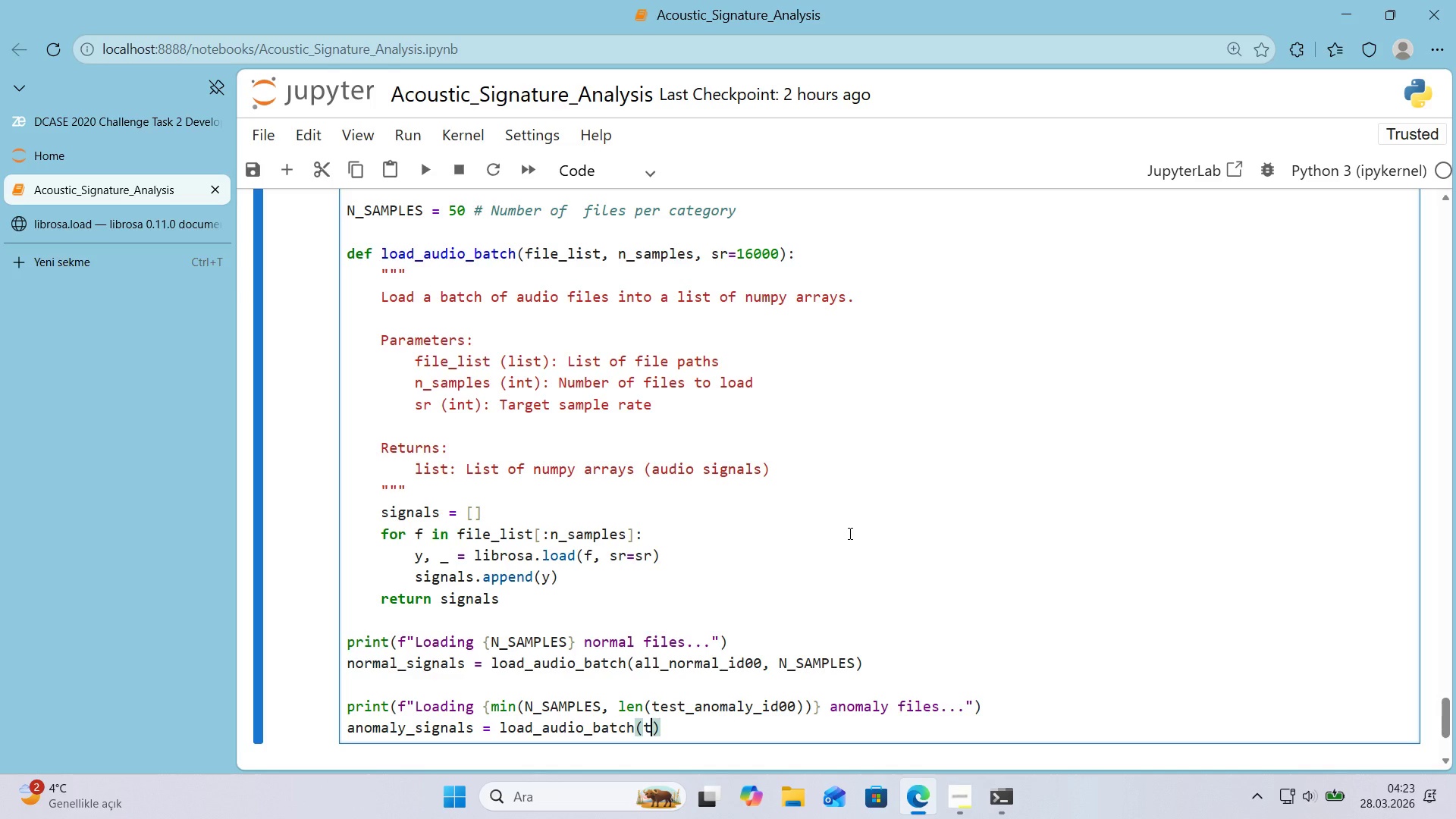 
 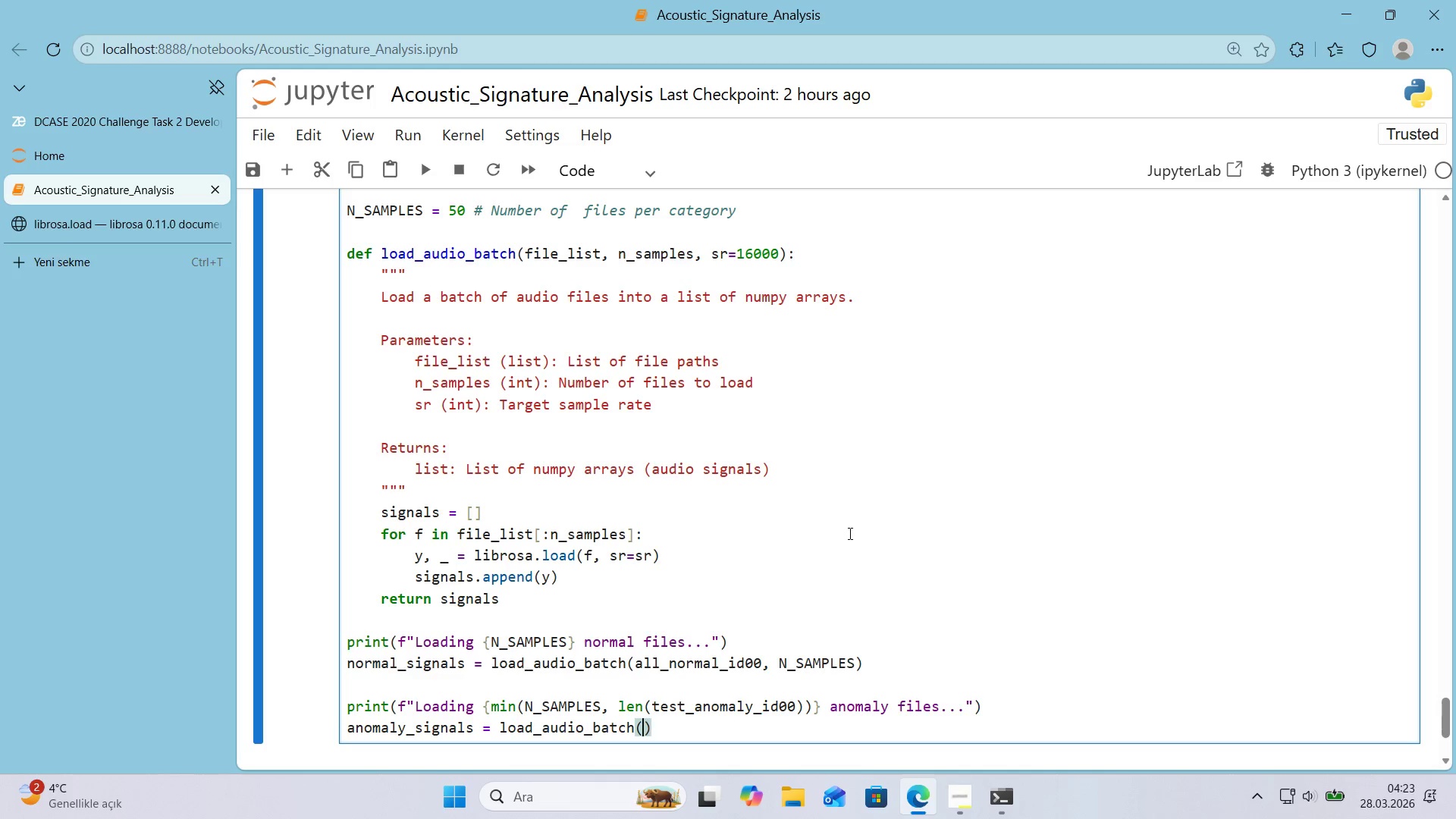 
key(ArrowLeft)
 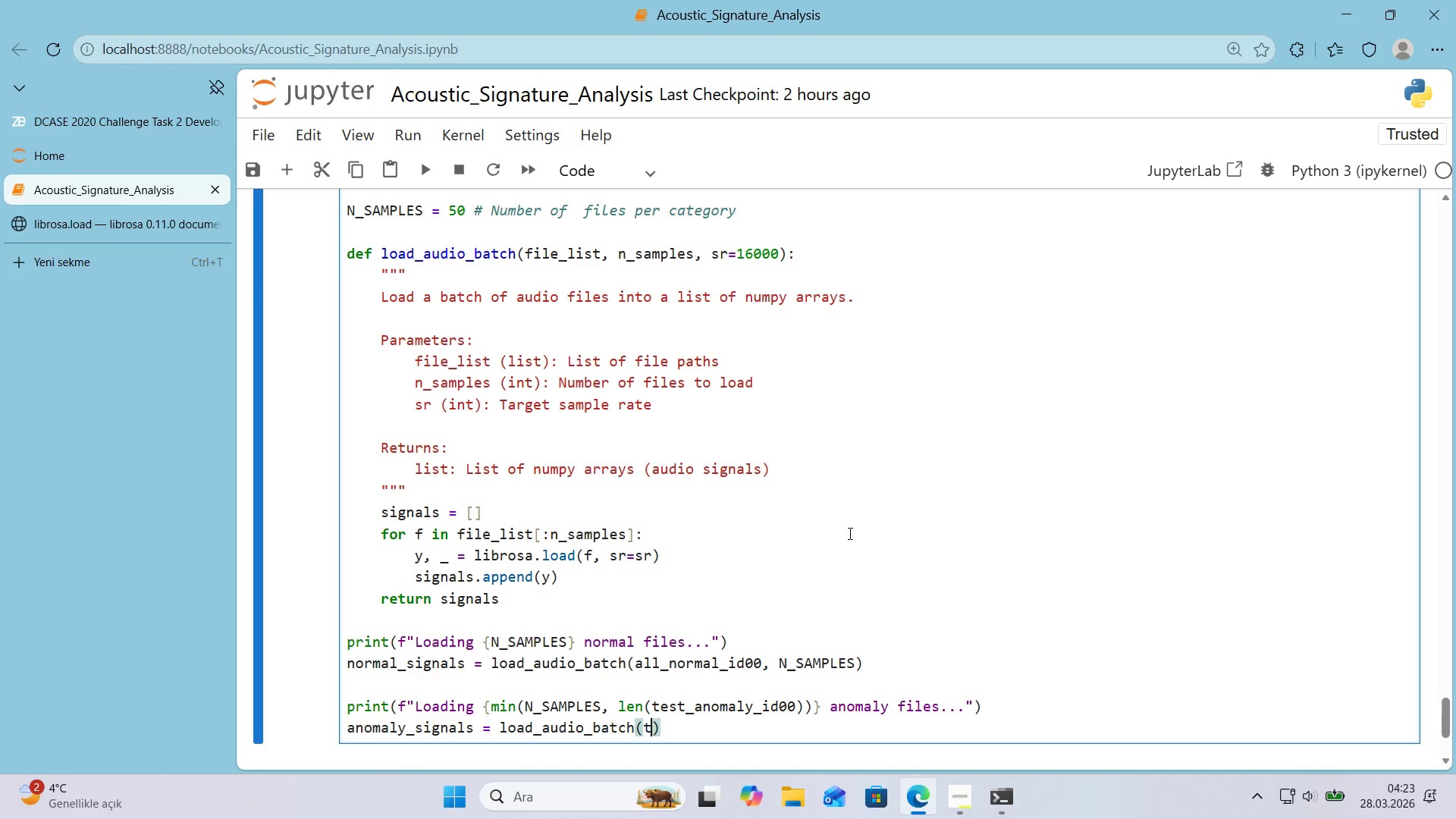 
type(test_anomaly_'d00)
 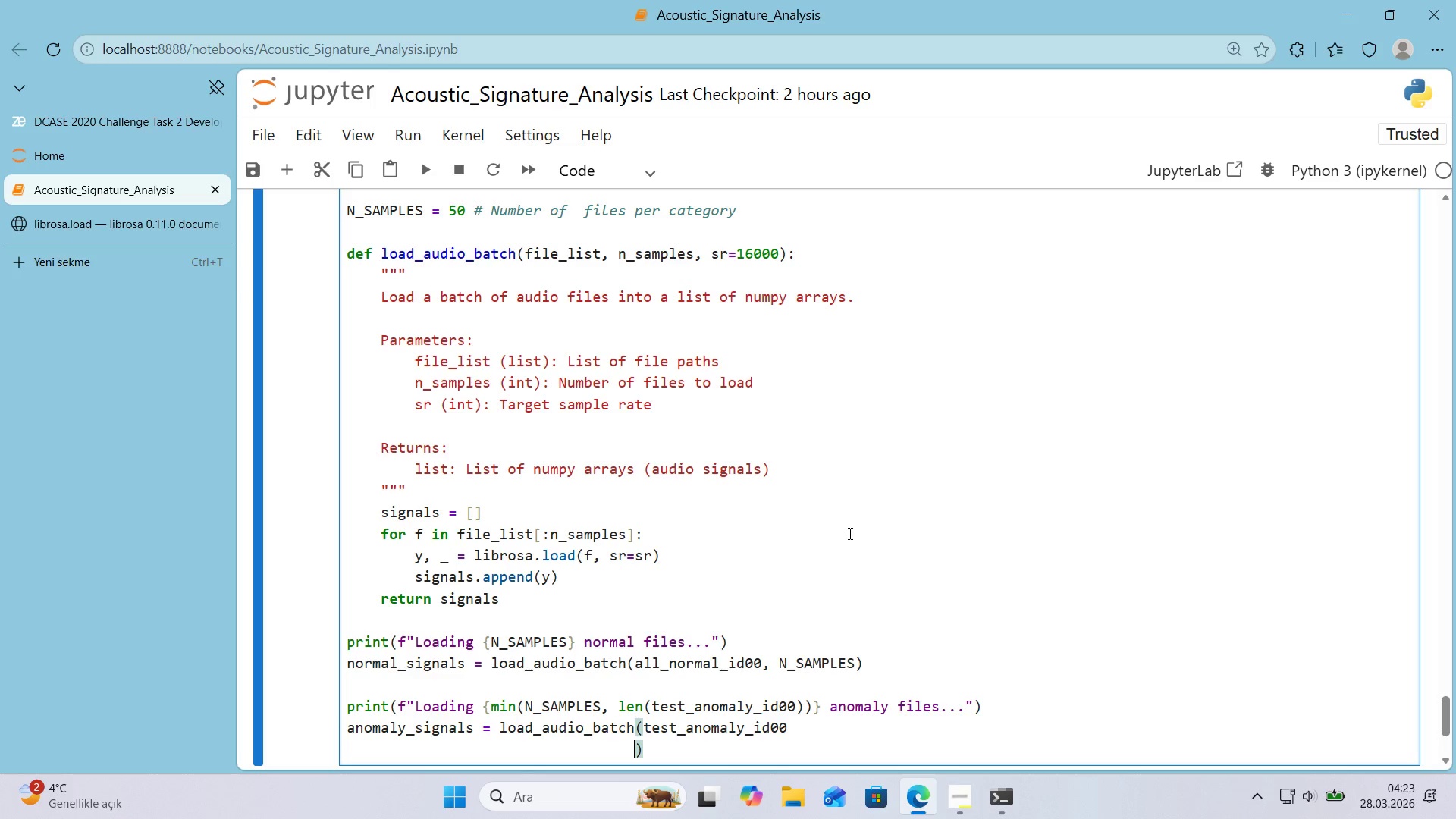 
 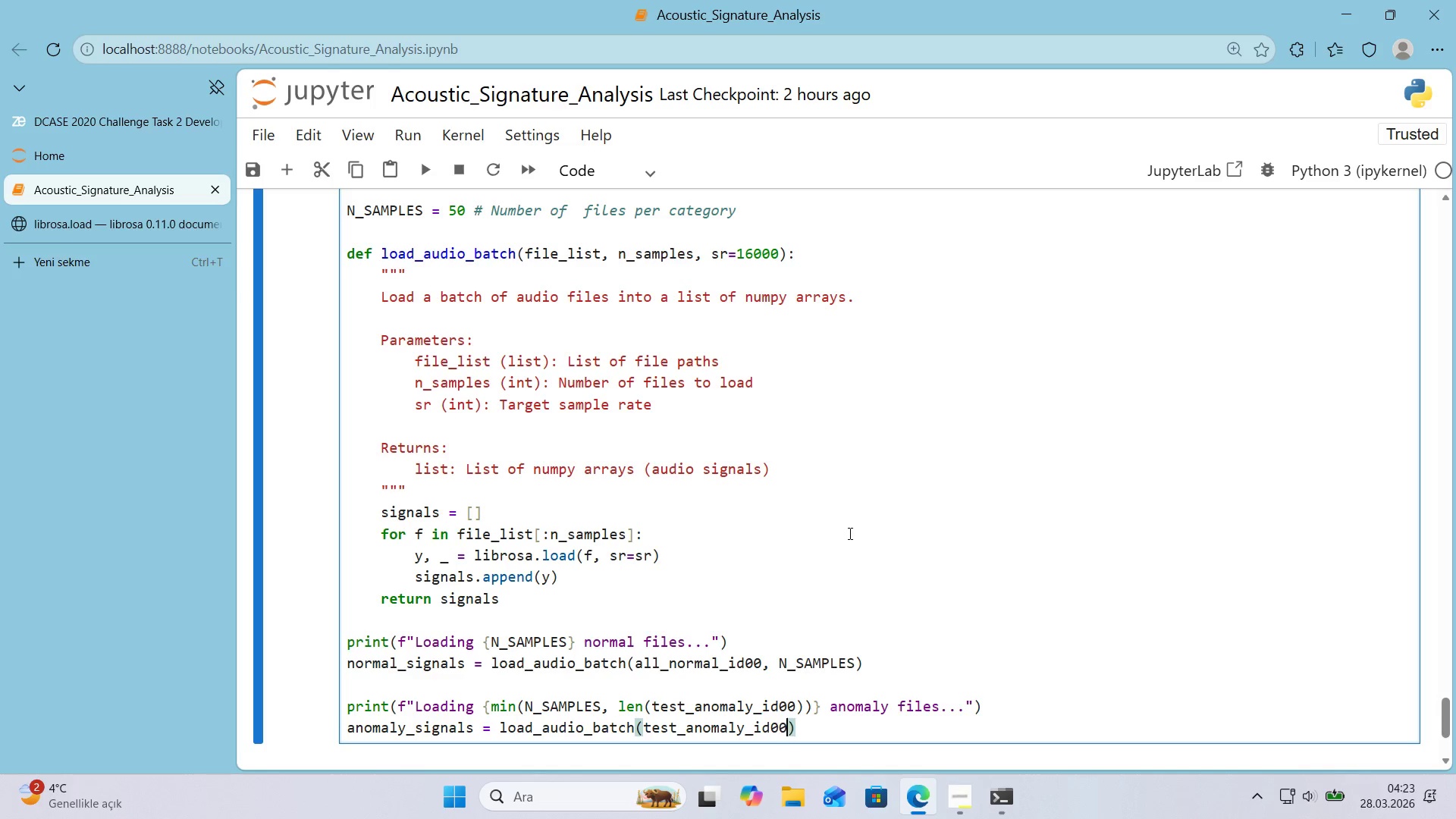 
key(Enter)
 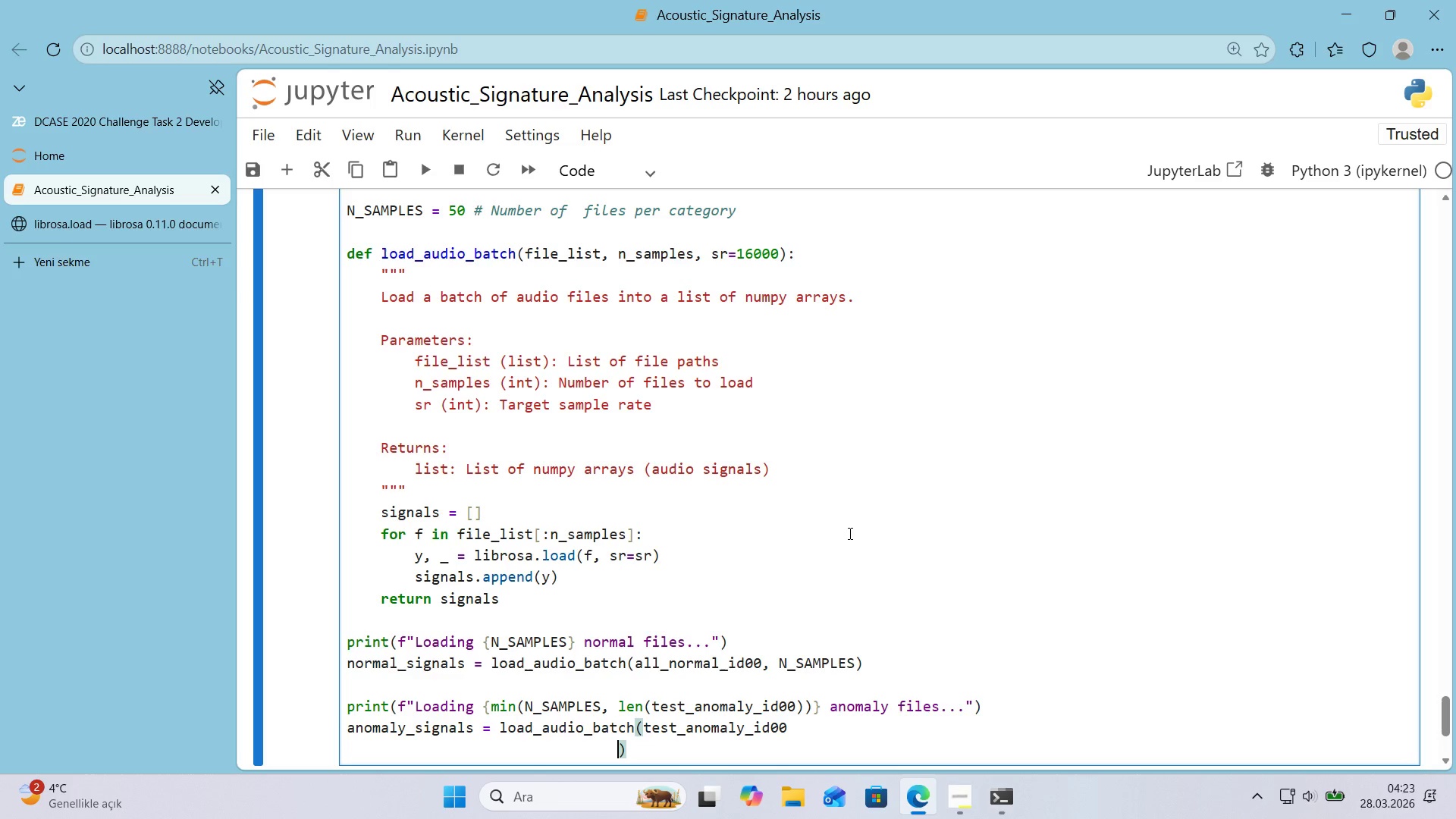 
key(Backspace)
key(Backspace)
key(Backspace)
key(Backspace)
key(Backspace)
key(Backspace)
key(Backspace)
key(Backspace)
key(Backspace)
key(Backspace)
type(')
key(Backspace)
type(, N_SAMPLES)
 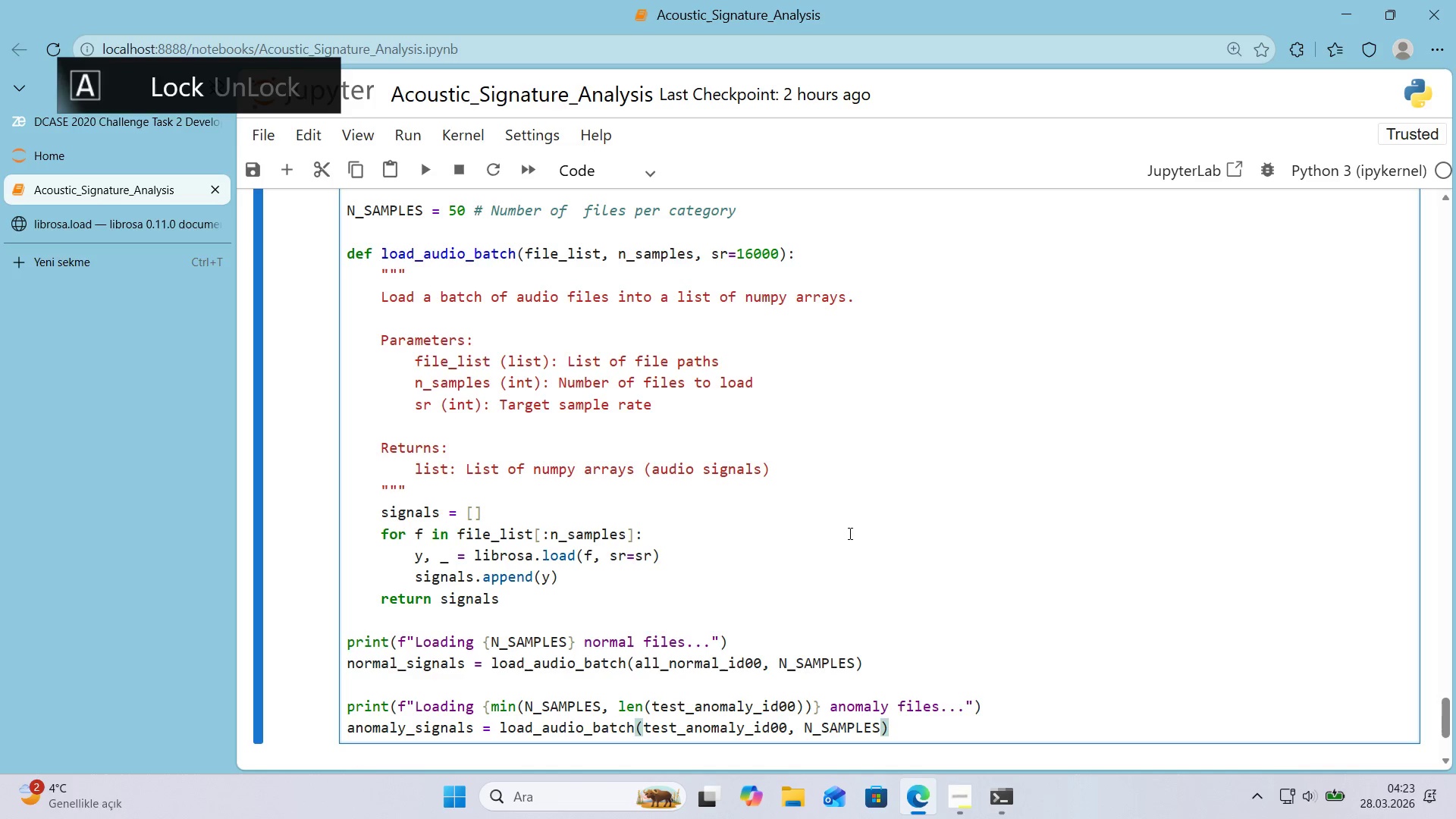 
key(ArrowRight)
 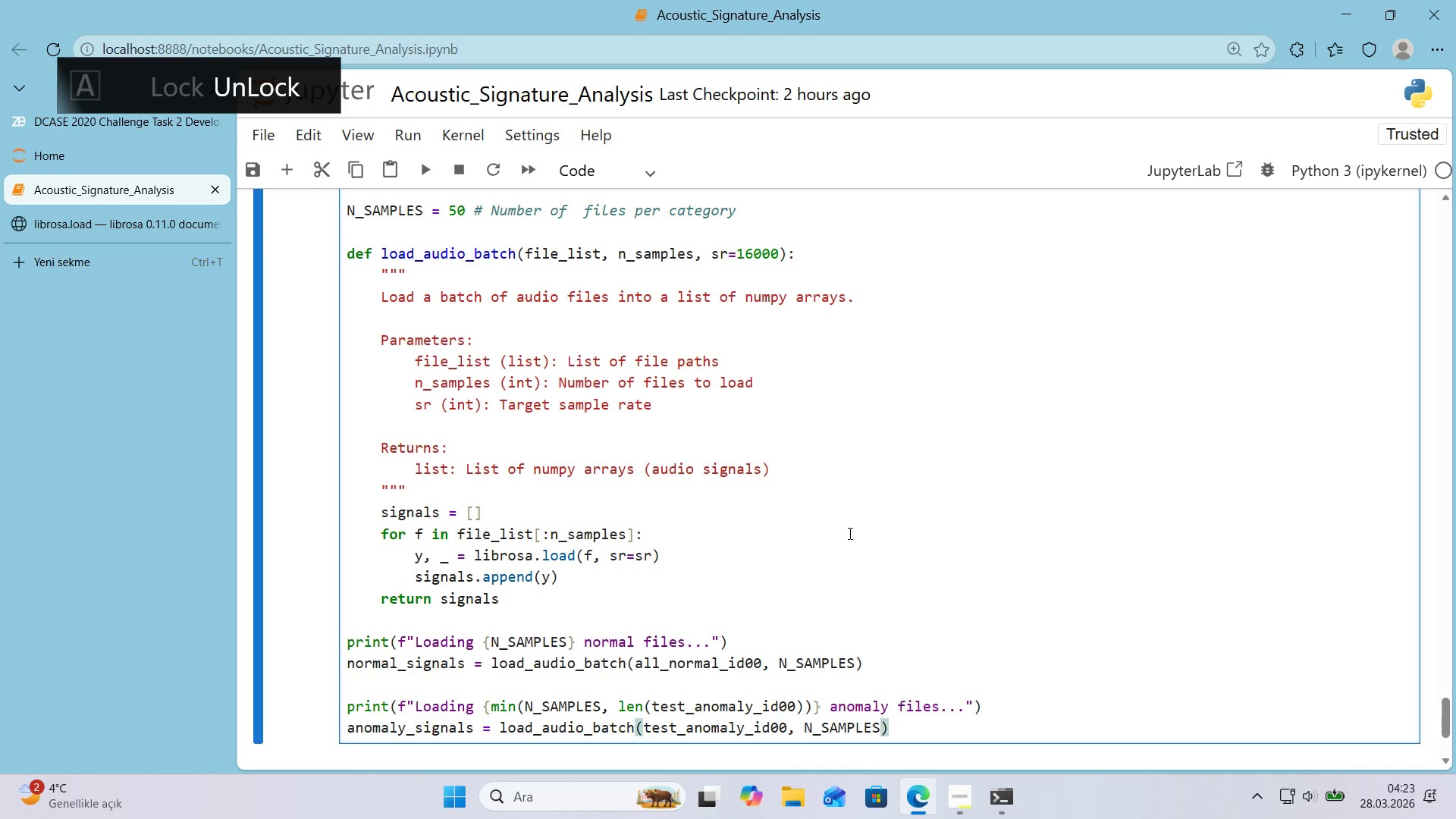 
key(Enter)
 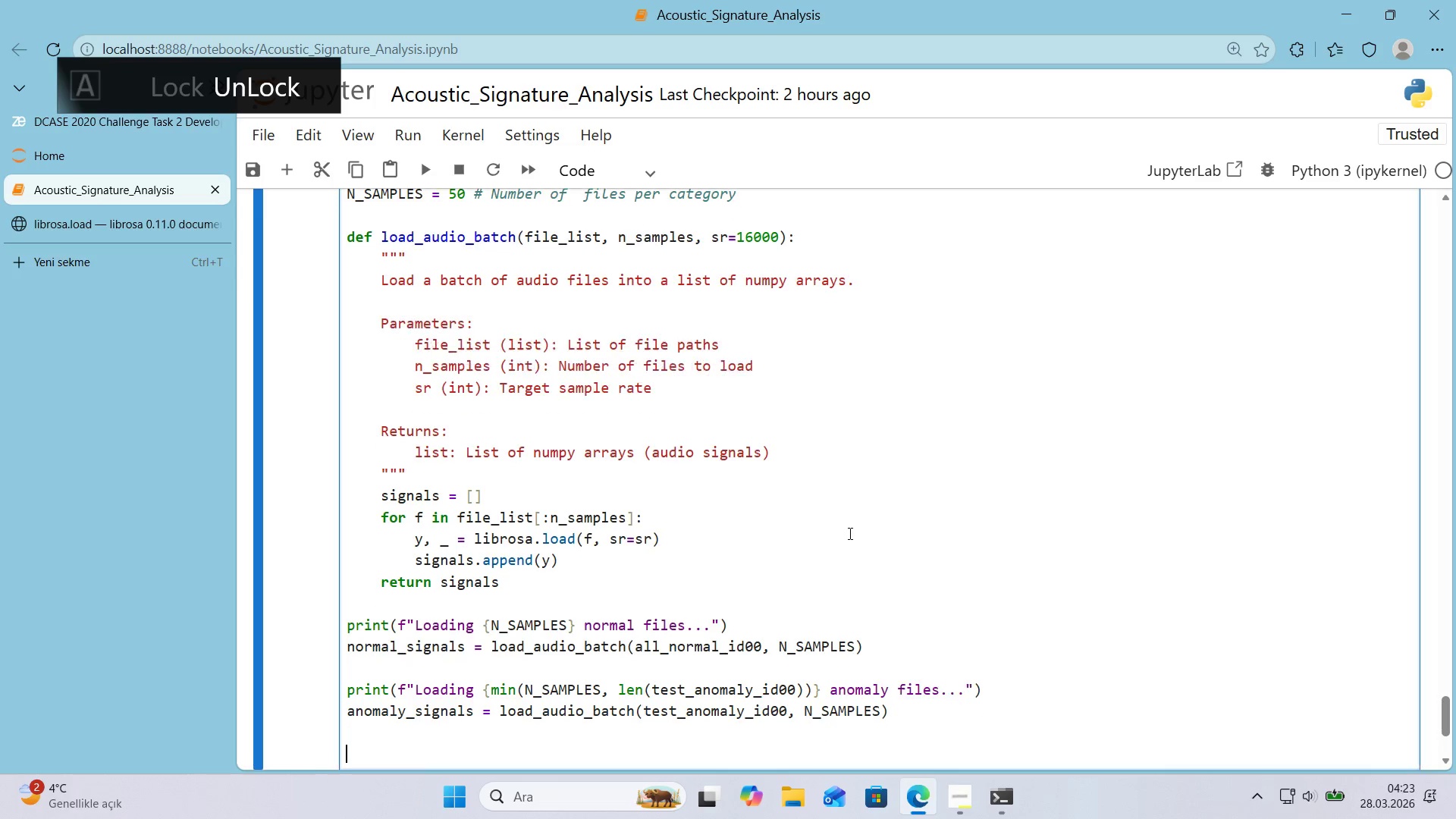 
key(Enter)
 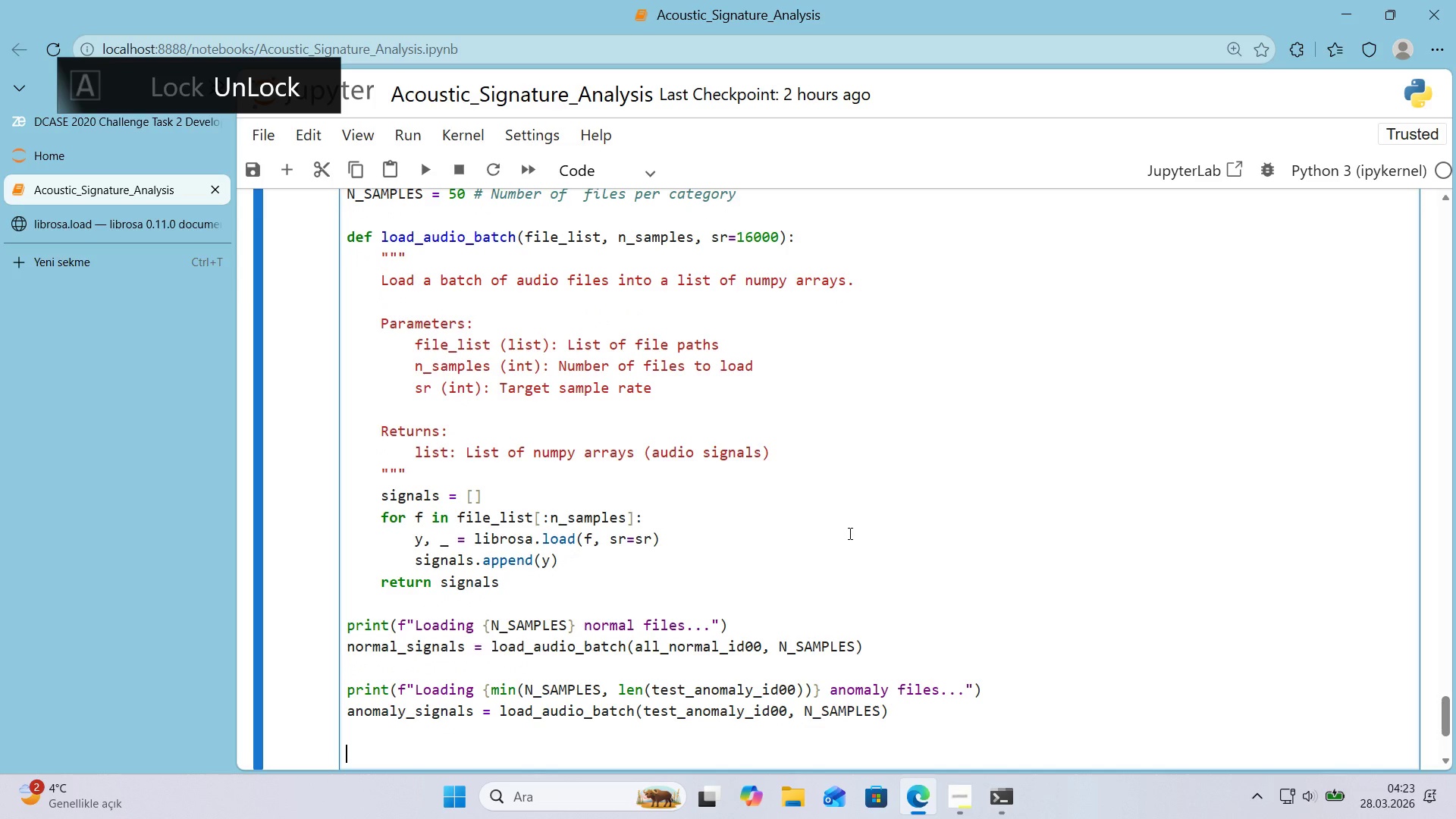 
type(pr'nt*()
 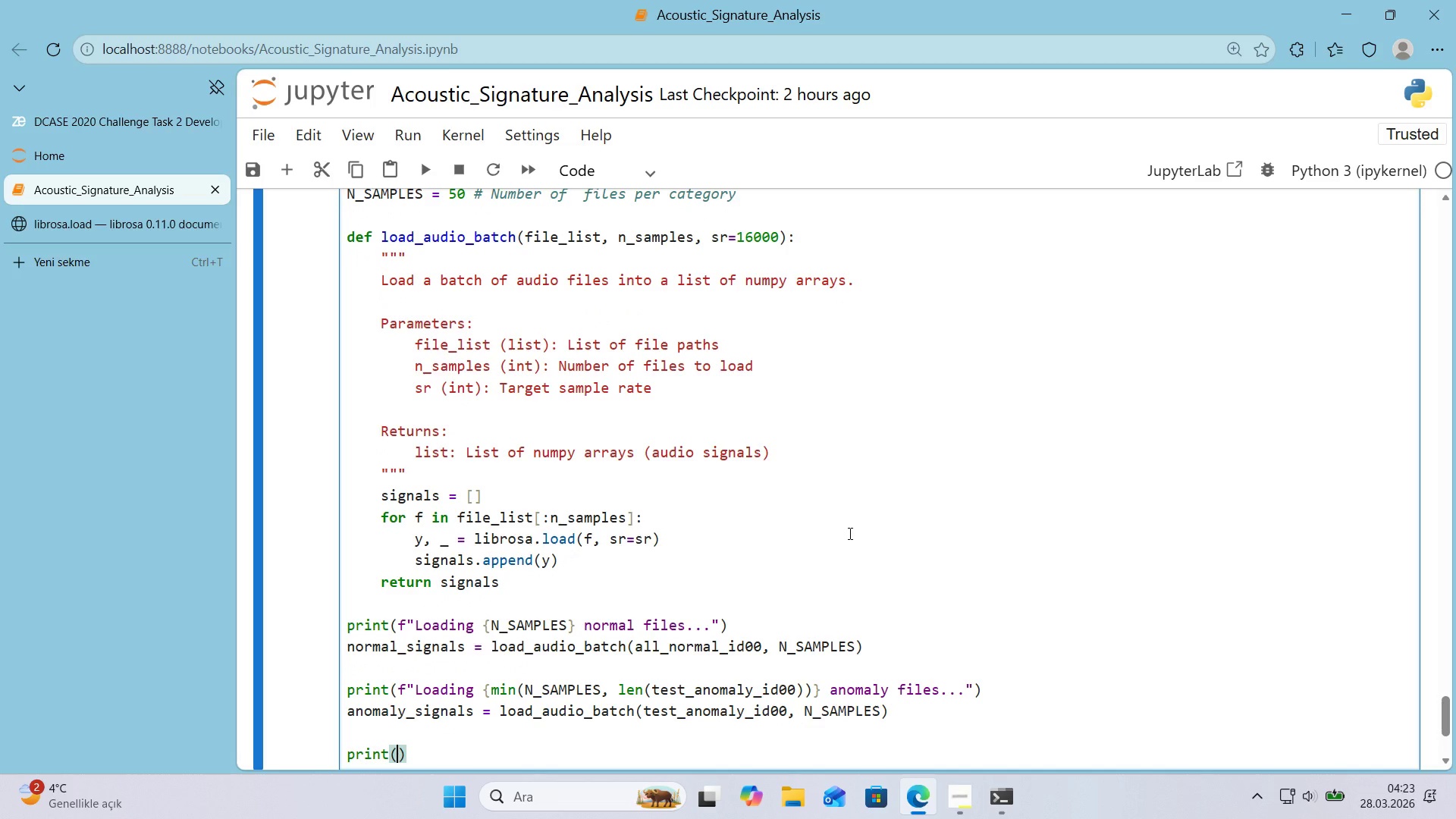 
 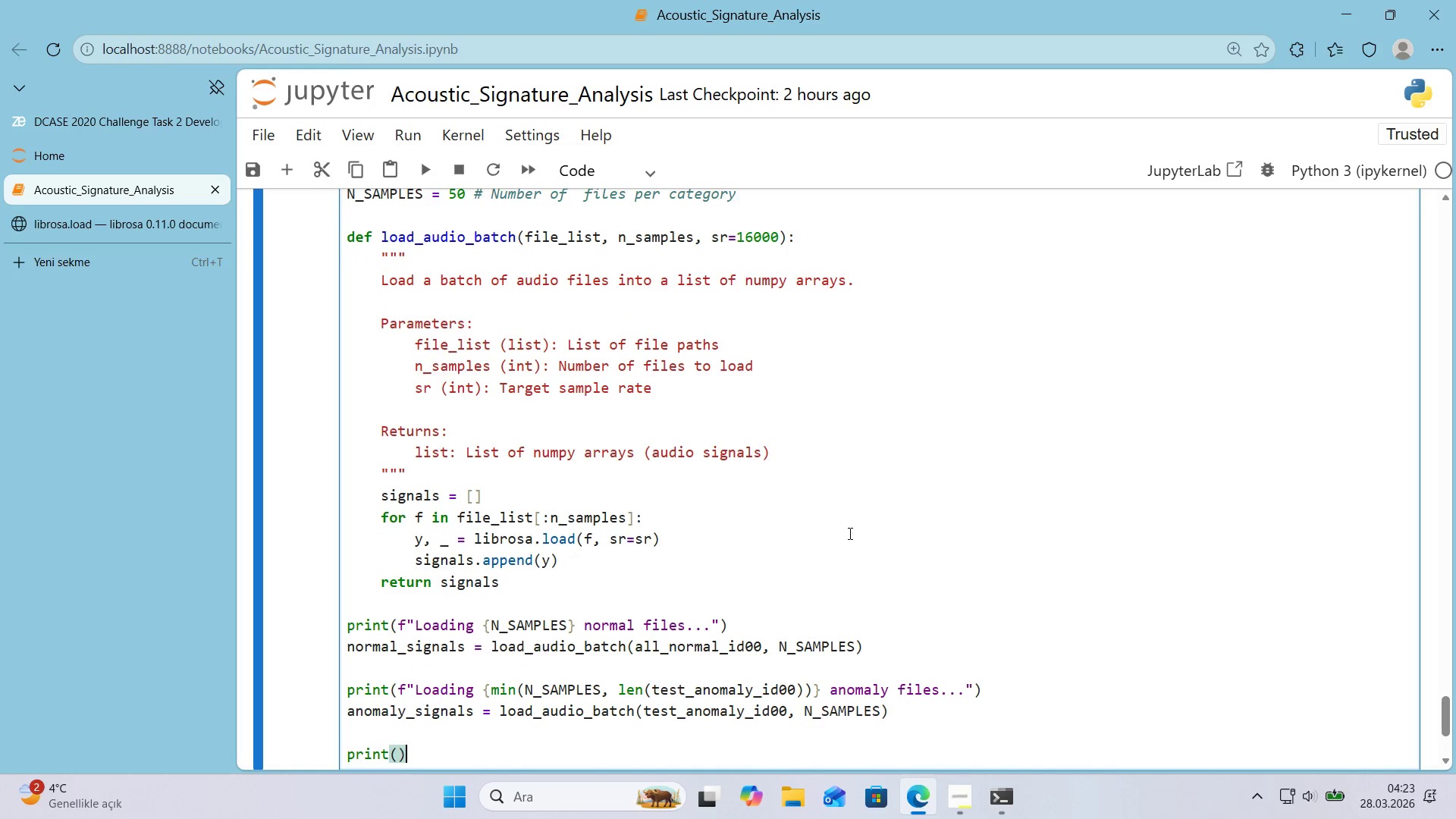 
key(ArrowLeft)
 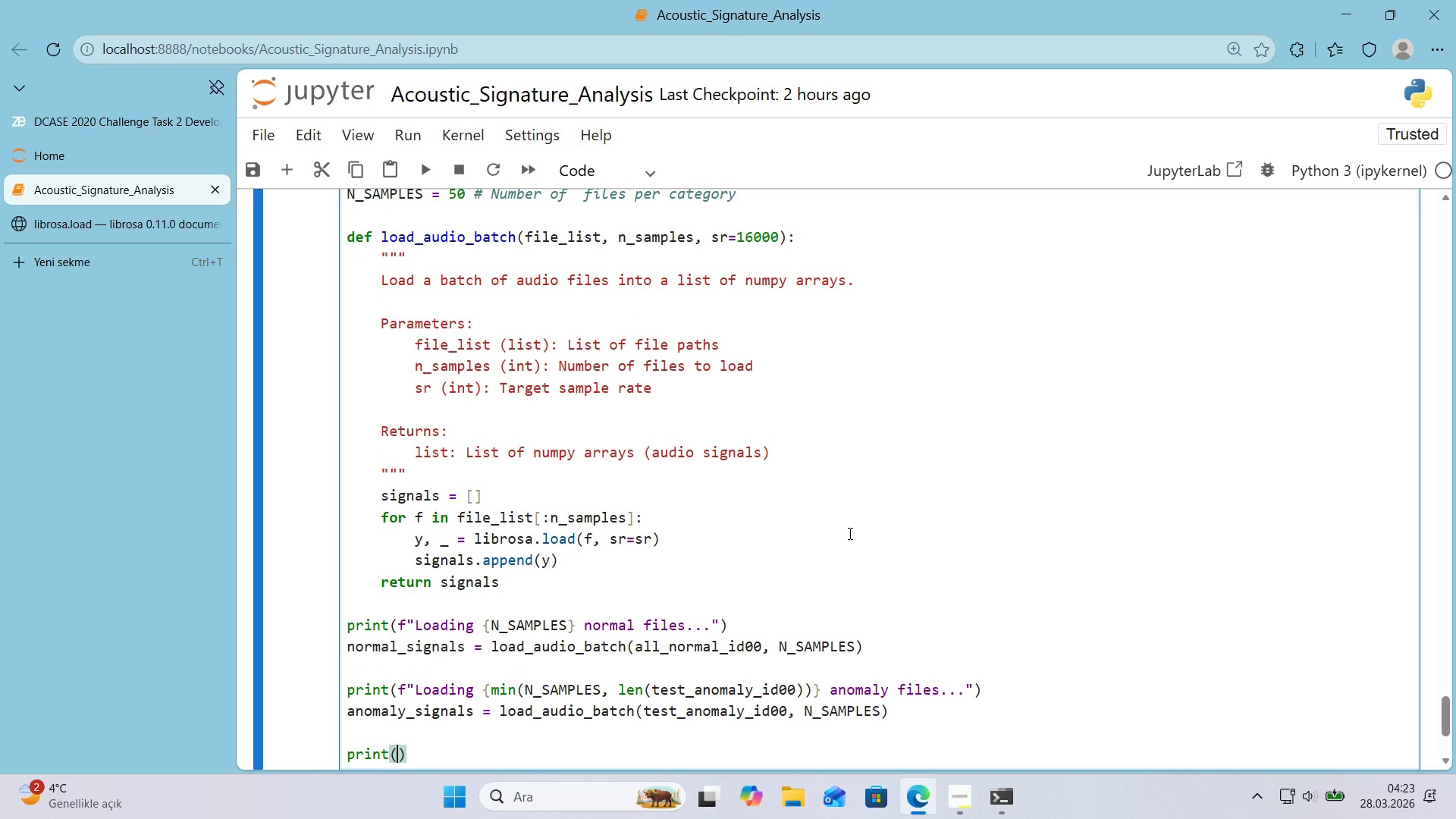 
hold_key(key=ShiftRight, duration=0.66)
 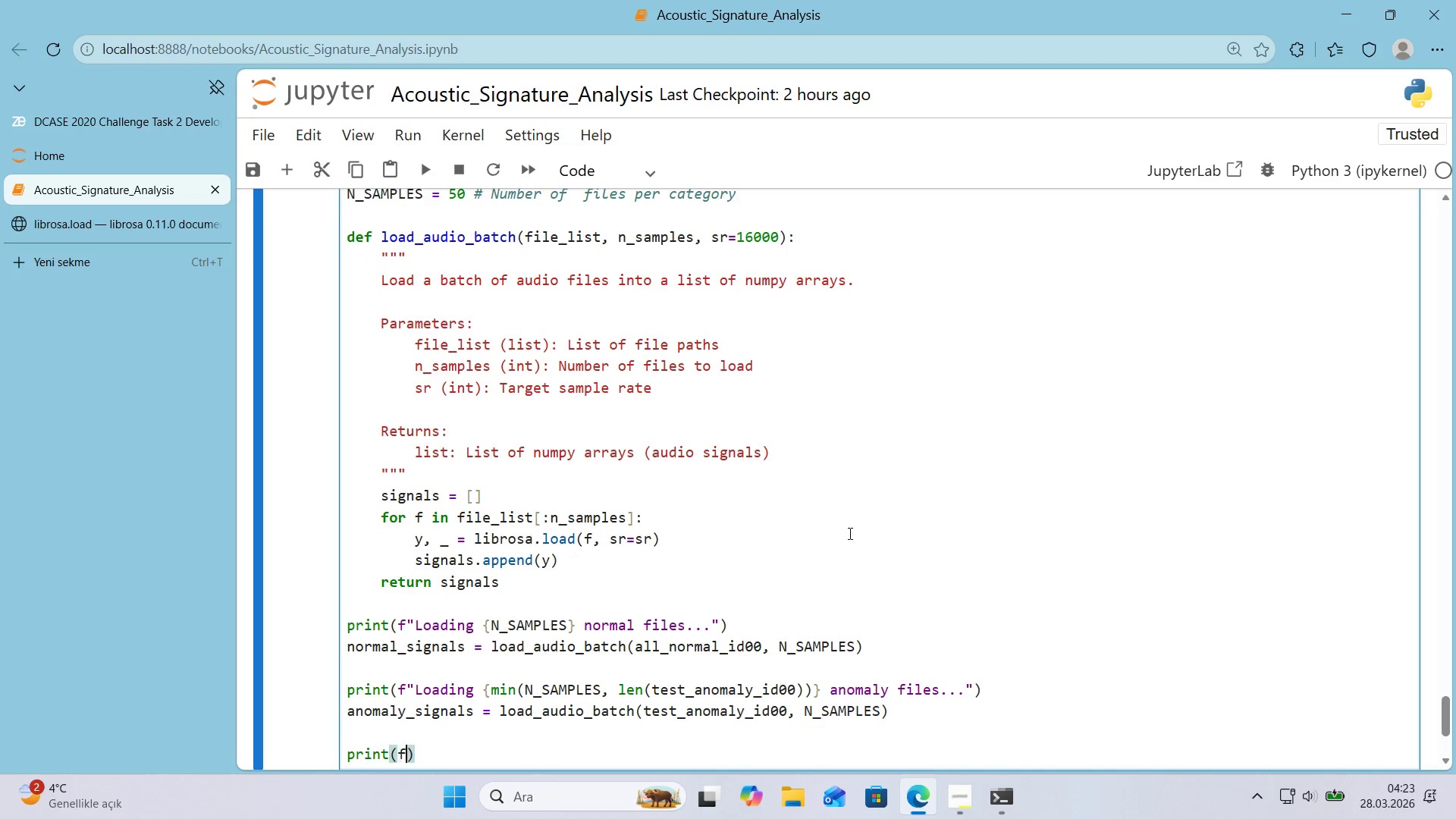 
key(F)
 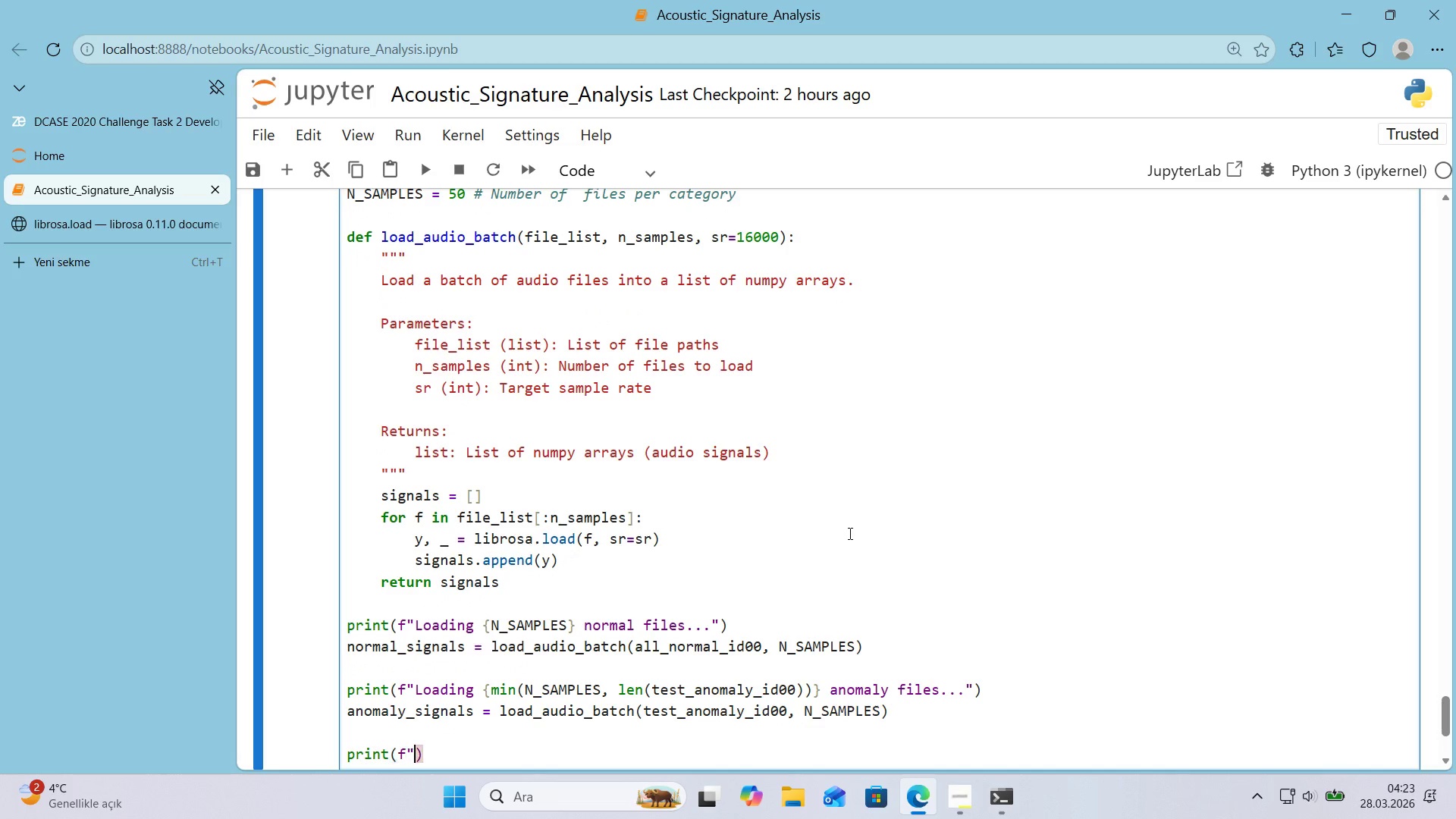 
key(Backquote)
 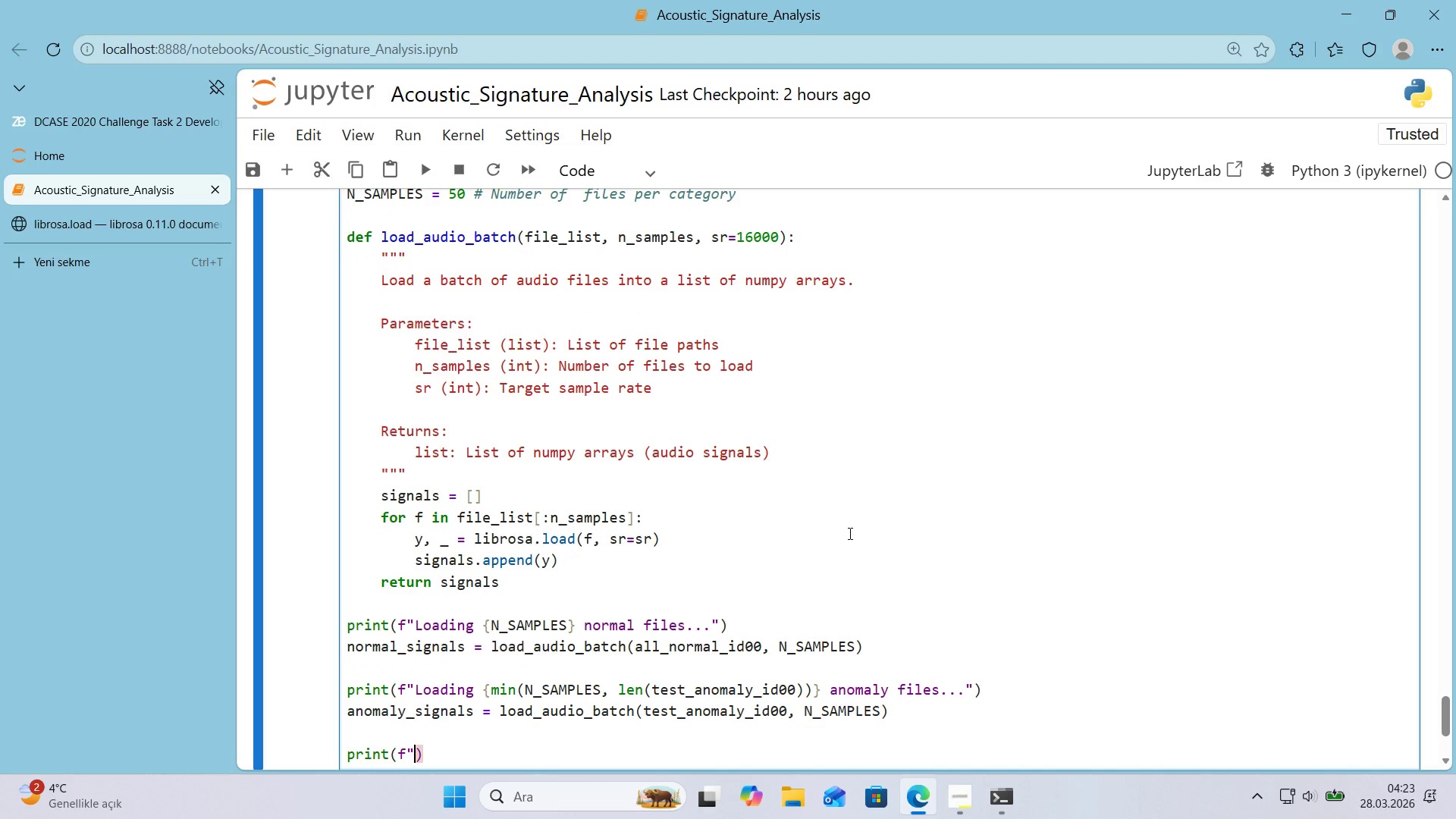 
key(Backquote)
 